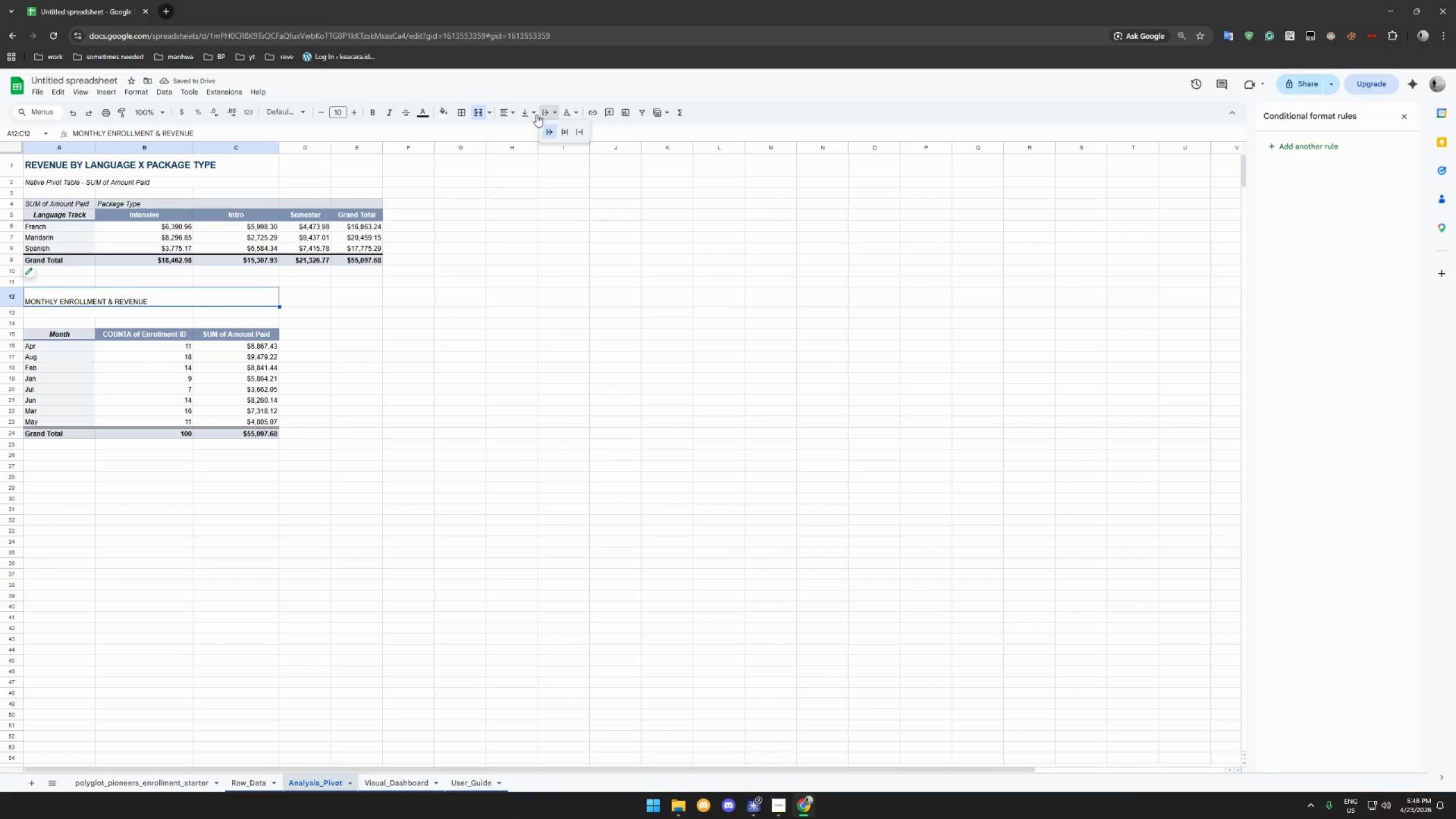 
left_click([528, 111])
 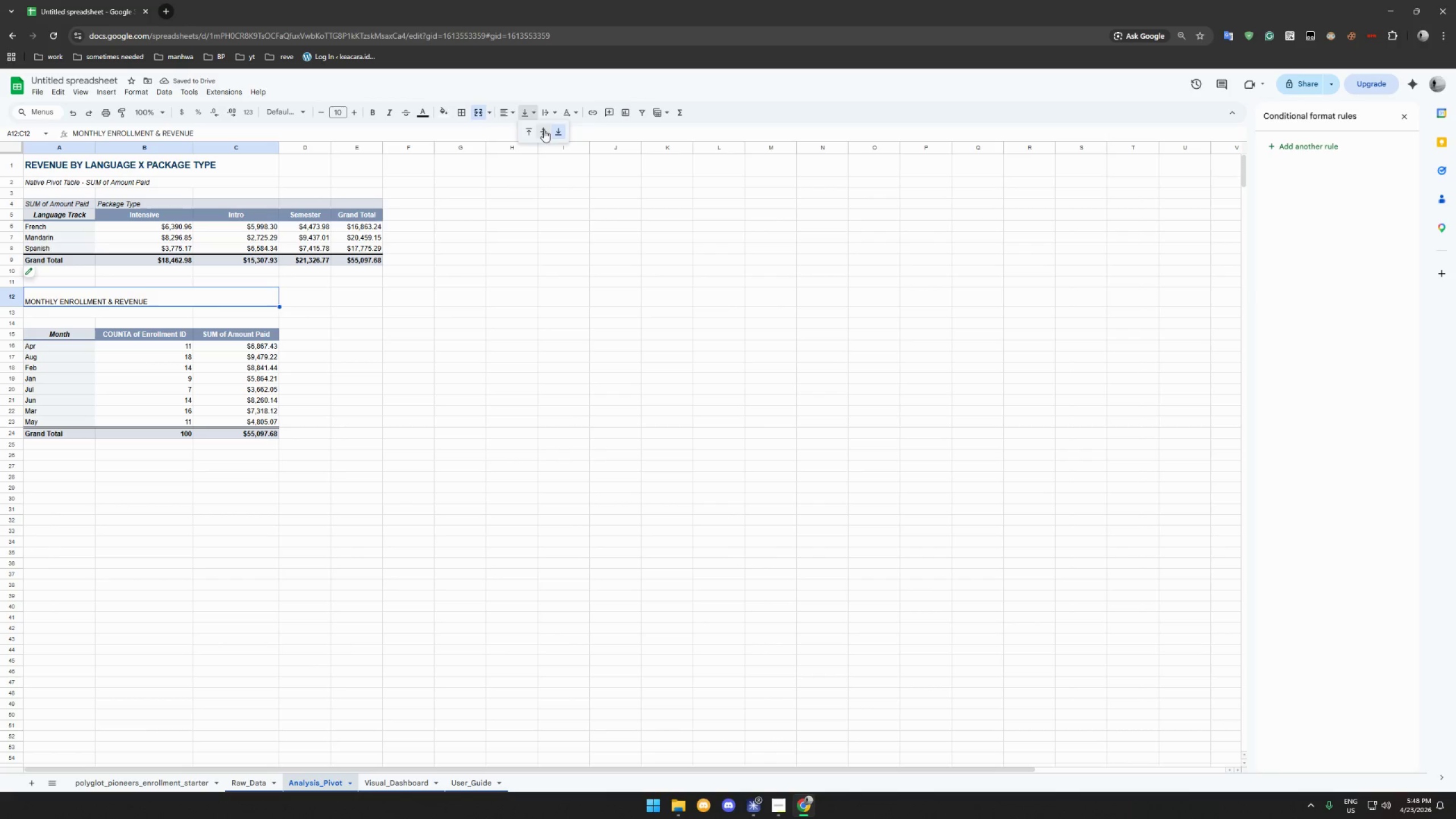 
left_click([544, 130])
 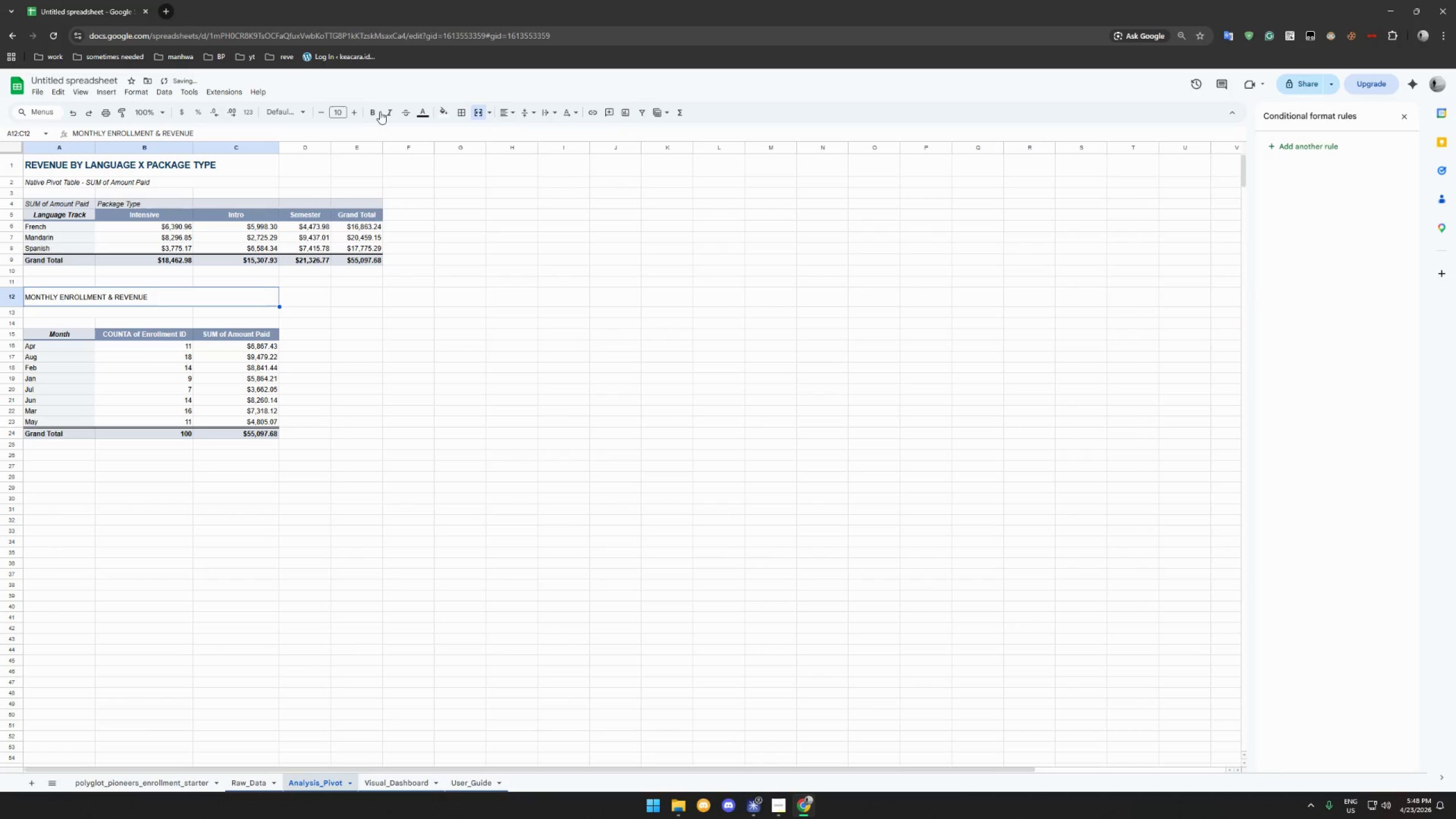 
left_click([374, 112])
 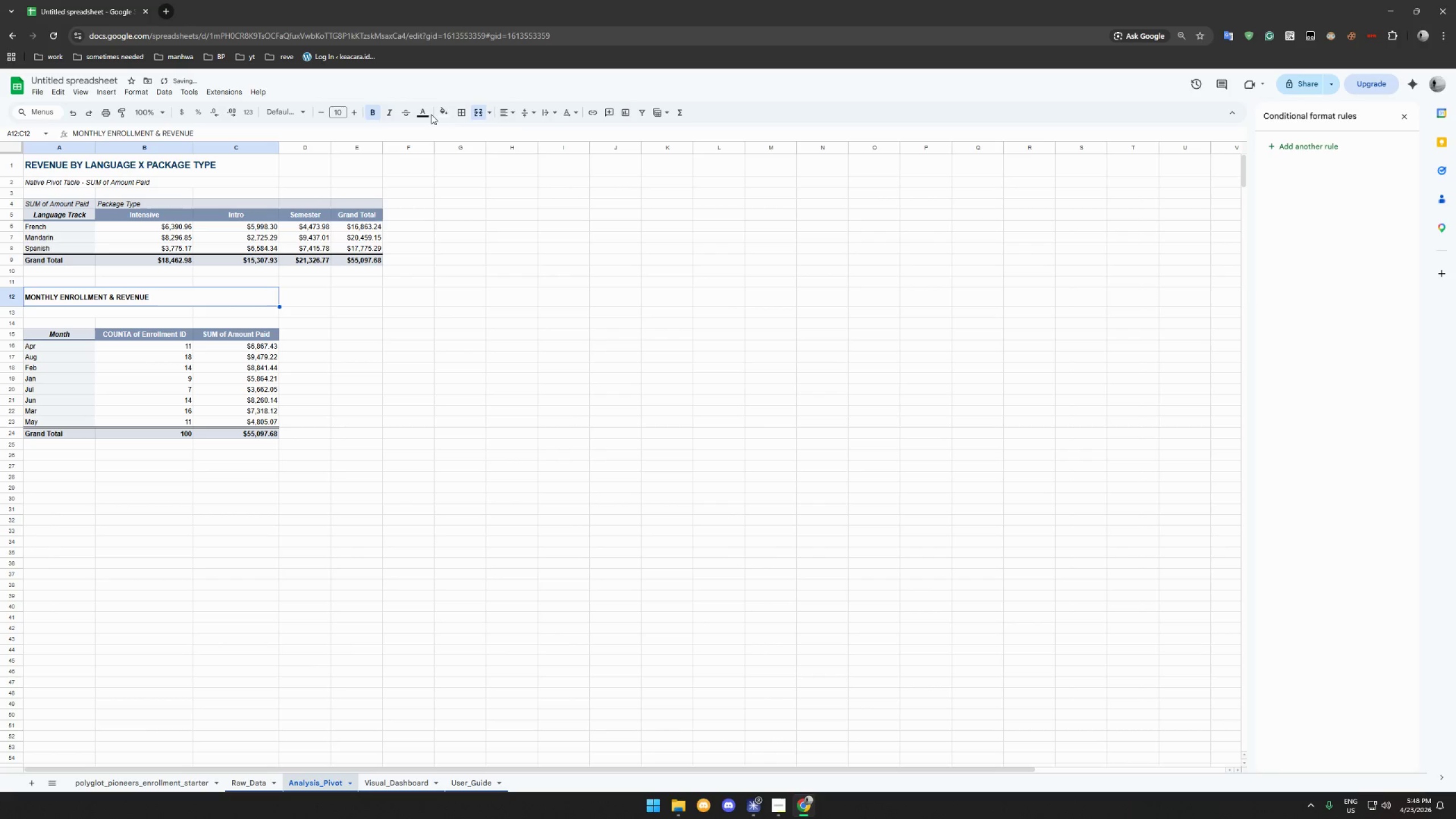 
double_click([425, 114])
 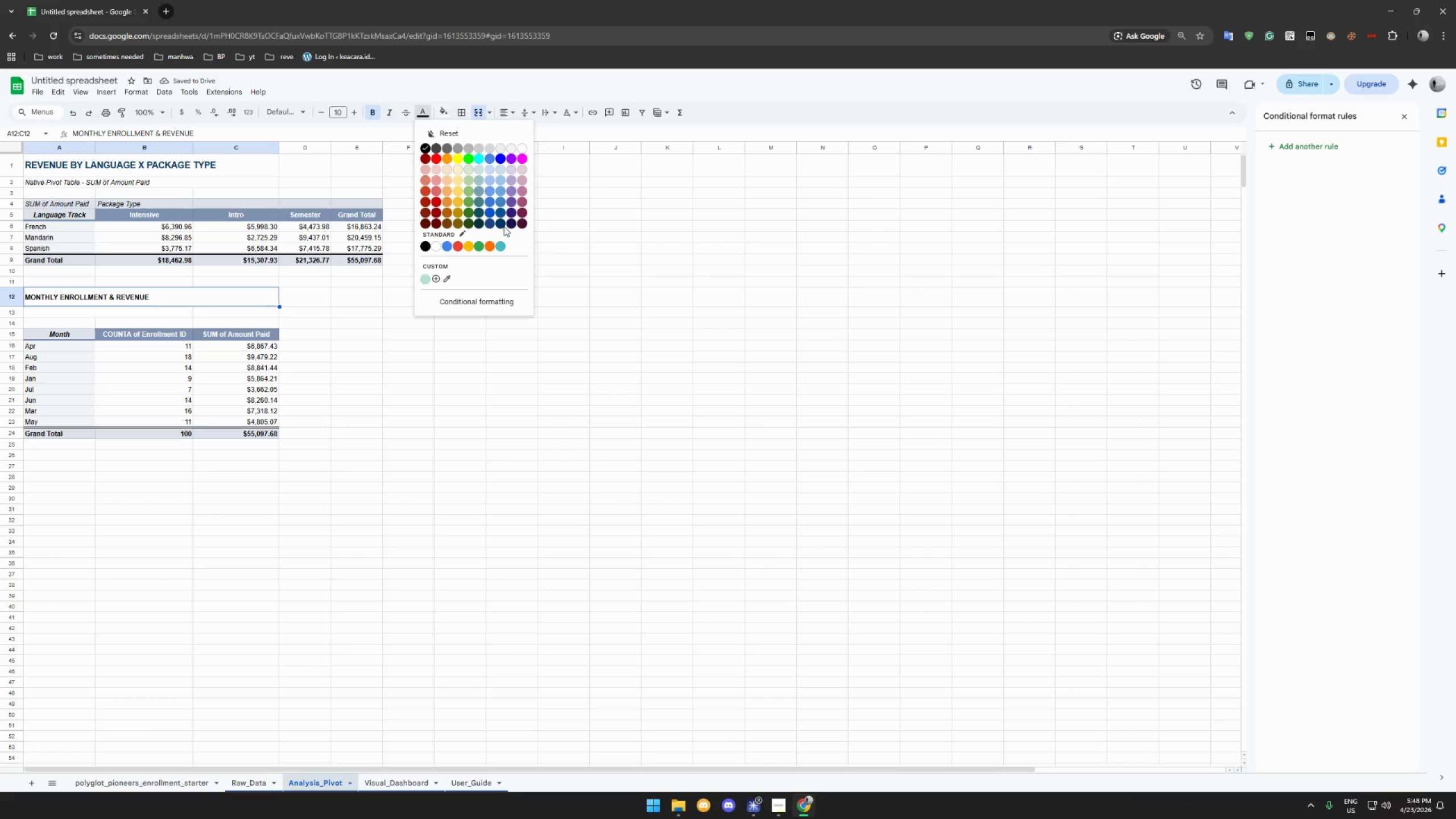 
left_click([502, 225])
 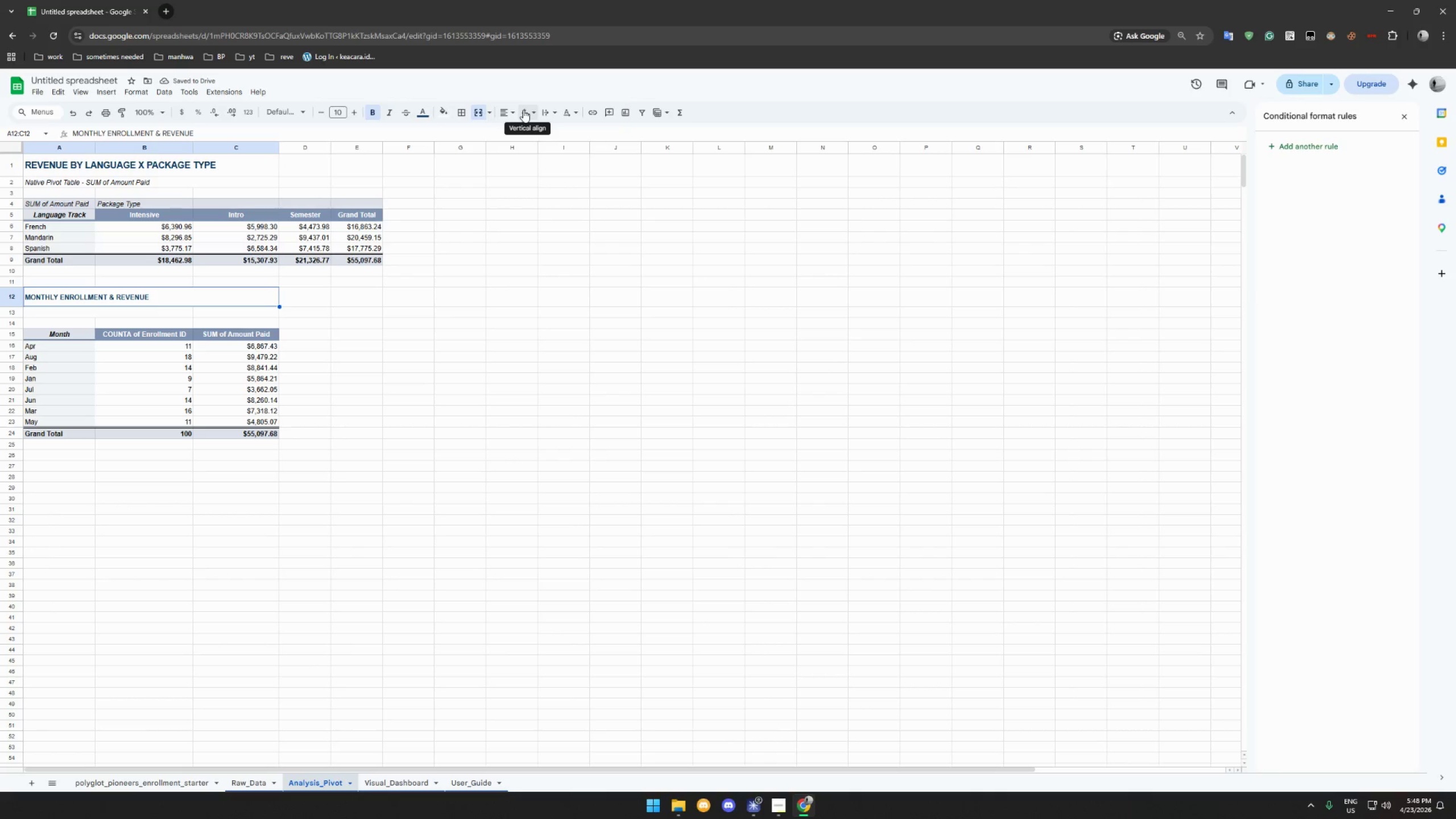 
left_click([353, 115])
 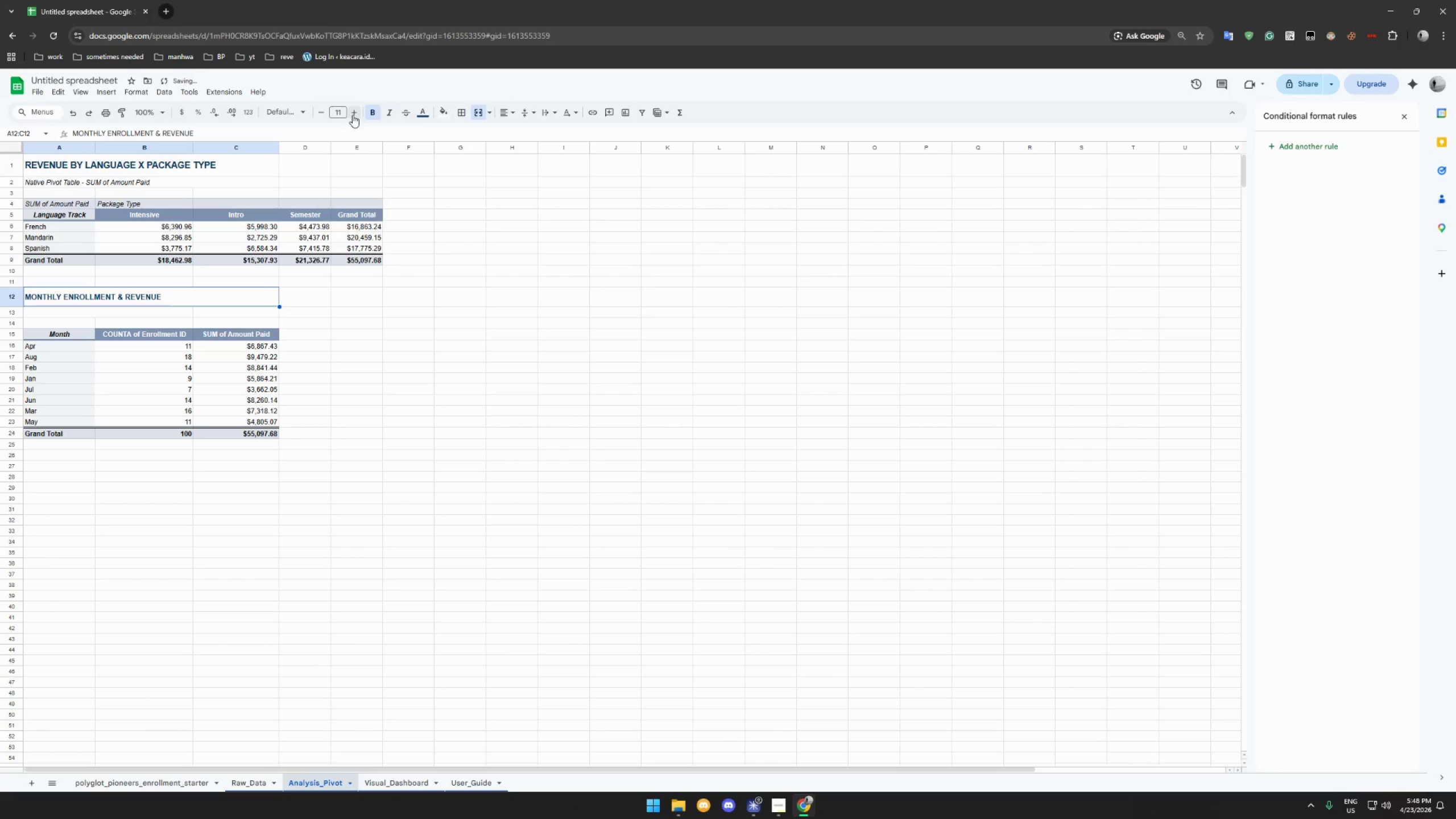 
double_click([353, 115])
 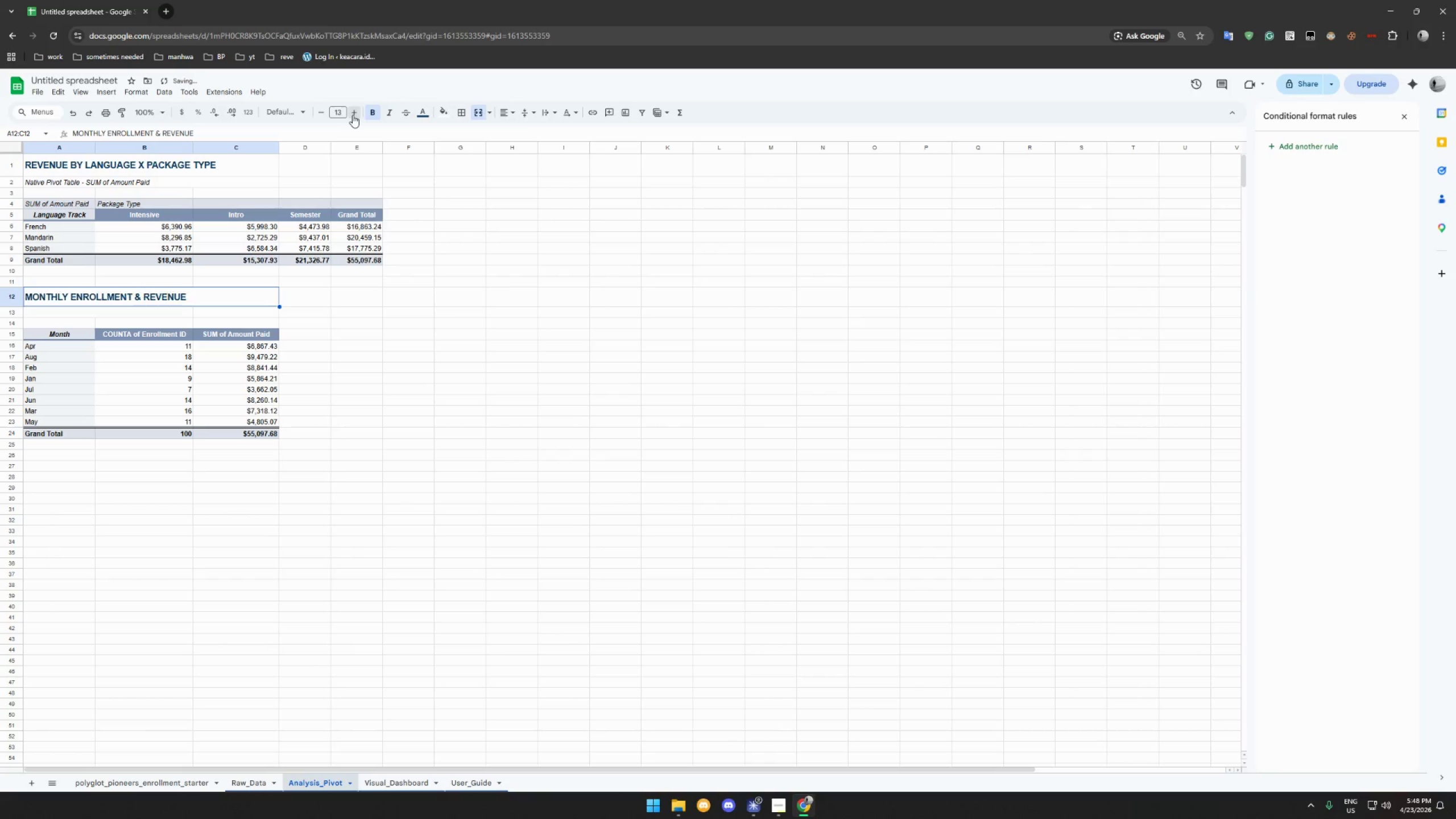 
triple_click([353, 115])
 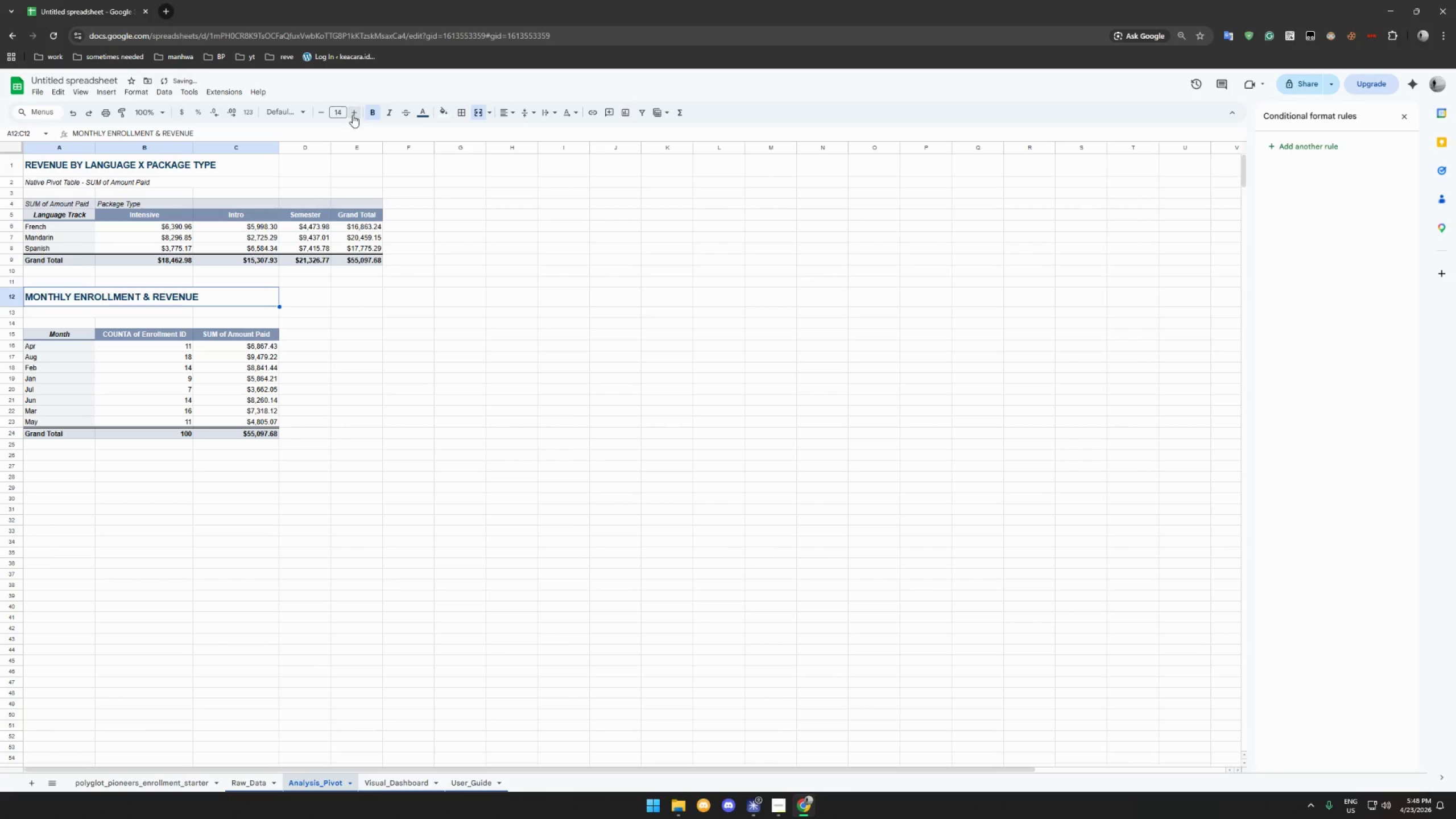 
triple_click([353, 115])
 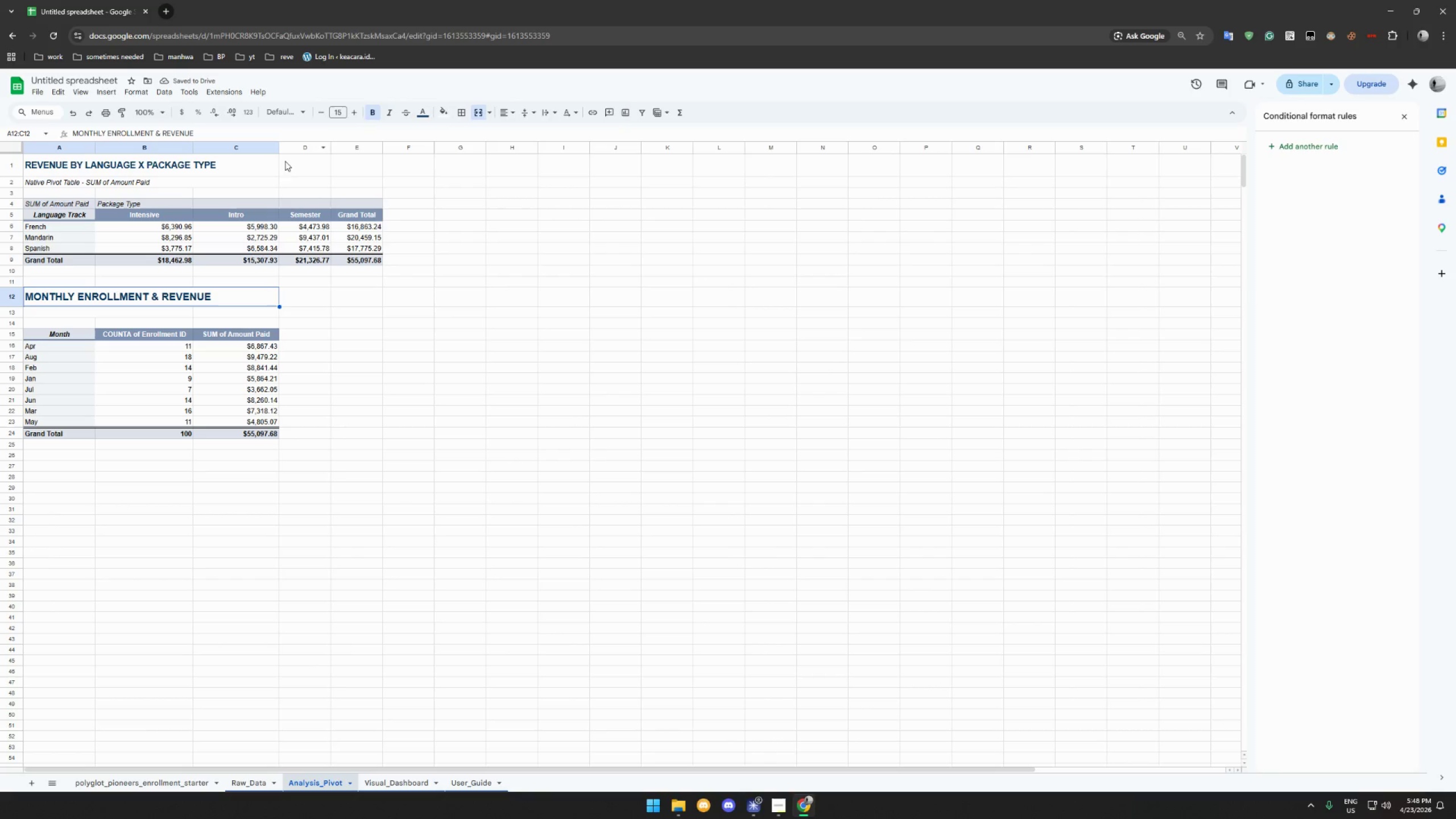 
left_click([242, 163])
 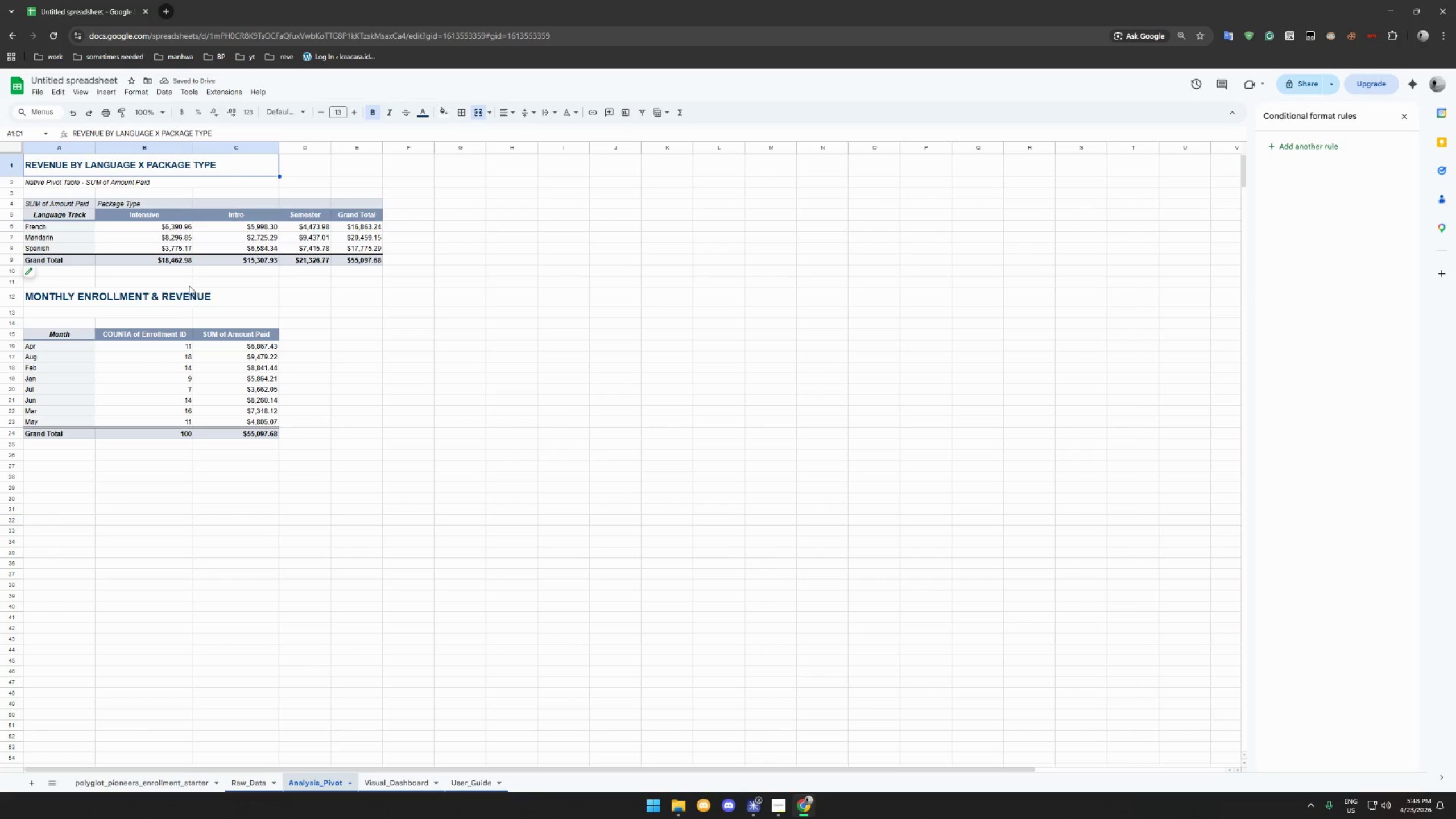 
left_click([189, 296])
 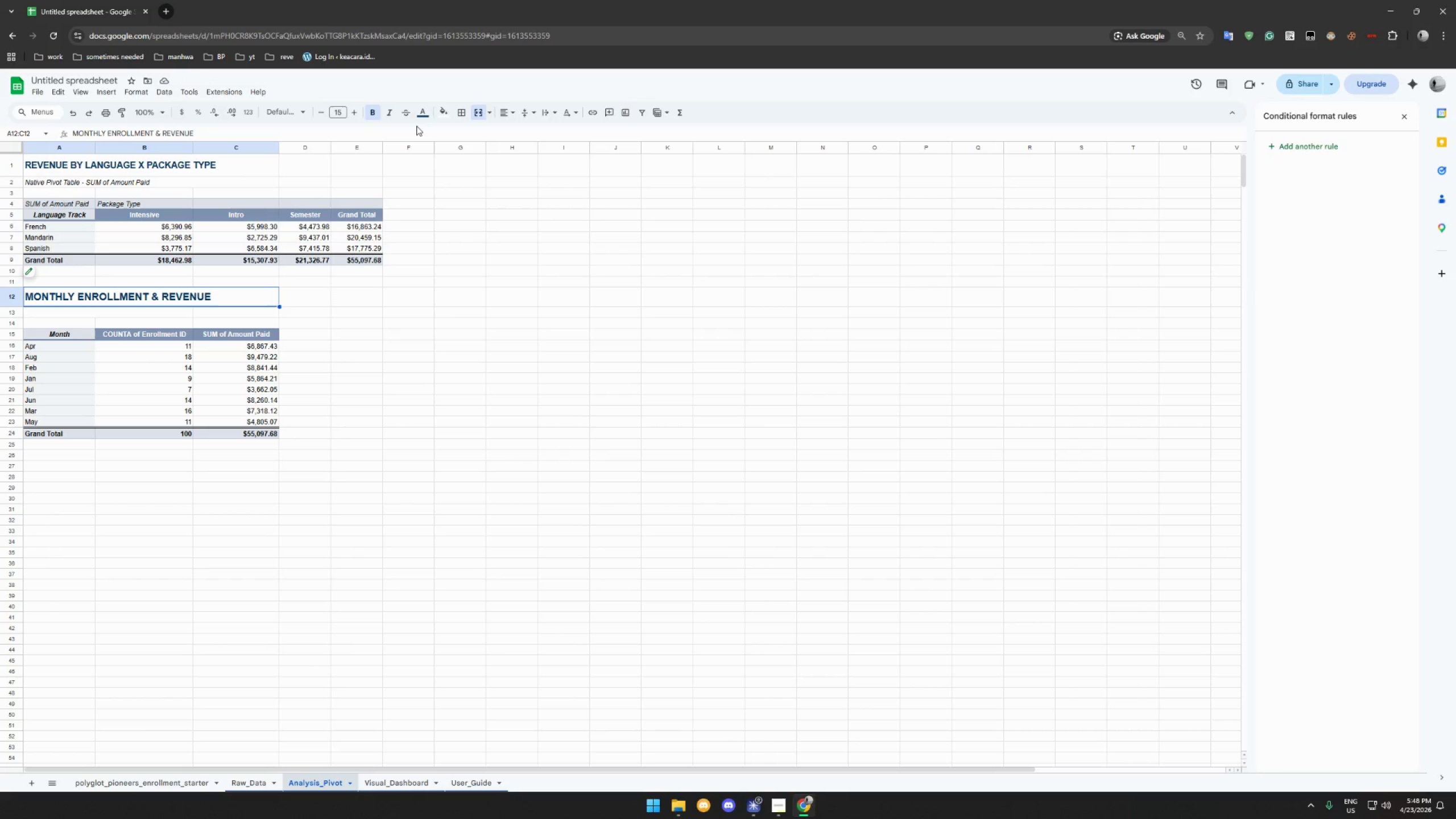 
left_click([222, 170])
 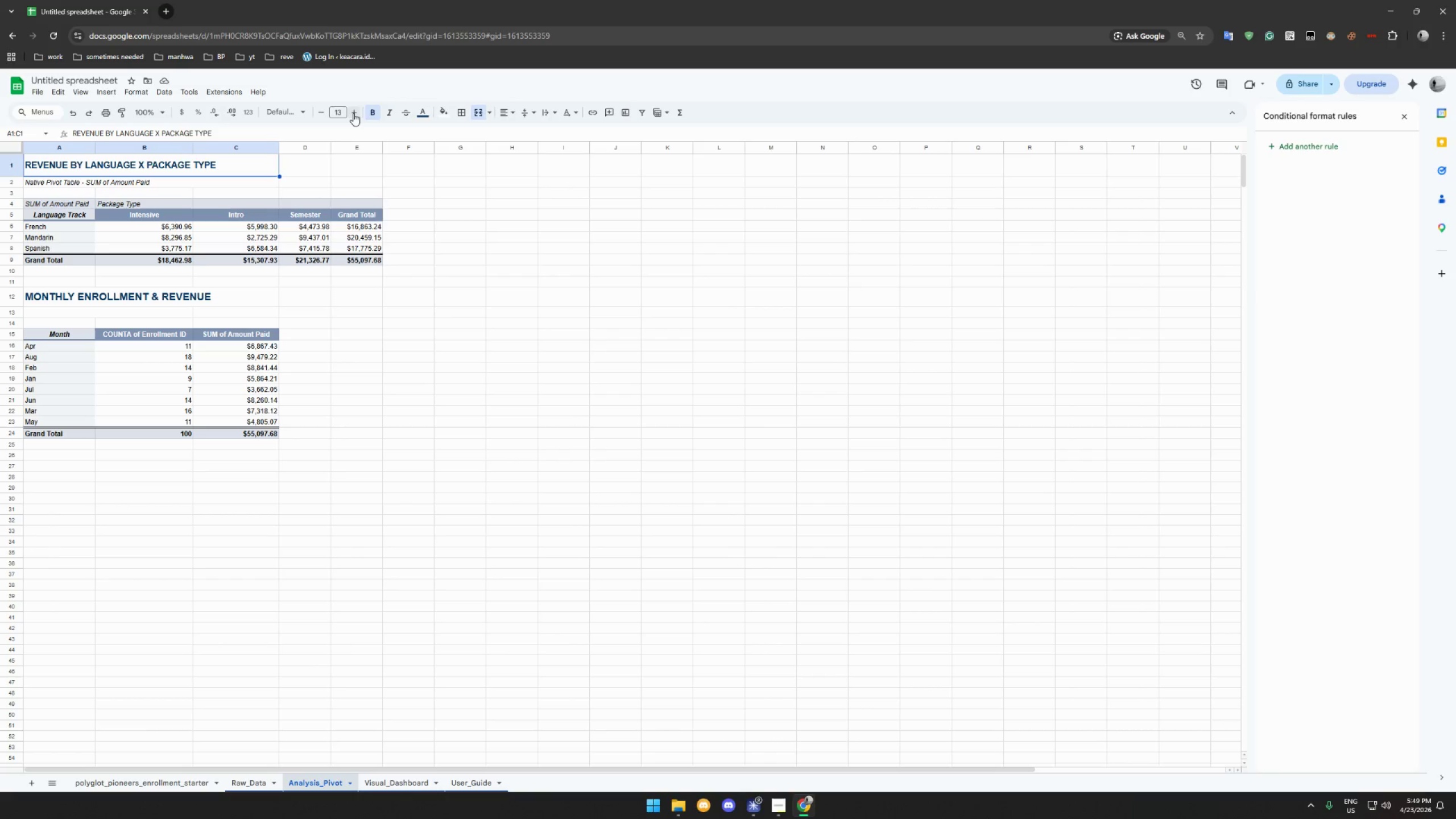 
double_click([351, 112])
 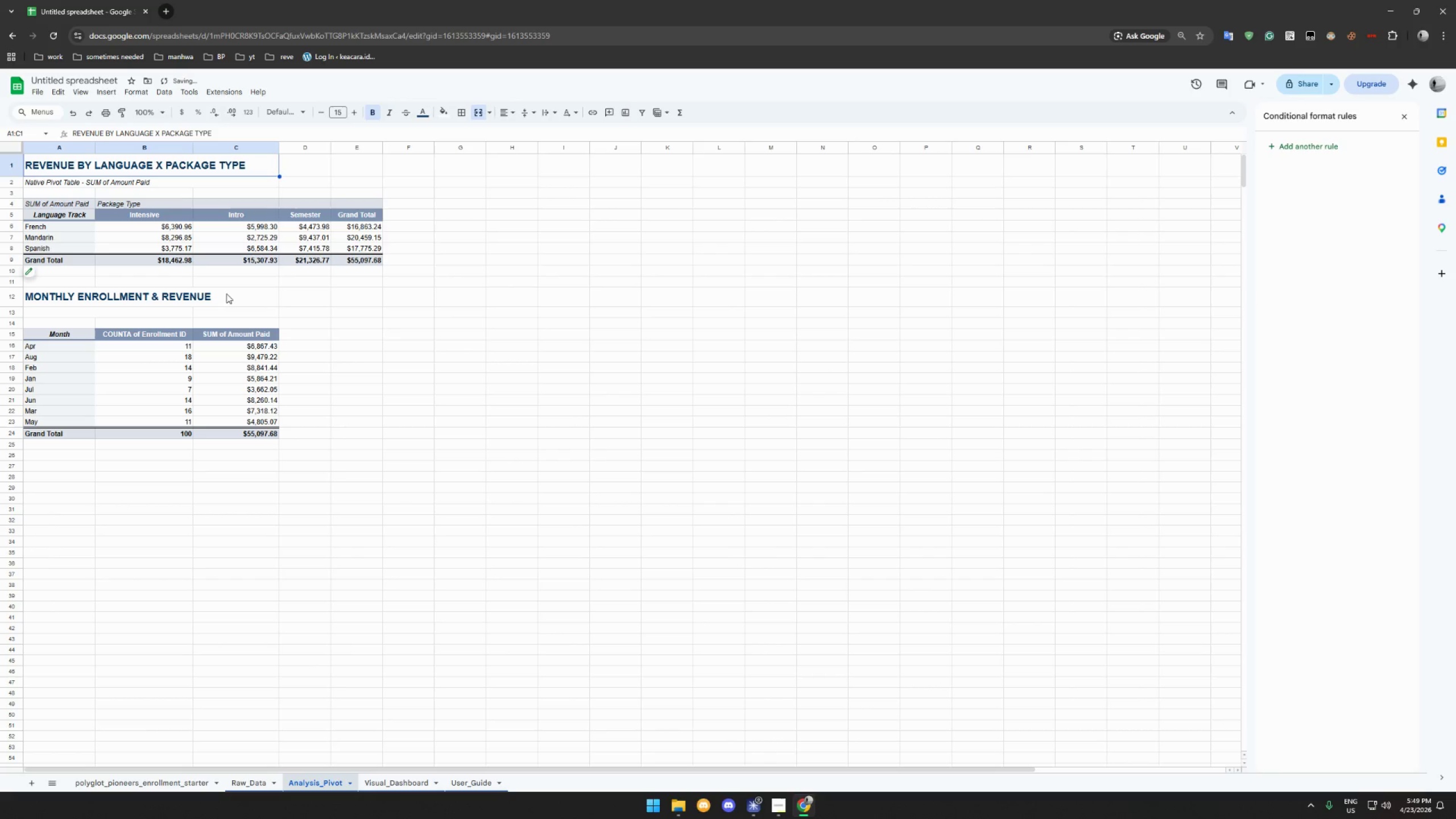 
left_click([209, 293])
 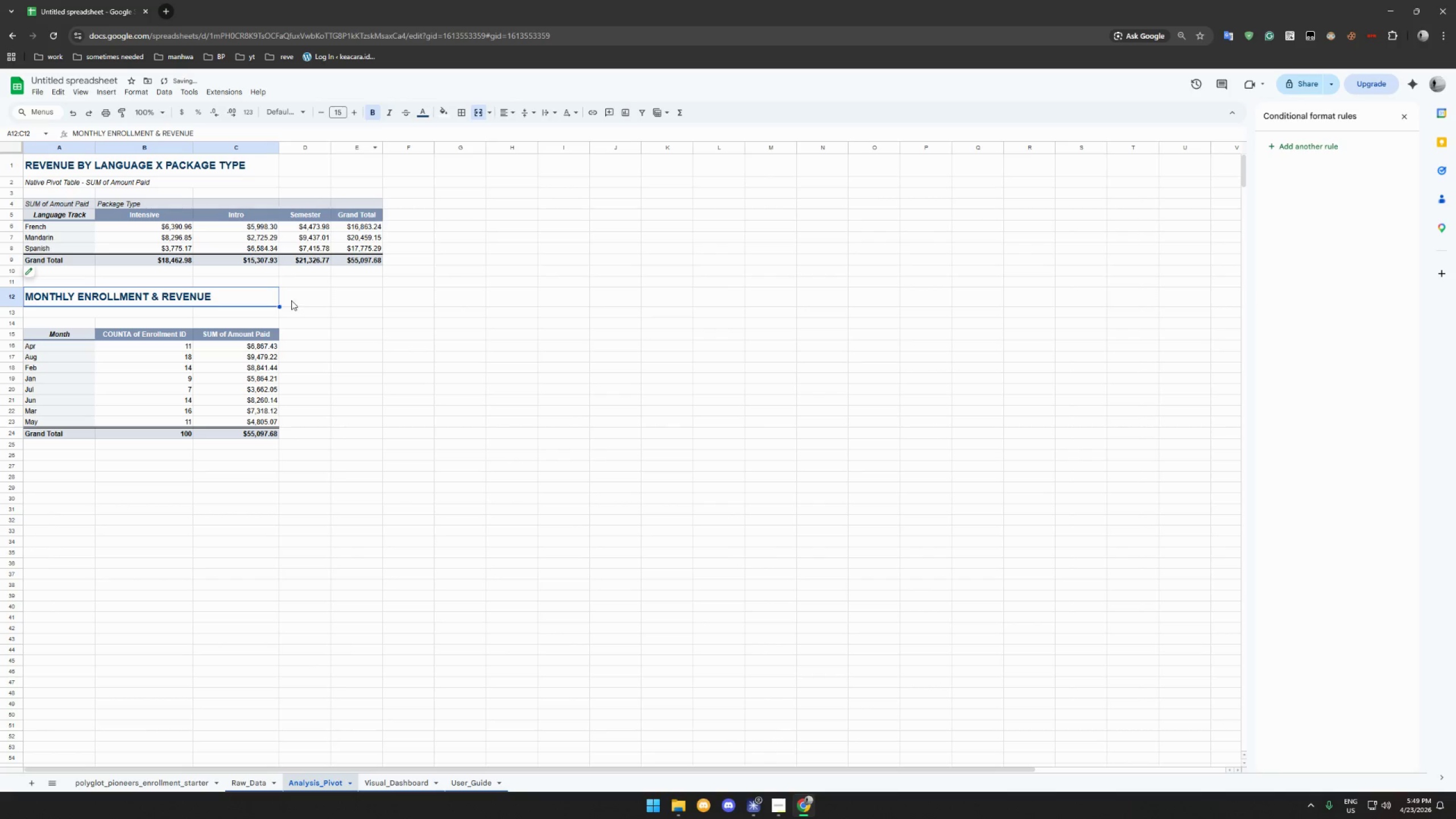 
left_click([259, 169])
 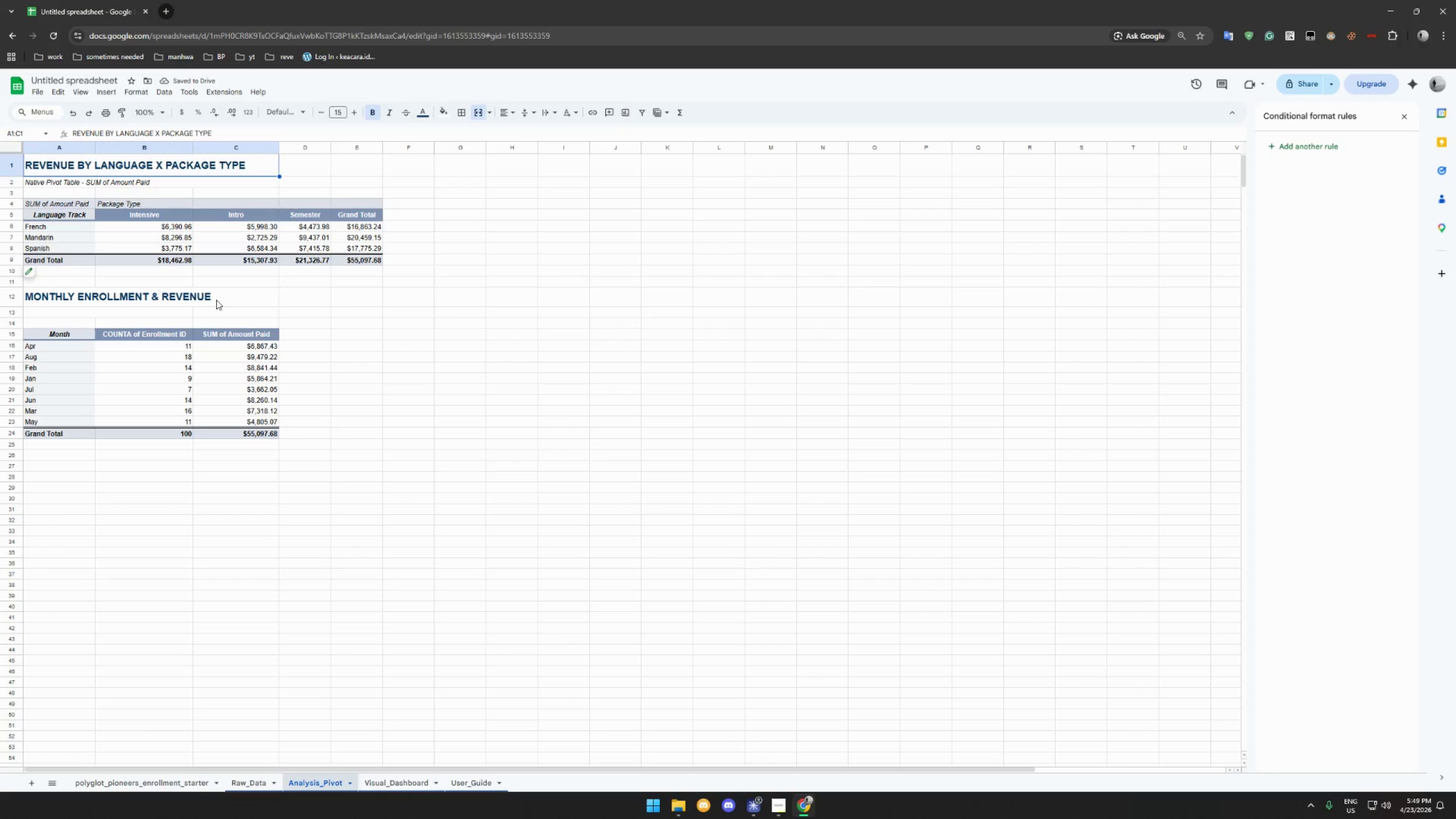 
left_click([210, 300])
 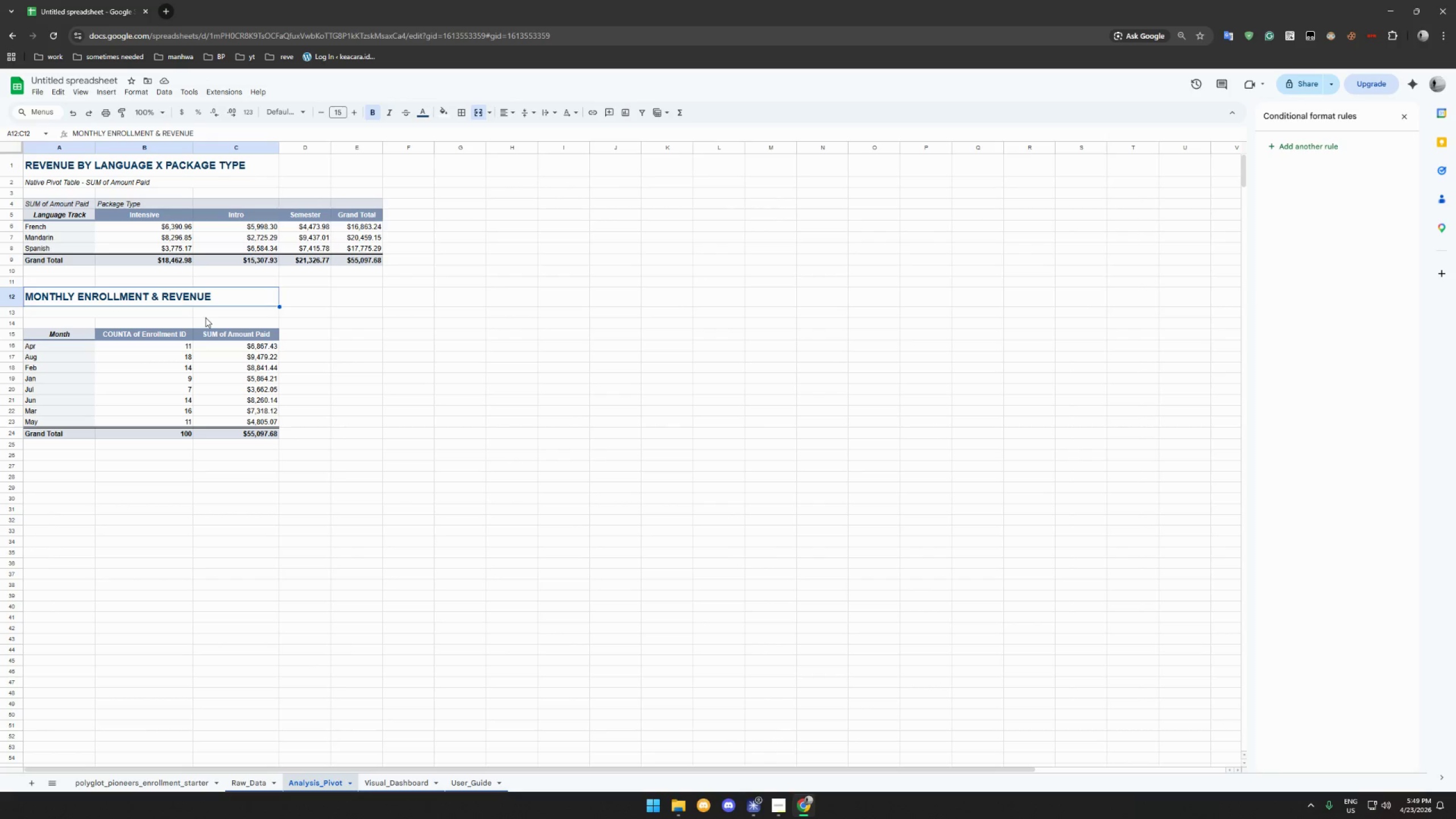 
double_click([164, 316])
 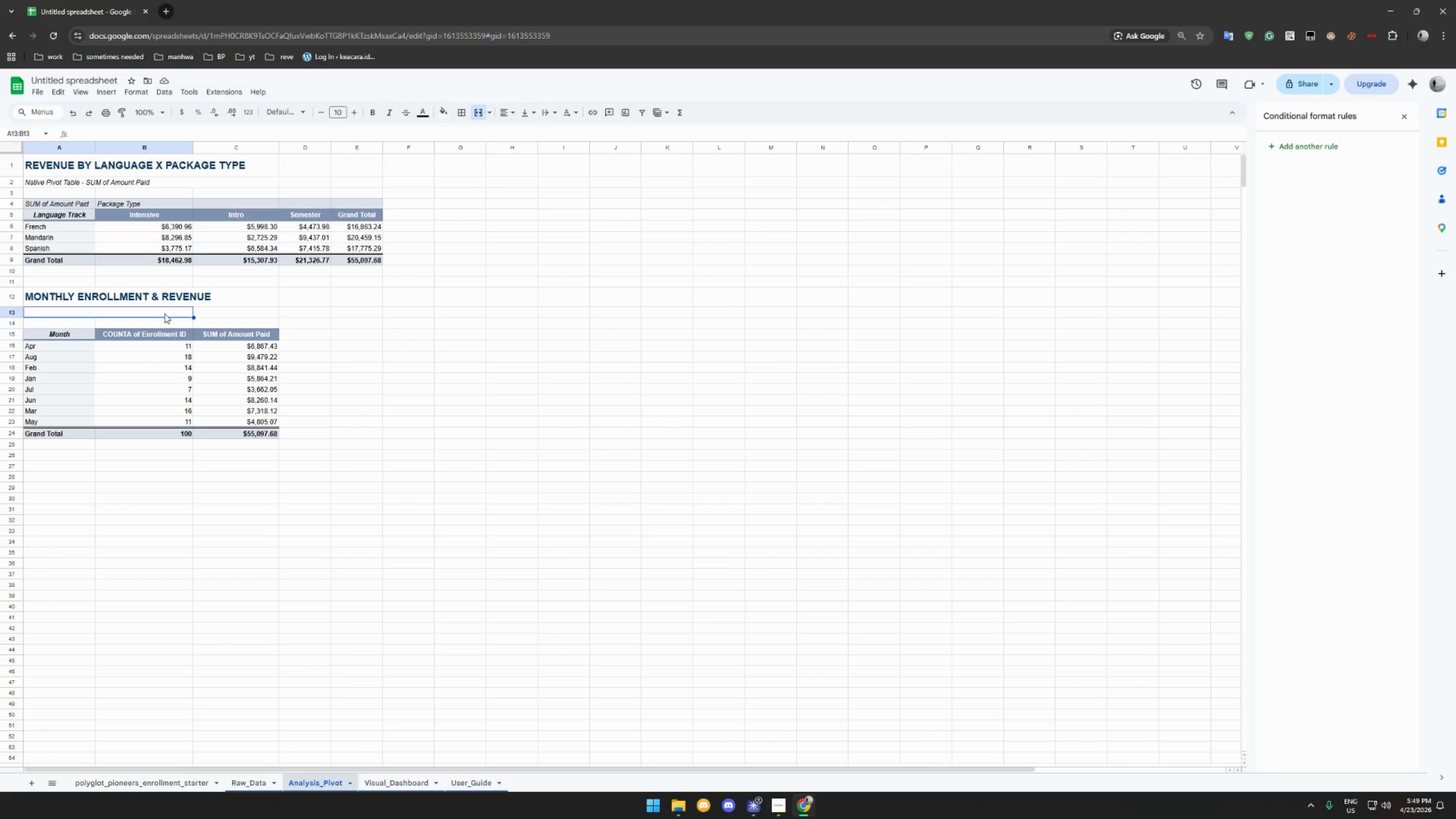 
type(Native Pivot Table - COUNT Enrollments + SUM Revenue)
 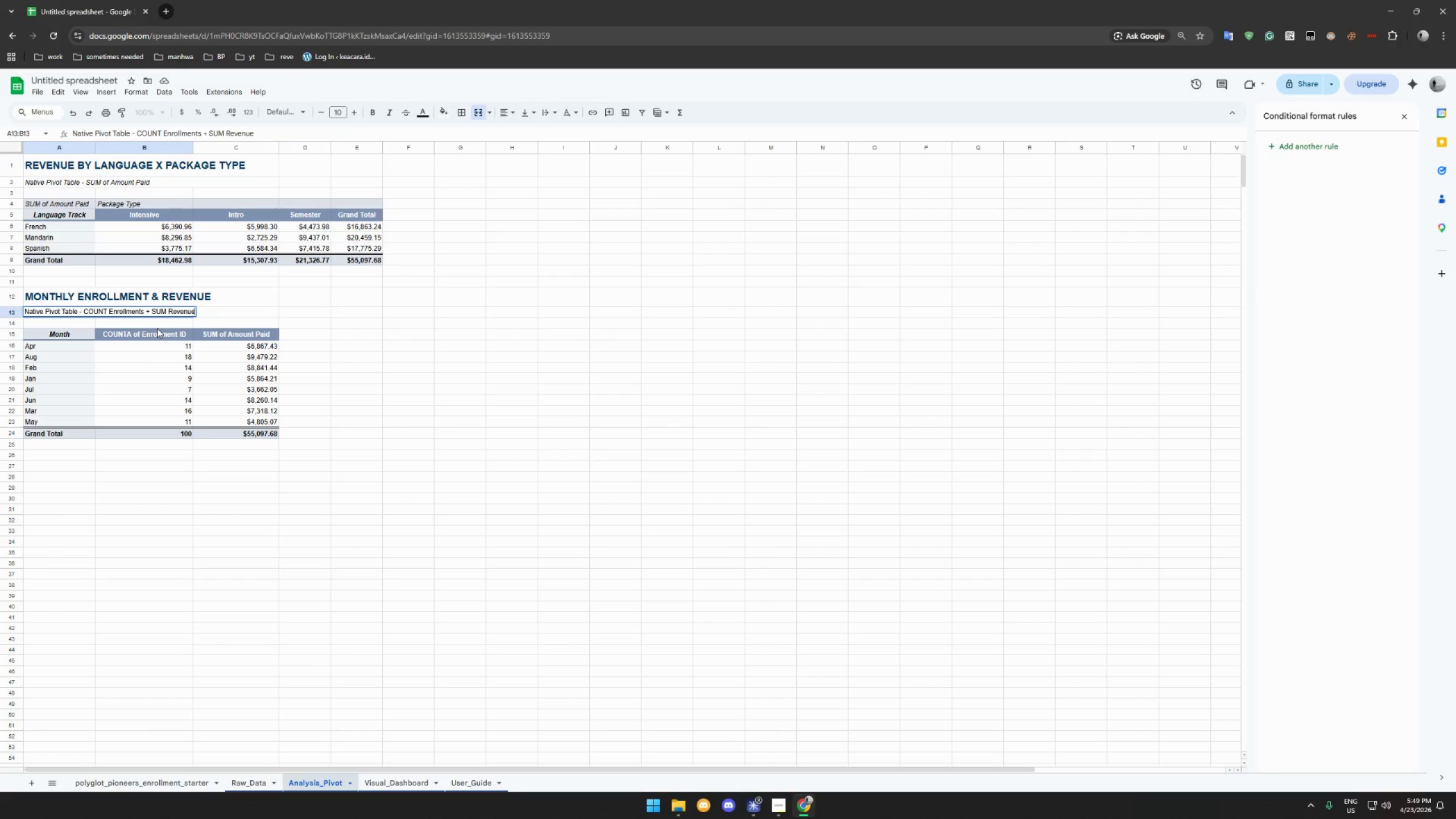 
left_click([231, 307])
 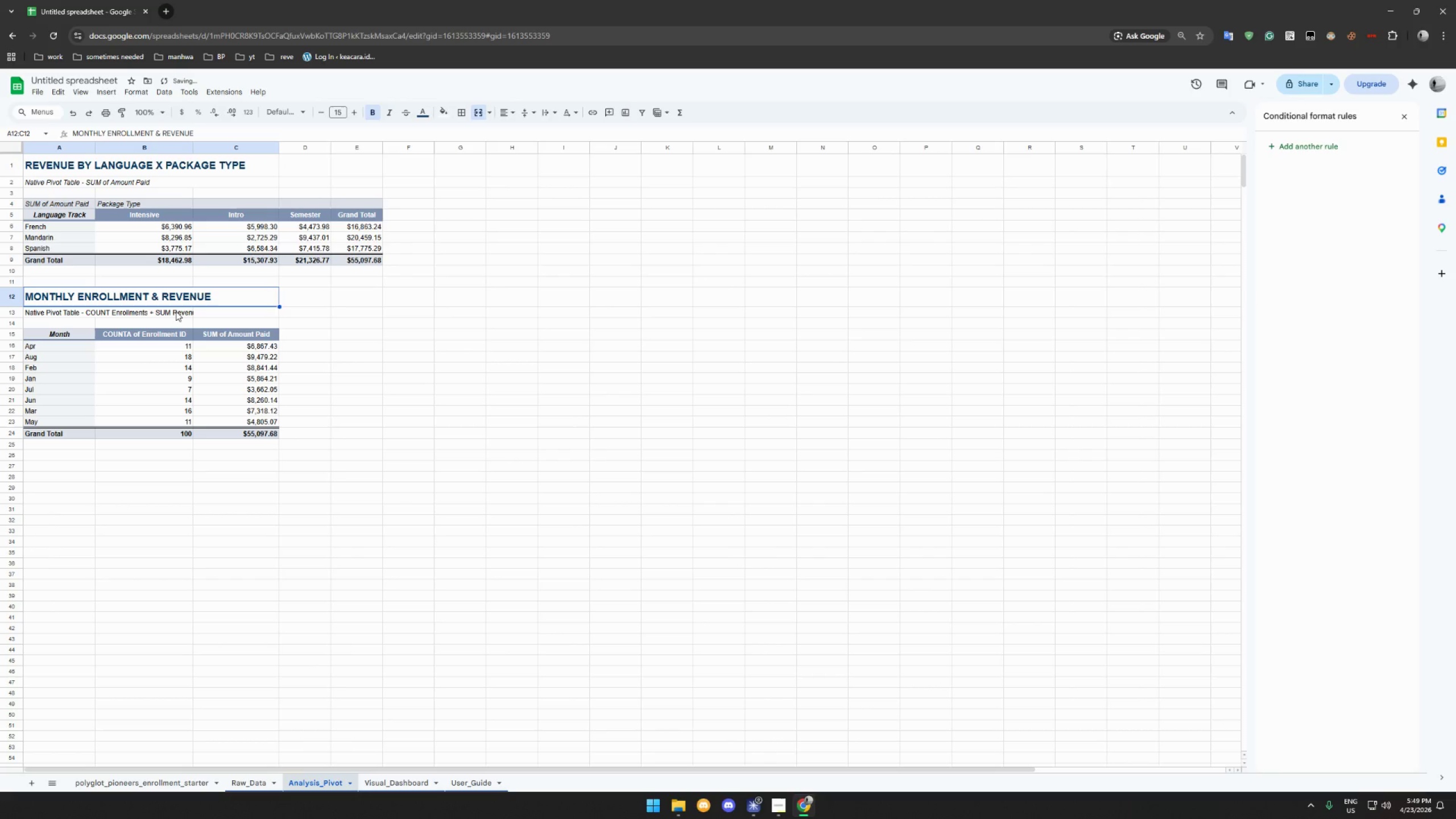 
left_click_drag(start_coordinate=[176, 311], to_coordinate=[213, 313])
 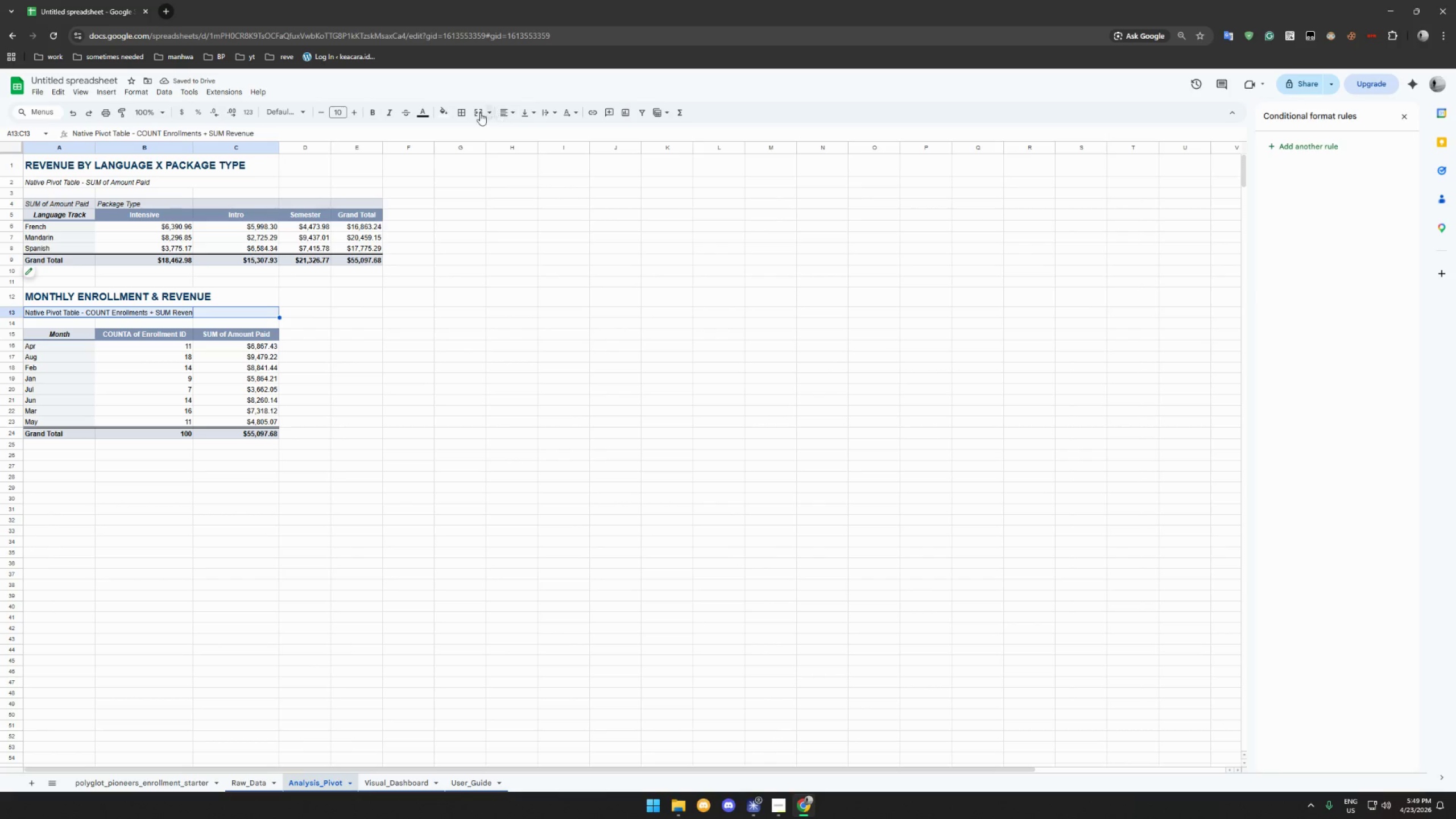 
left_click([475, 112])
 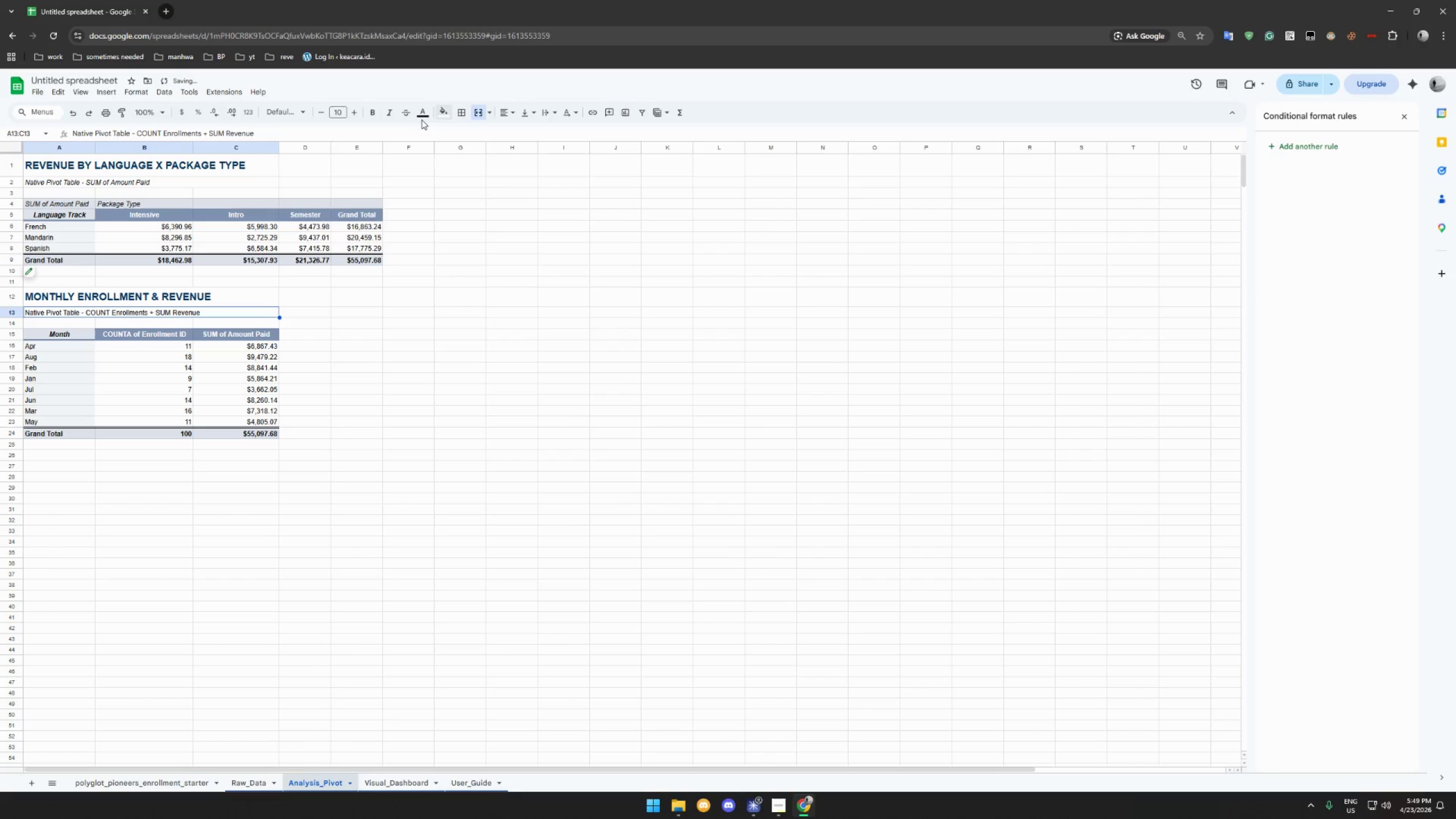 
left_click([390, 114])
 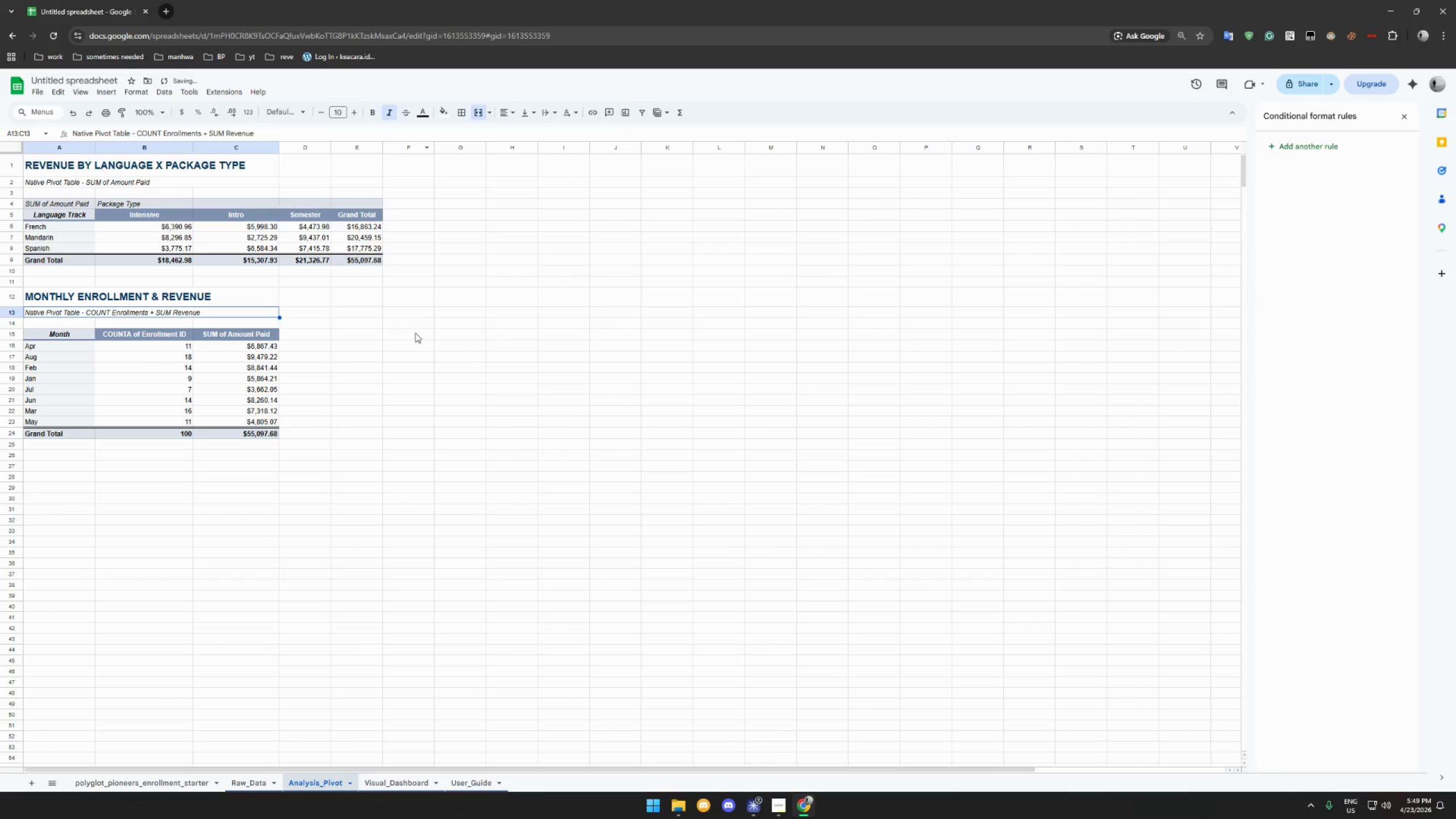 
left_click([419, 337])
 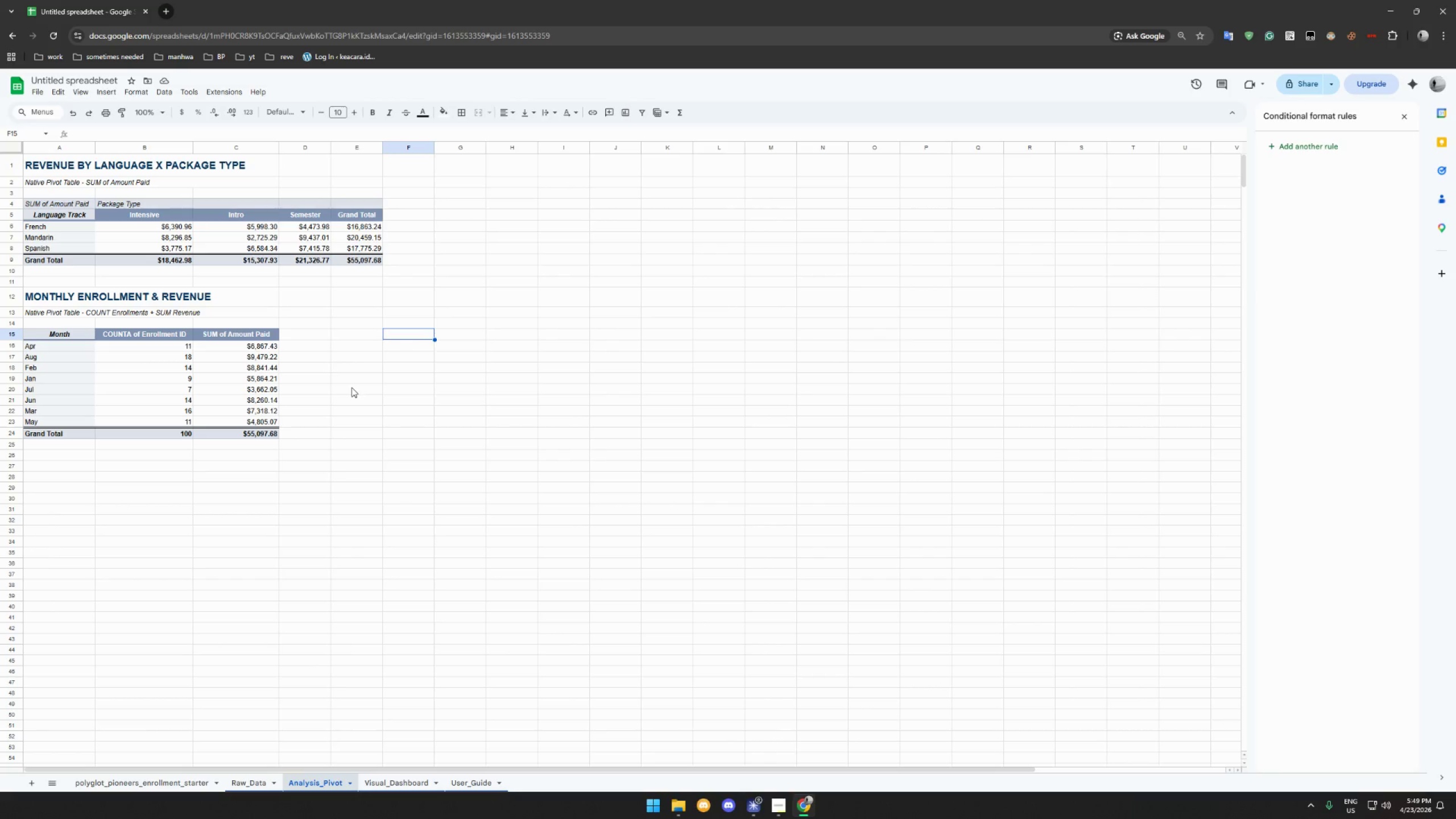 
wait(21.63)
 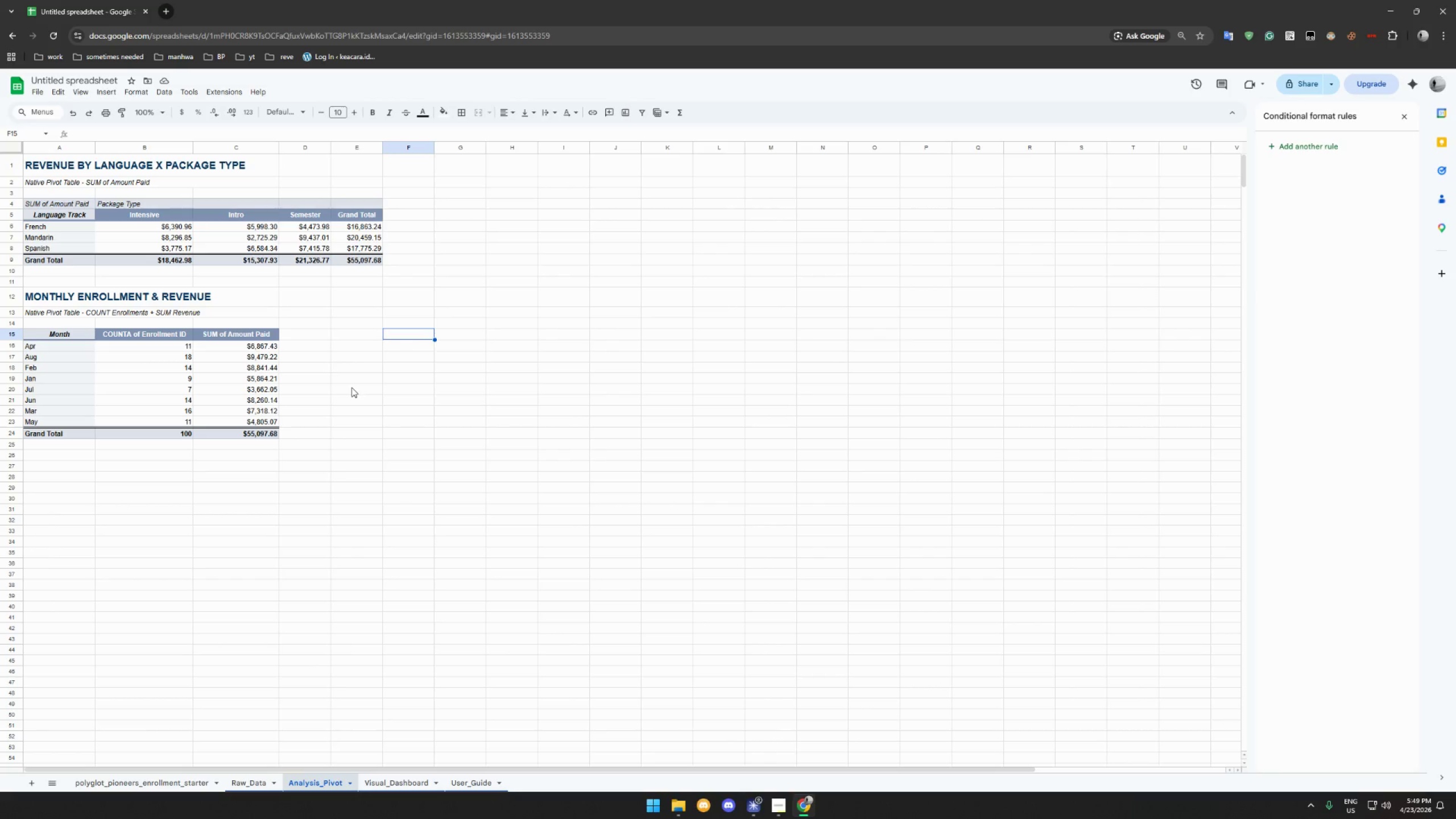 
left_click([409, 164])
 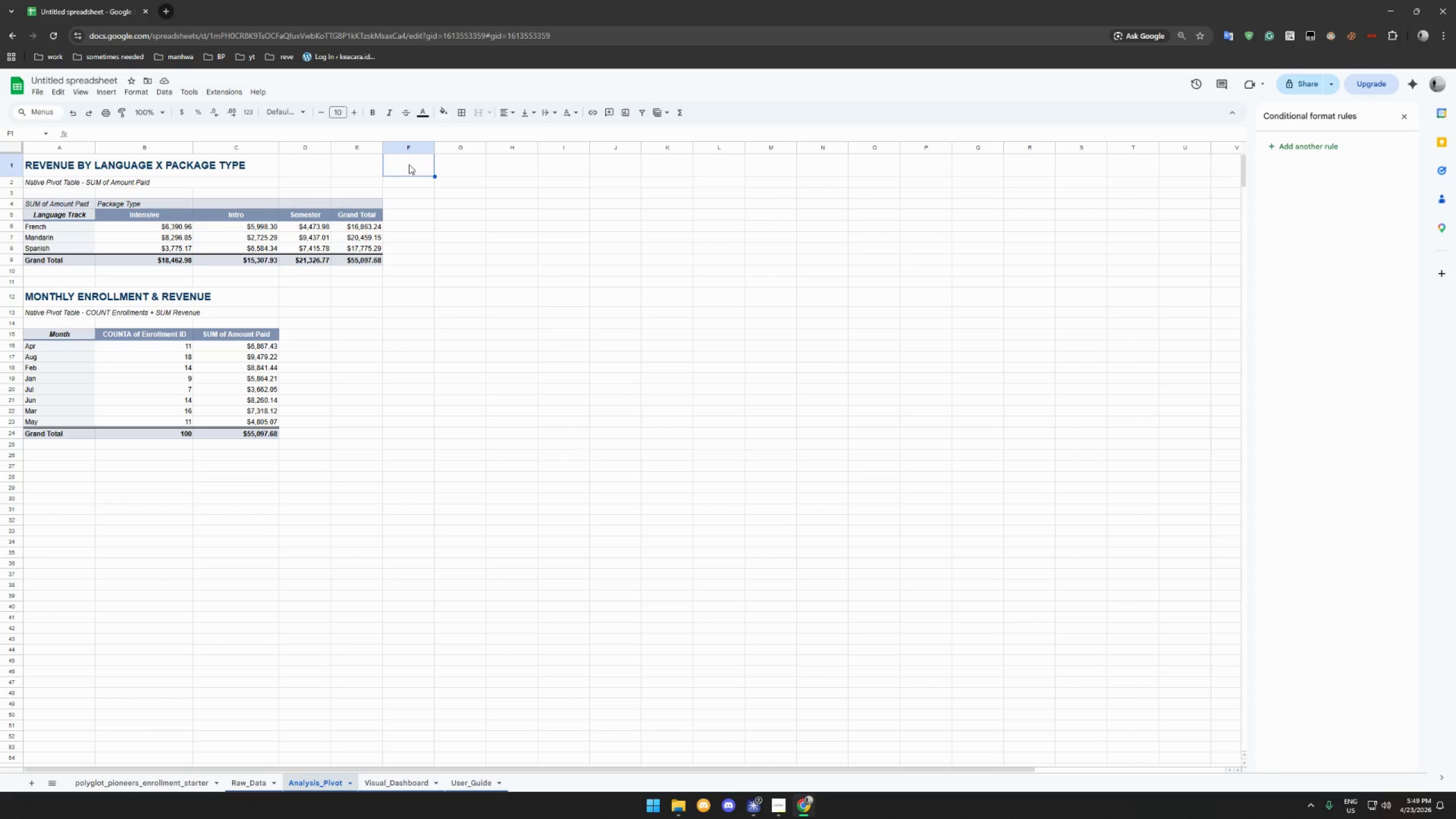 
key(Control+Shift+ArrowRight)
 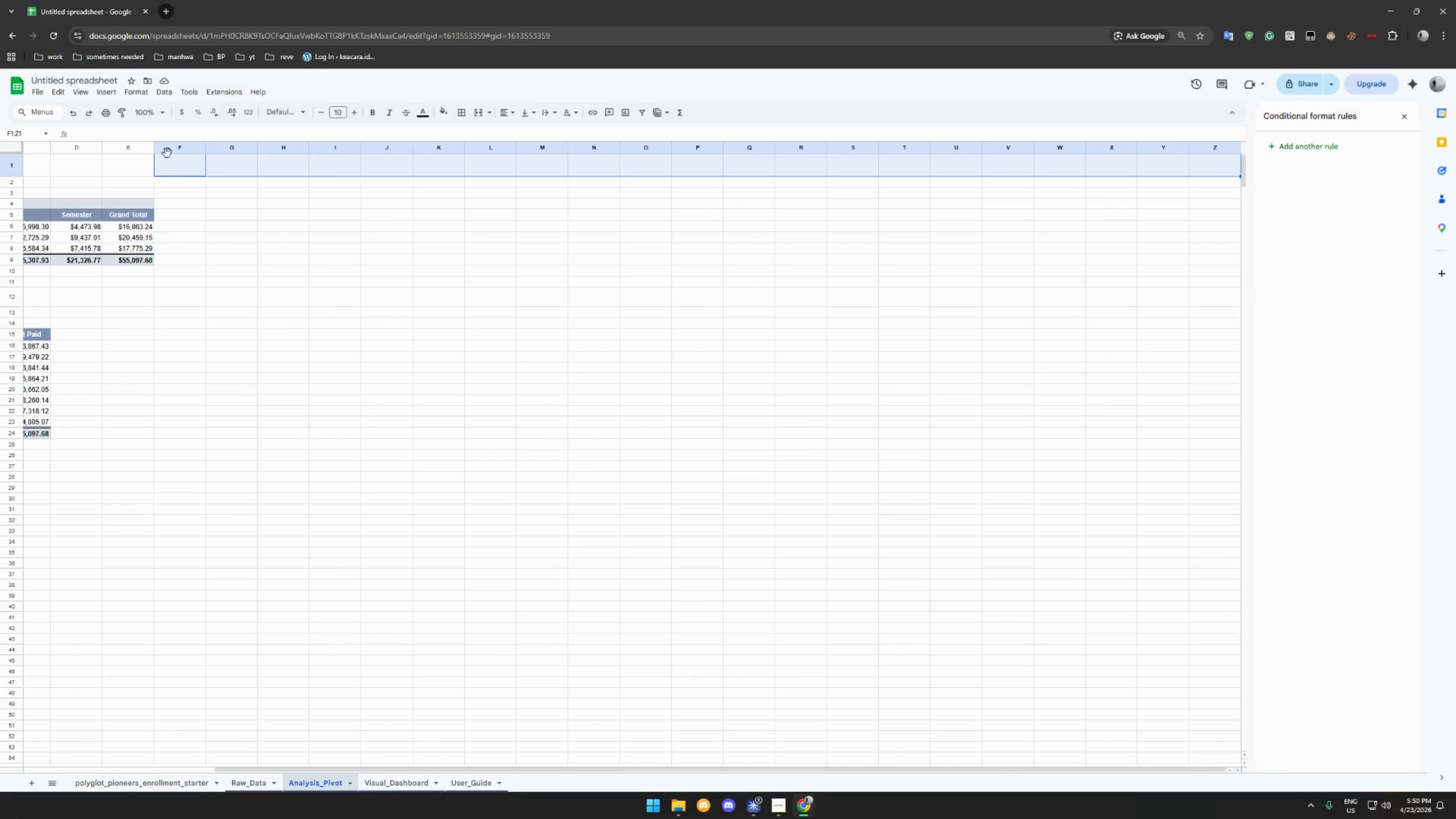 
left_click([189, 170])
 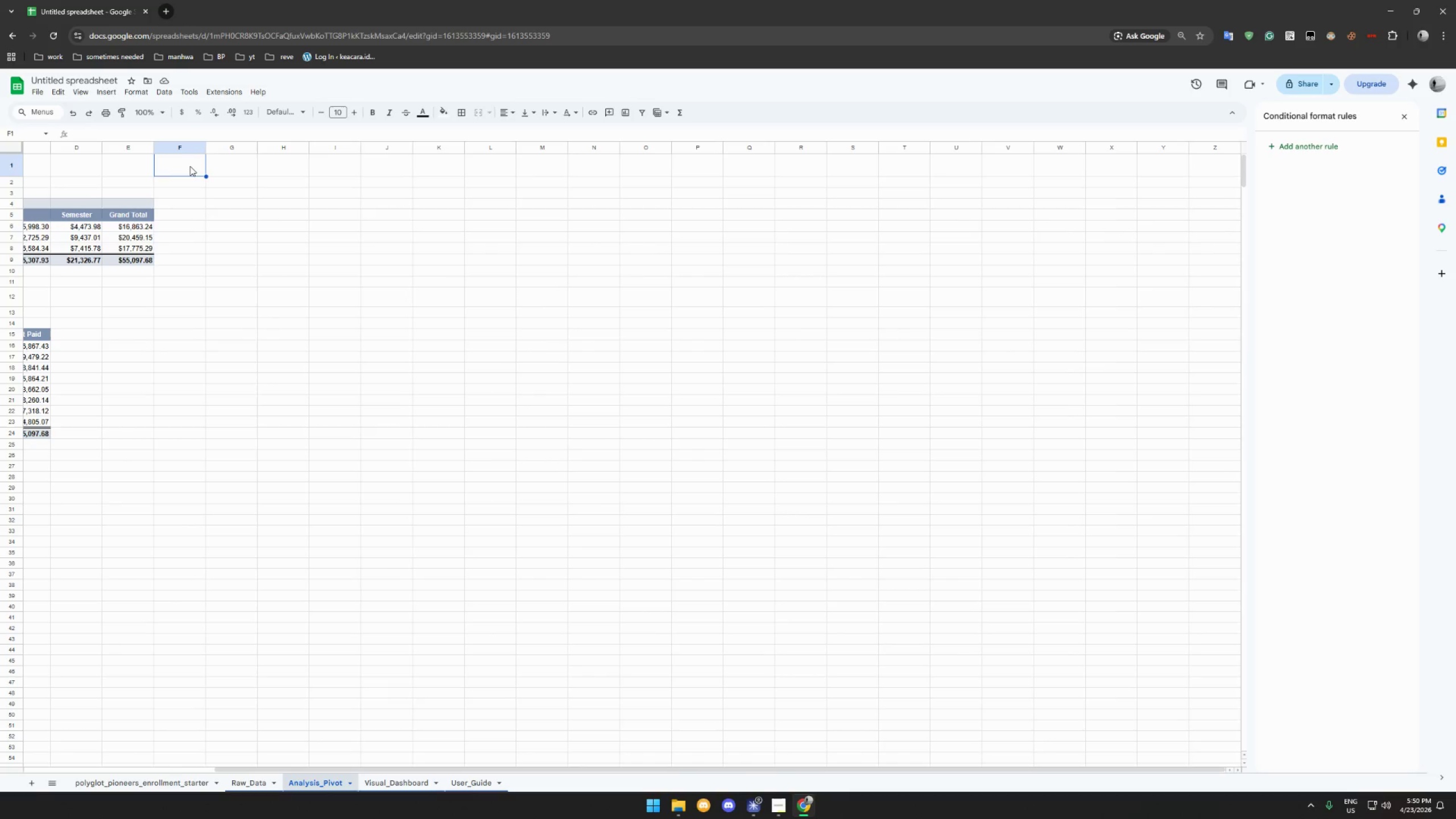 
key(Control+Shift+ArrowRight)
 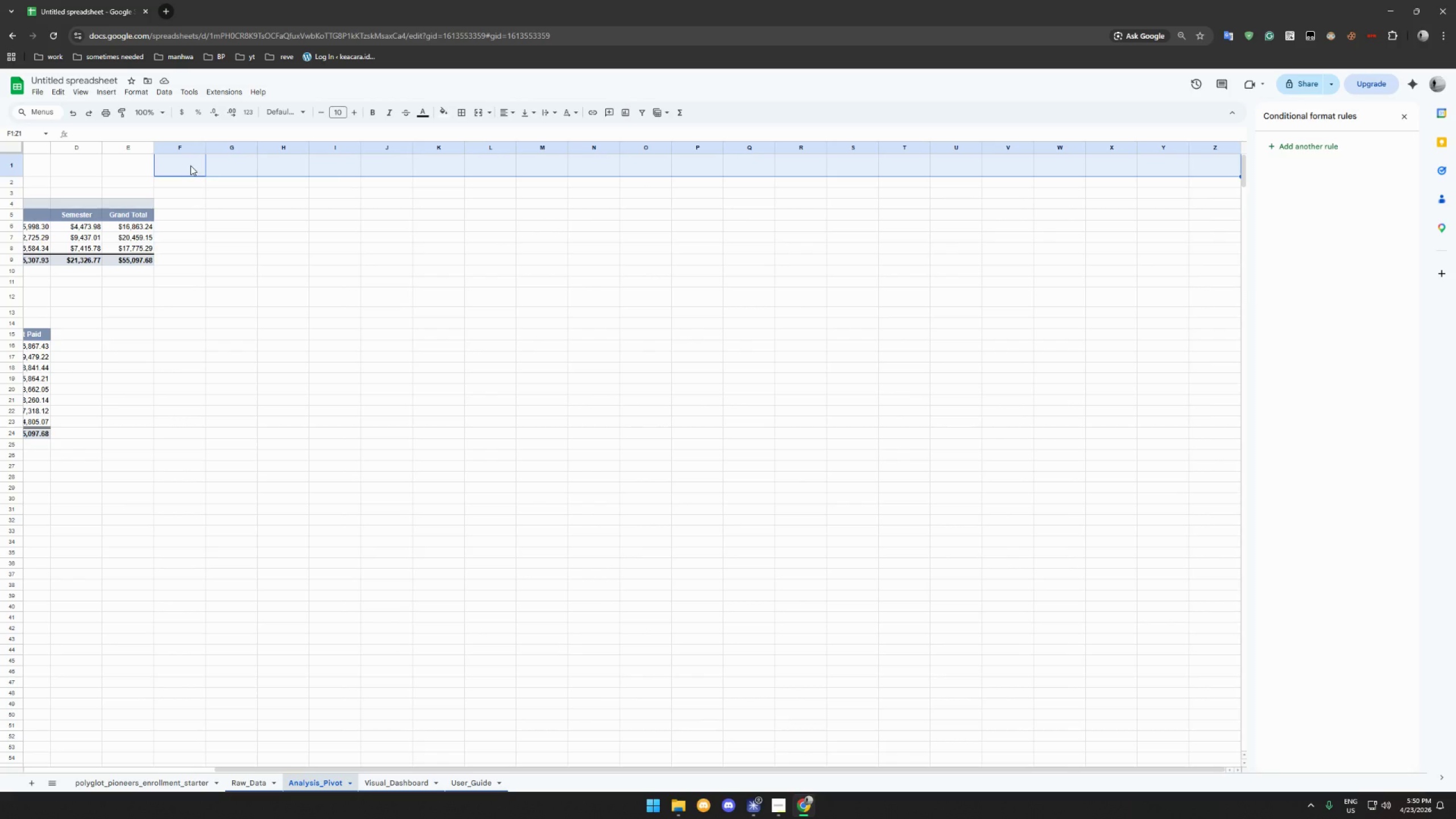 
right_click([191, 166])
 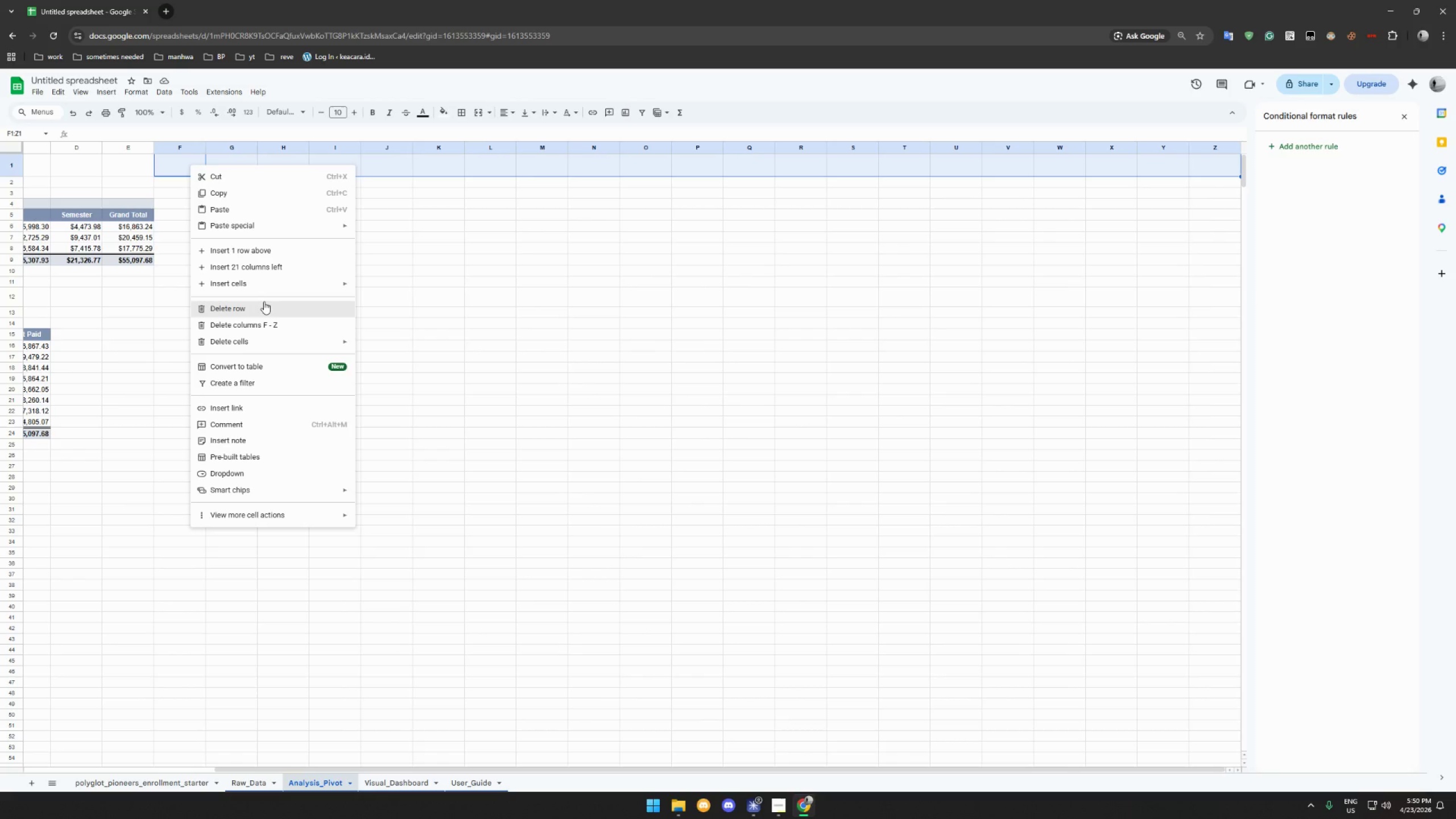 
left_click([264, 301])
 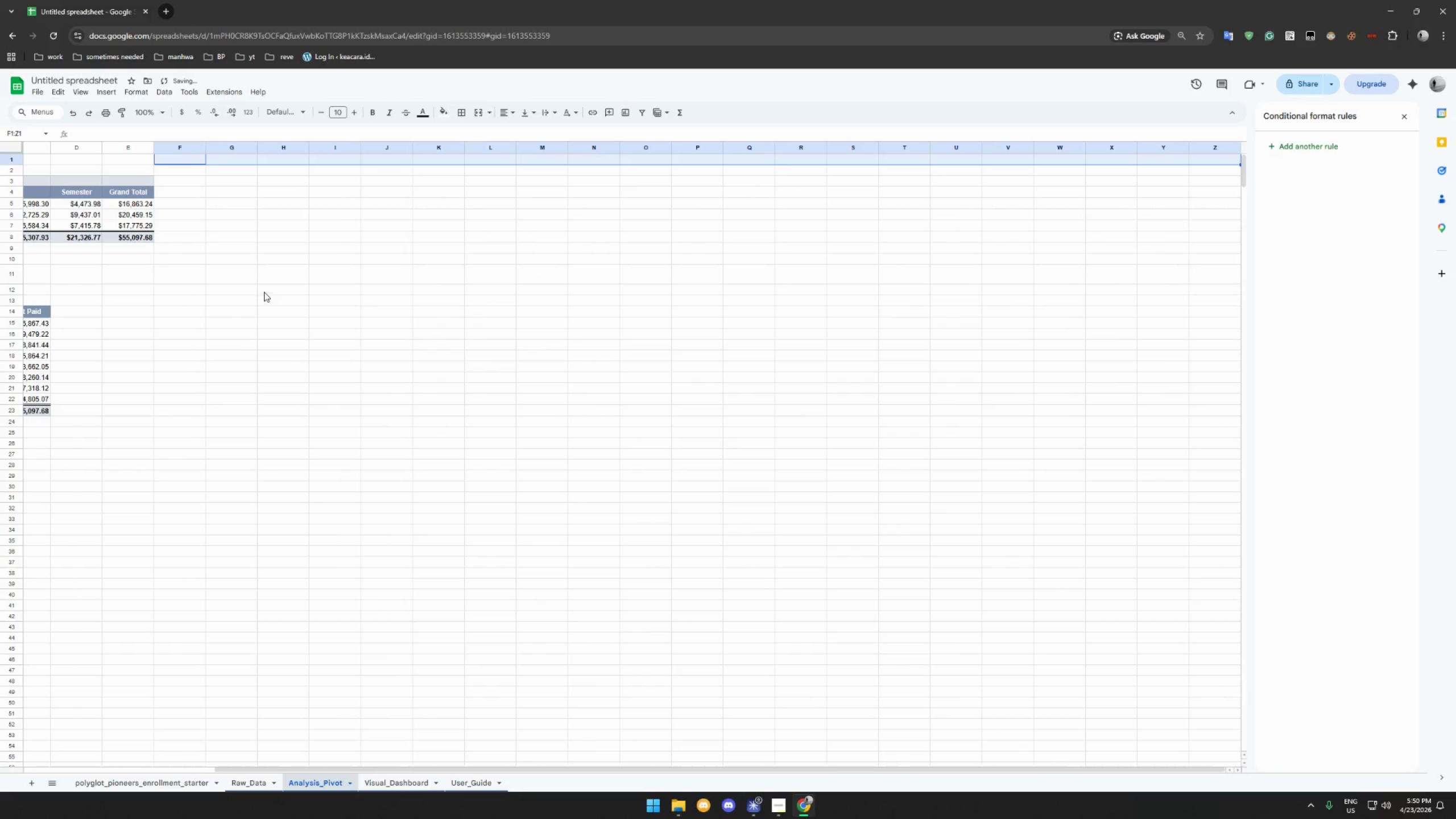 
key(Control+Z)
 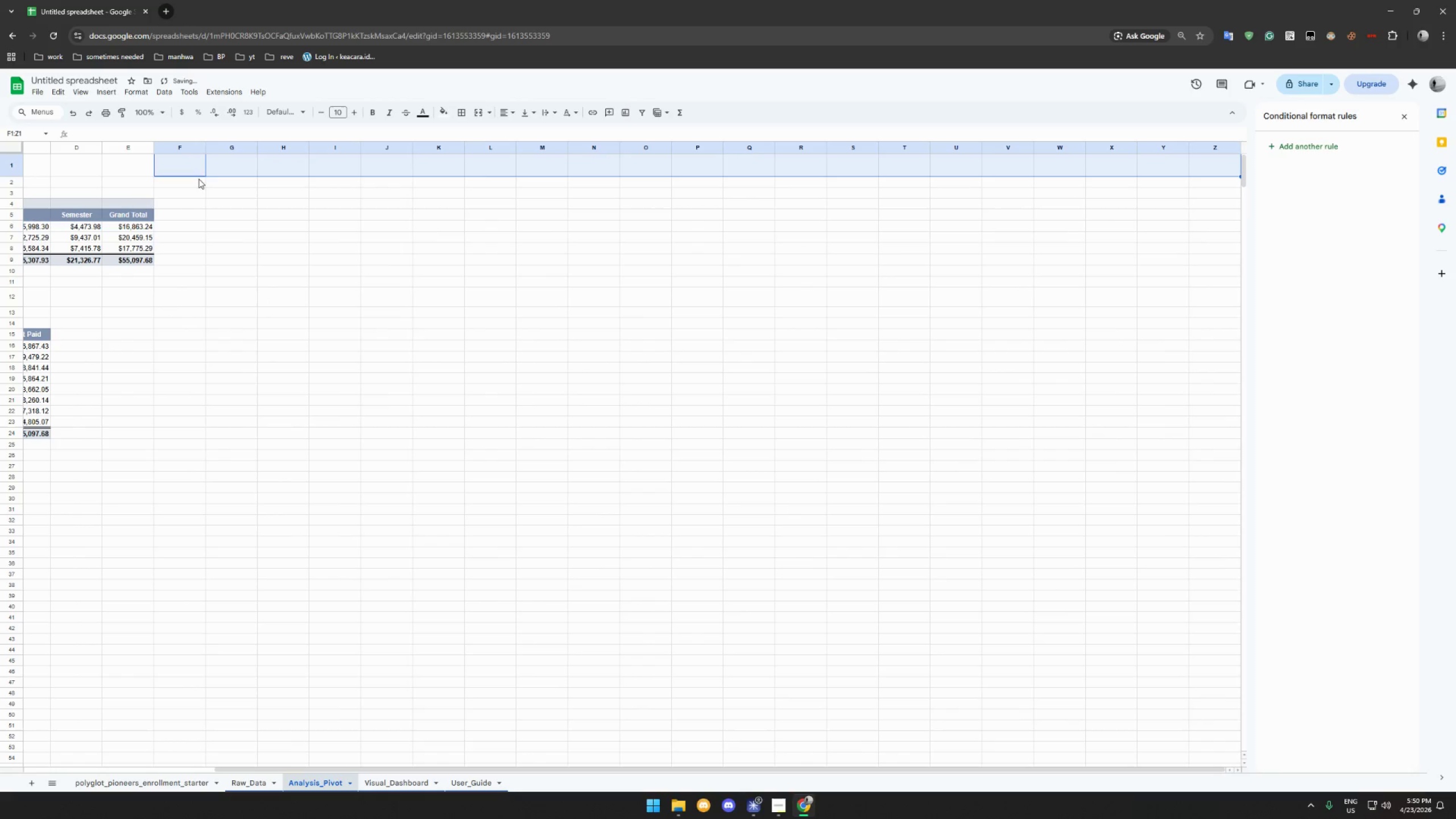 
right_click([200, 169])
 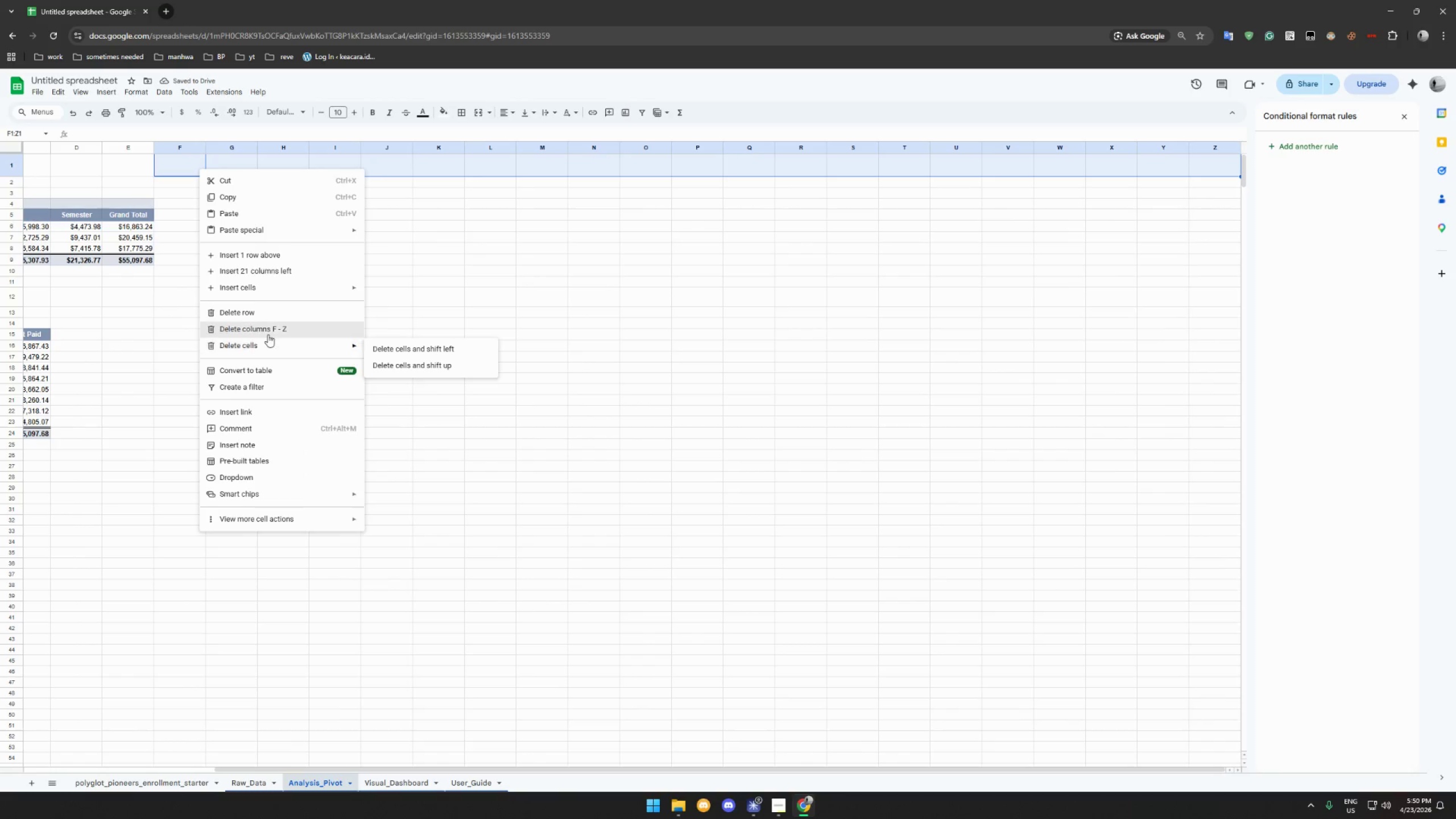 
left_click([272, 328])
 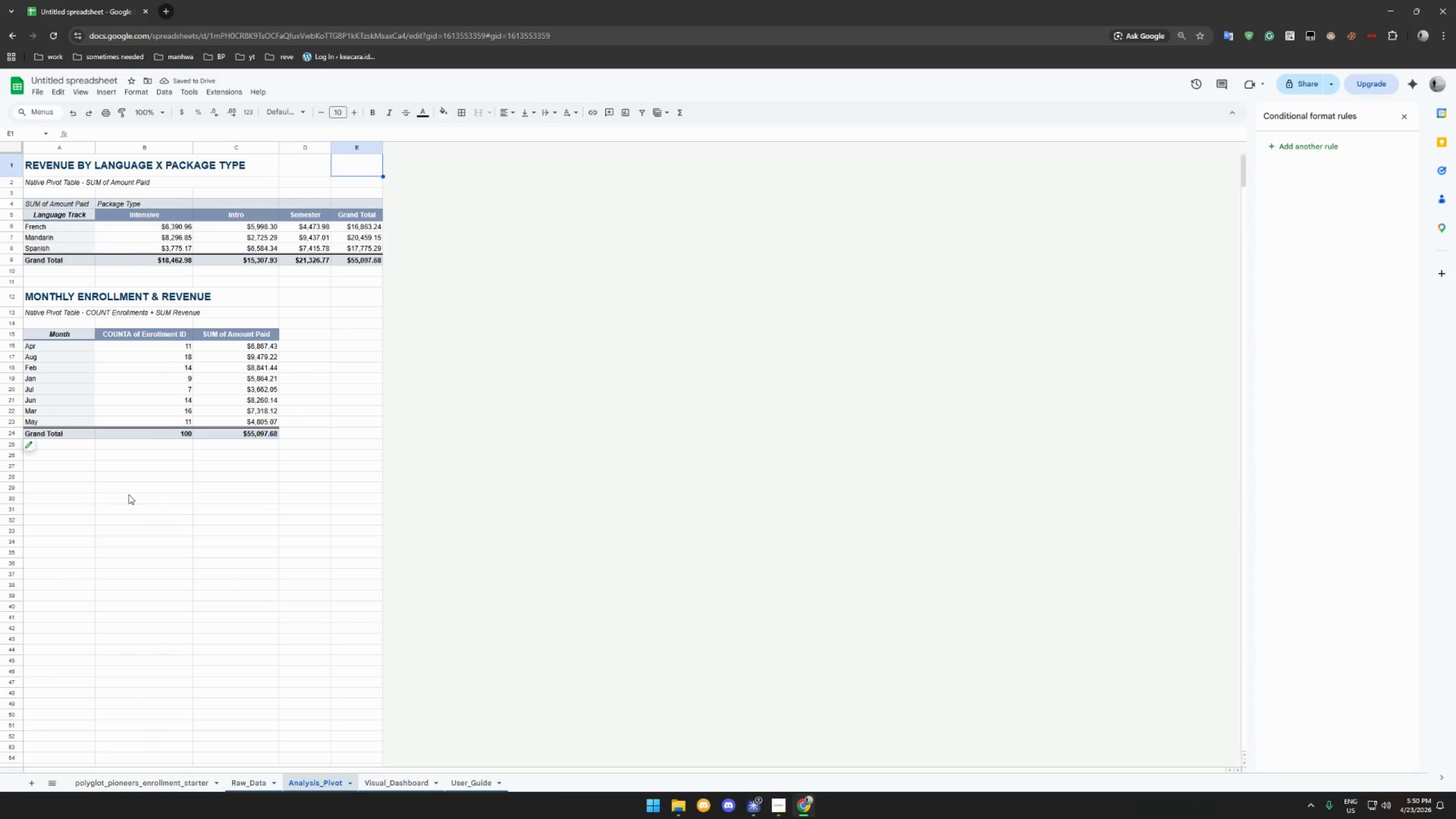 
left_click([76, 462])
 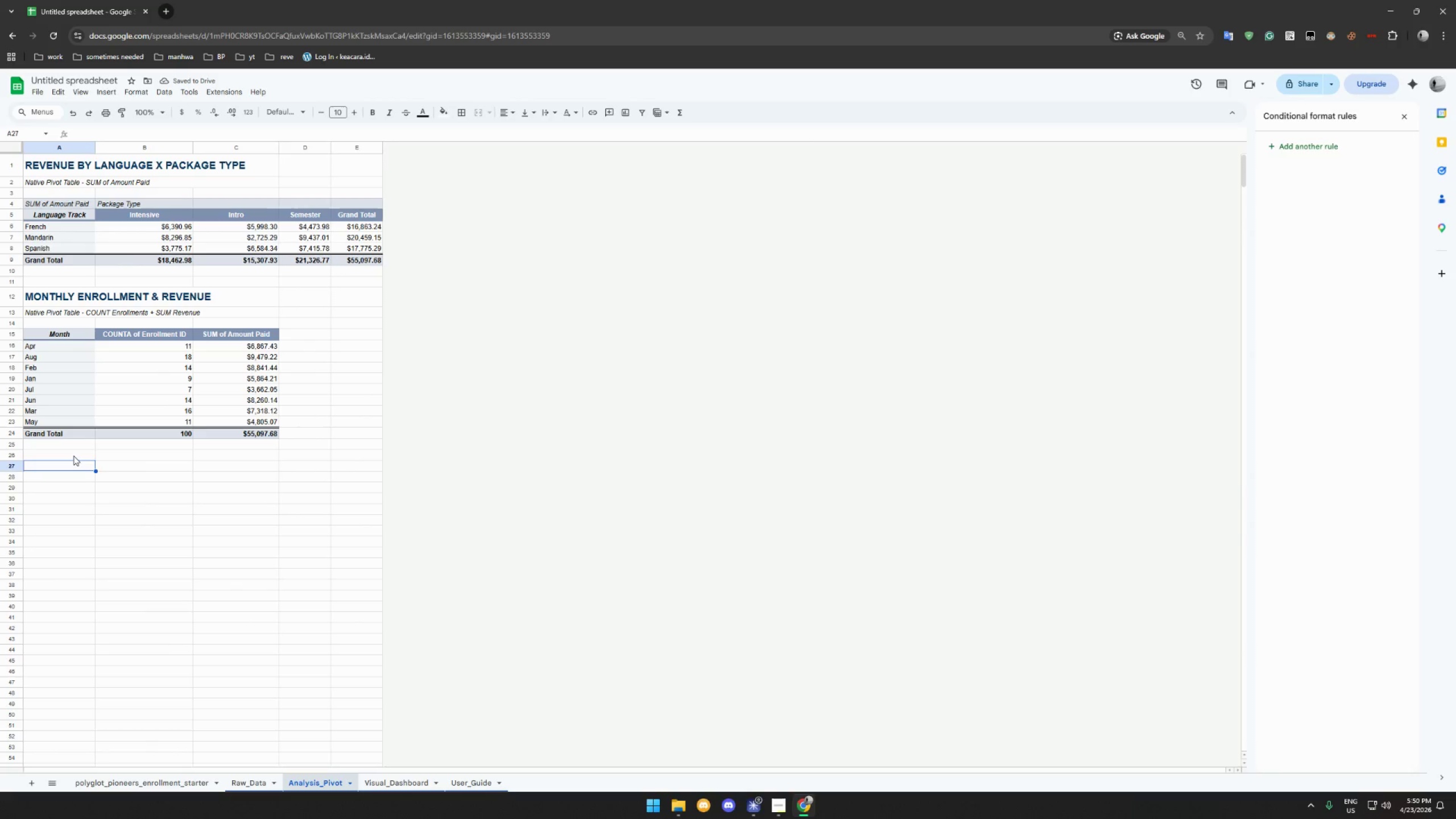 
left_click([73, 456])
 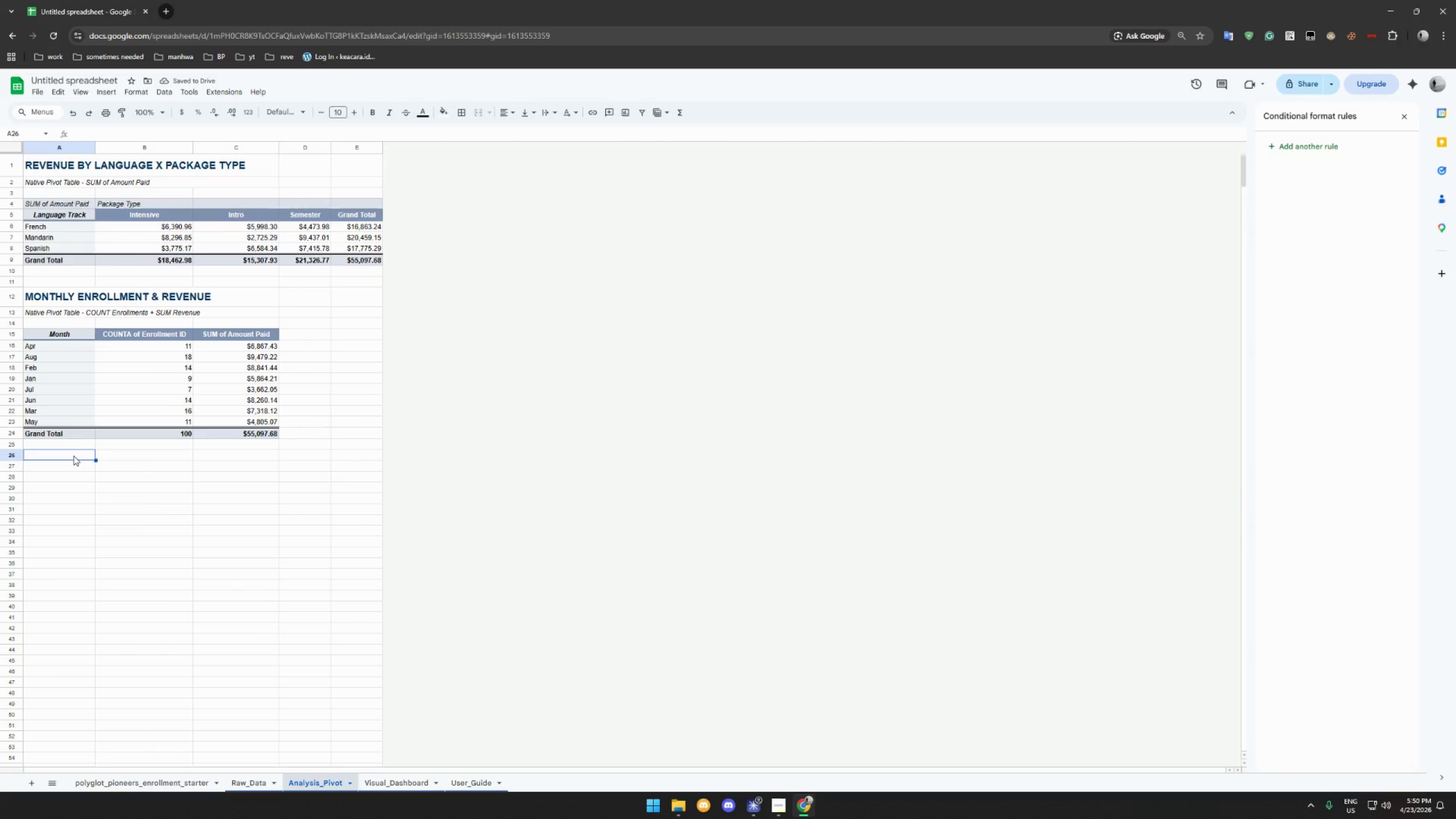 
key(Control+Shift+ArrowDown)
 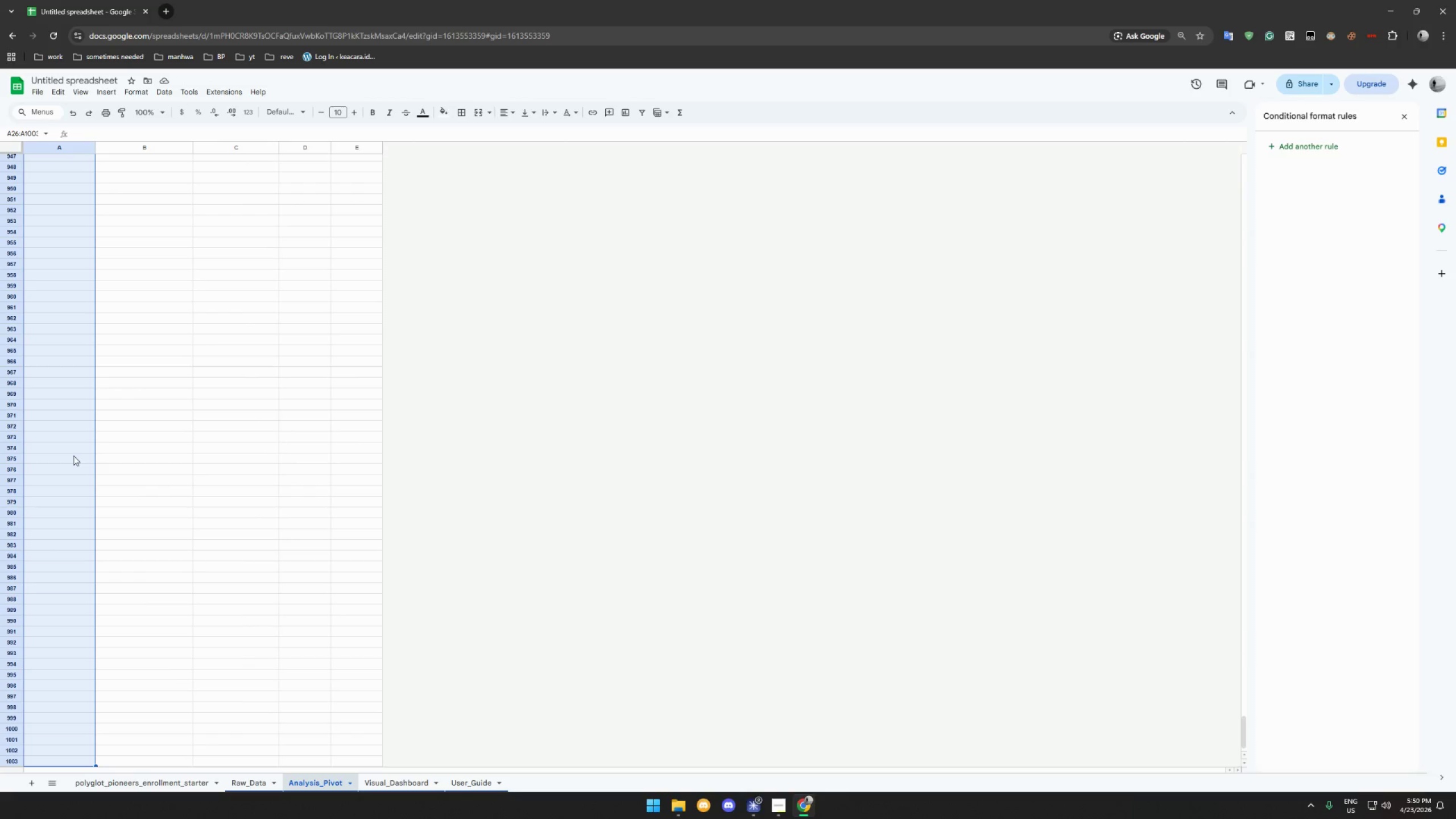 
right_click([73, 456])
 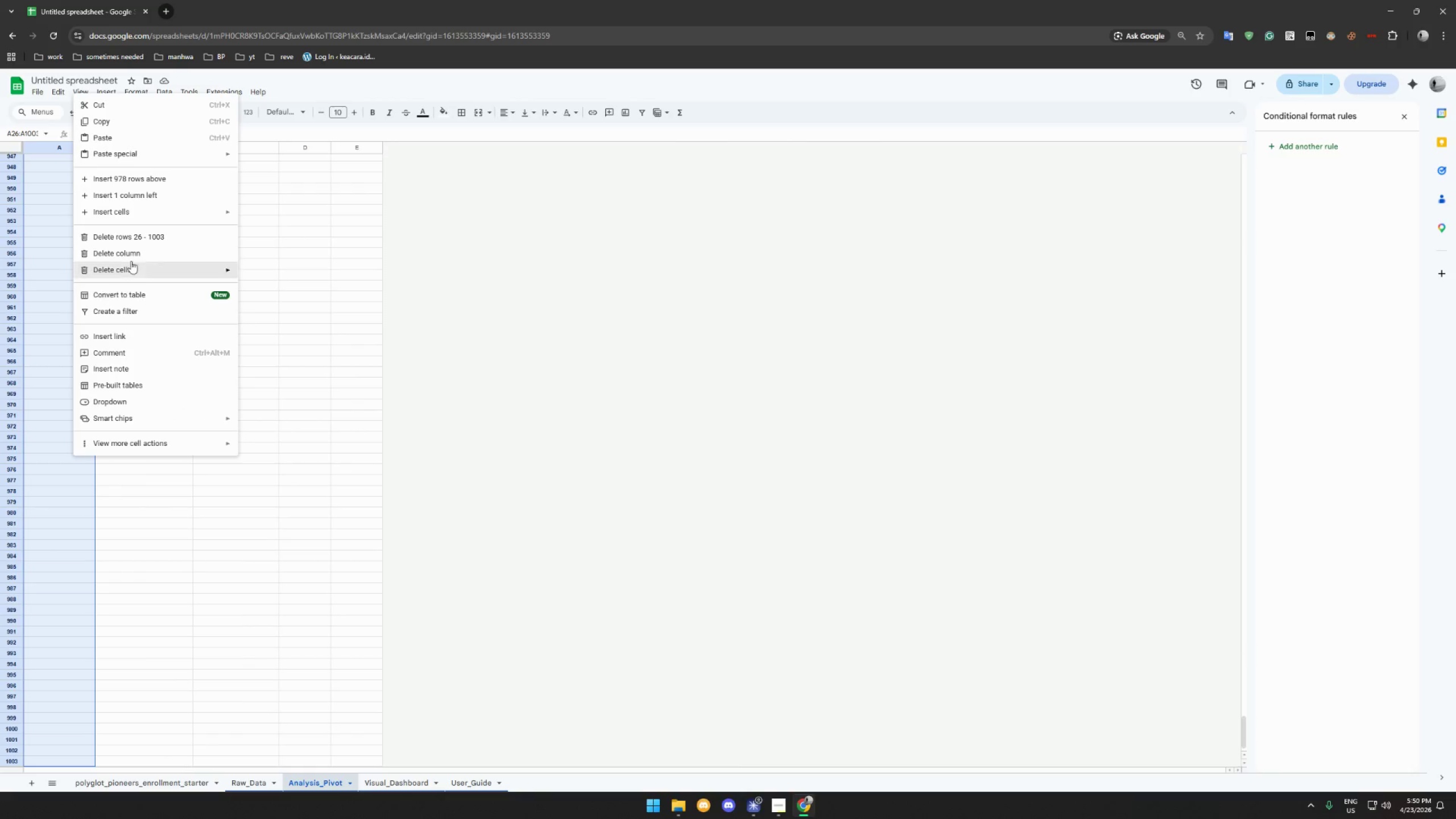 
left_click([144, 234])
 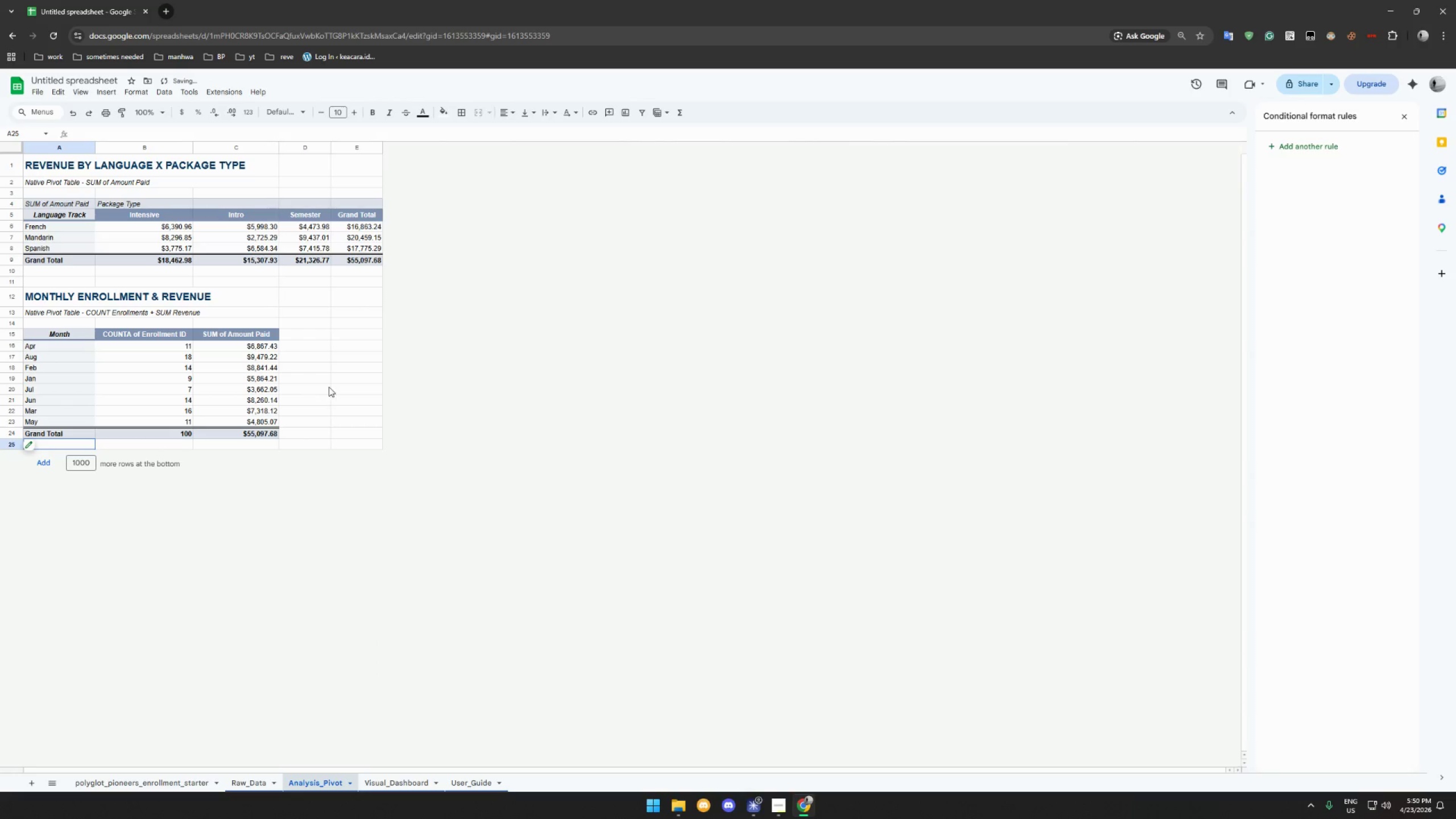 
left_click([499, 378])
 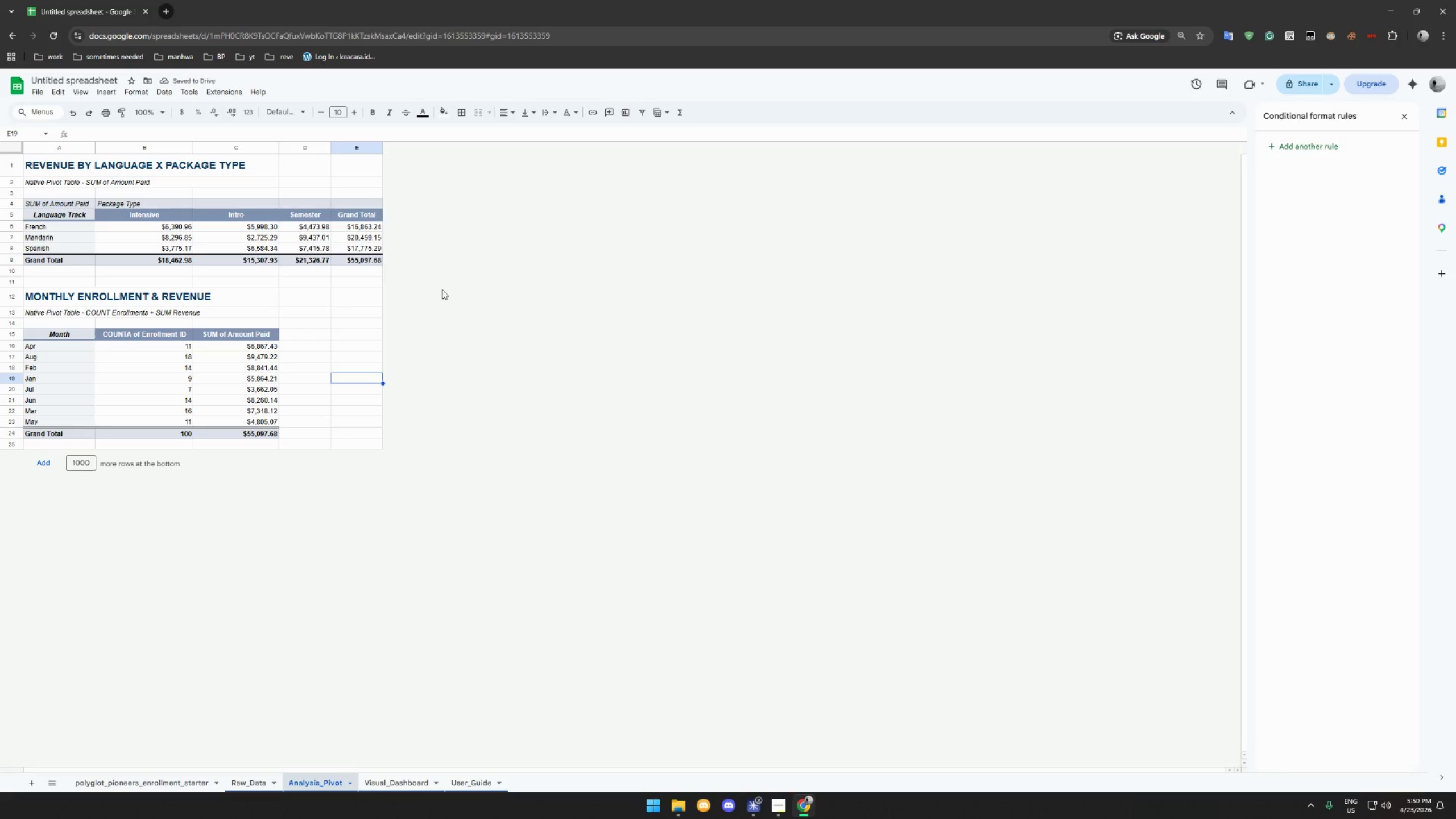 
left_click([456, 258])
 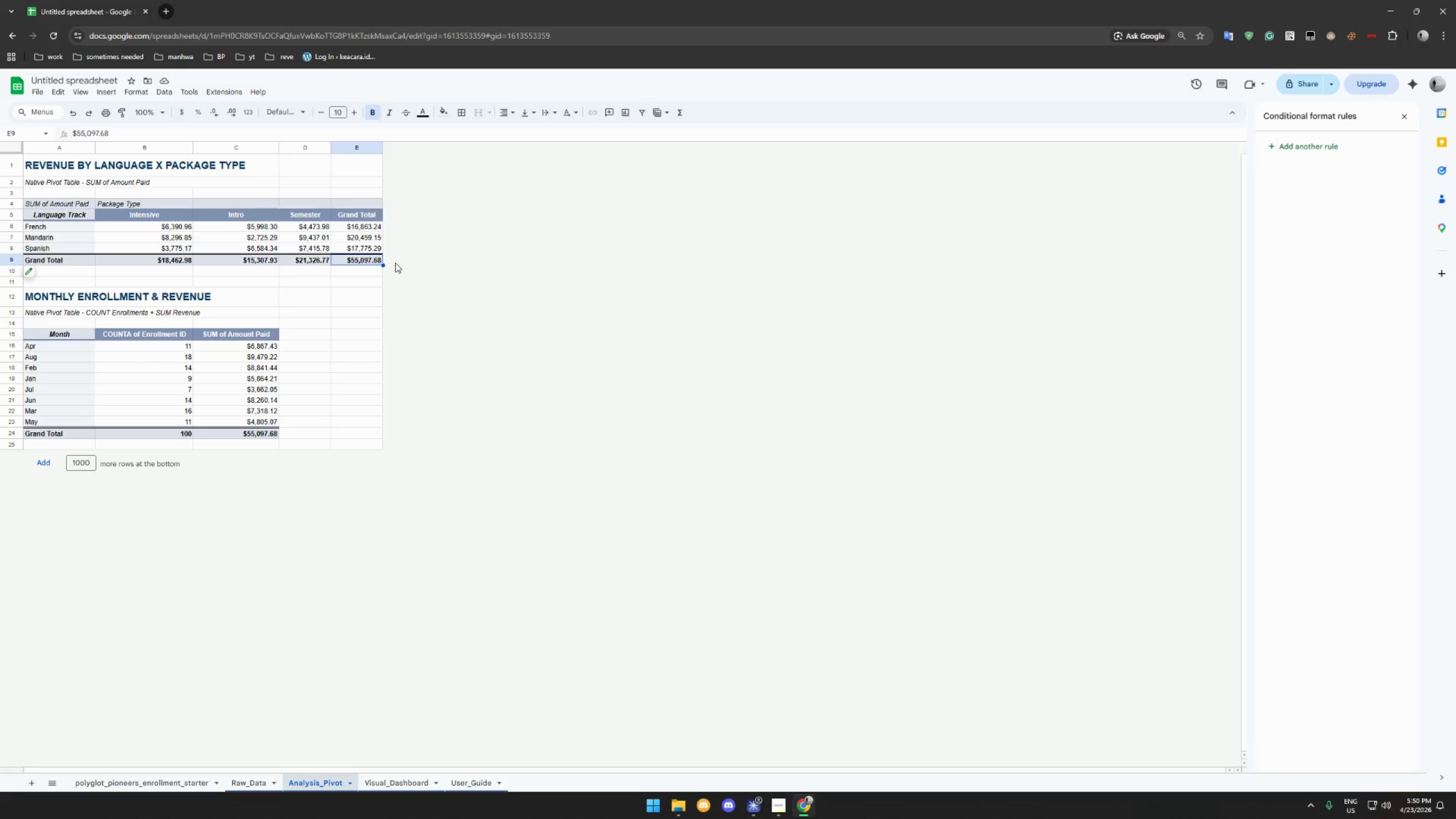 
wait(17.39)
 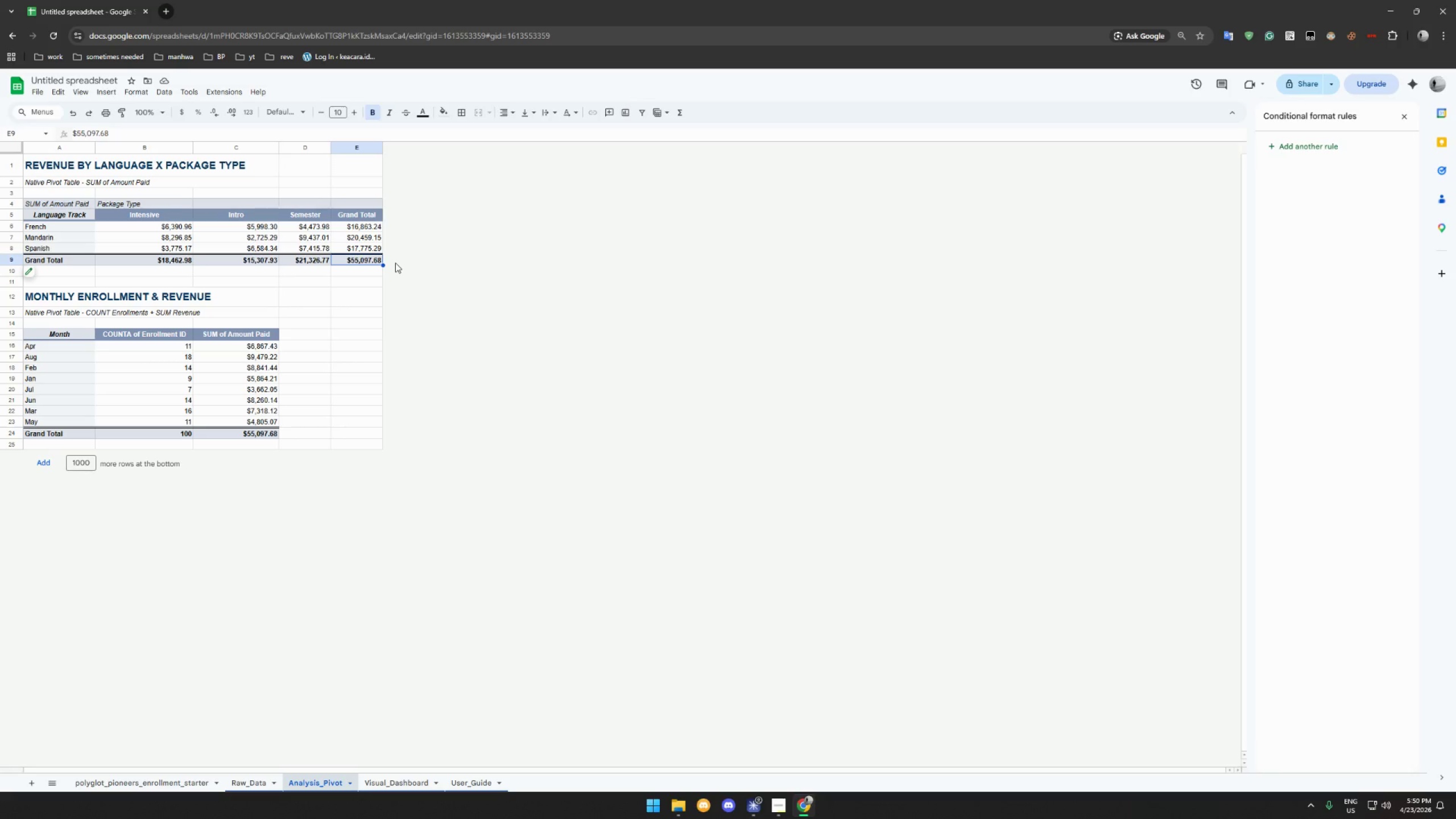 
right_click([114, 785])
 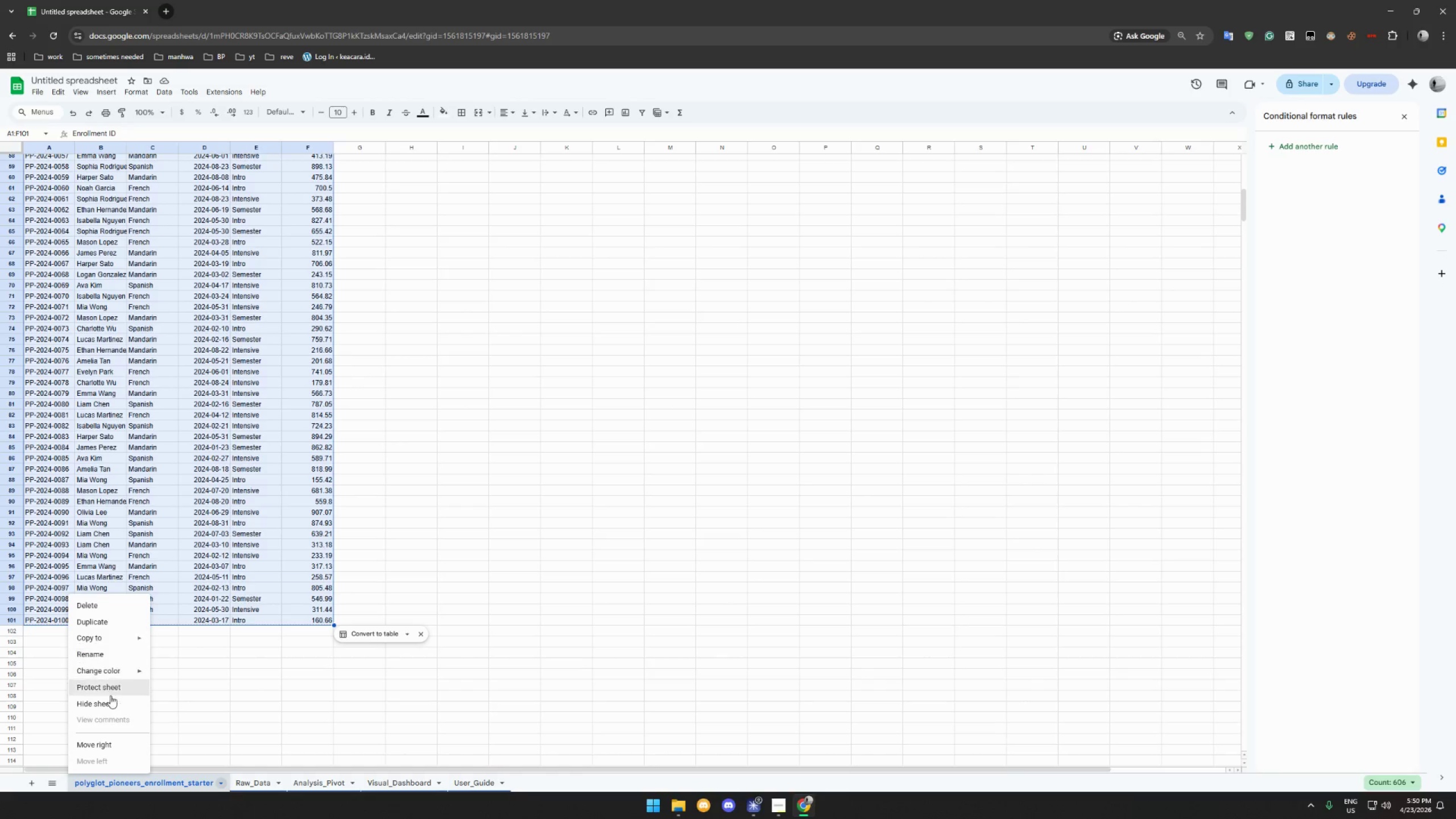 
left_click([111, 701])
 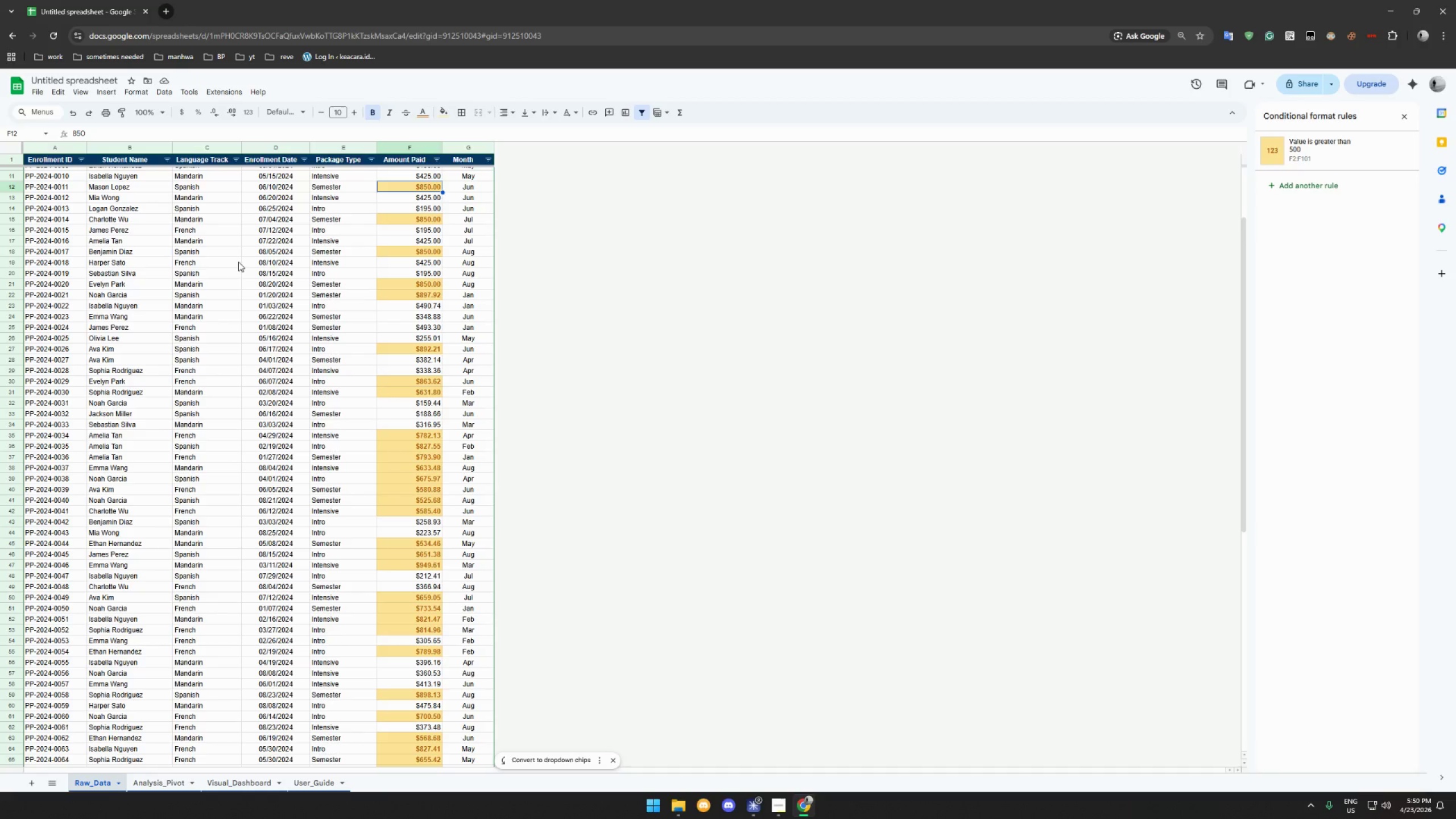 
wait(17.29)
 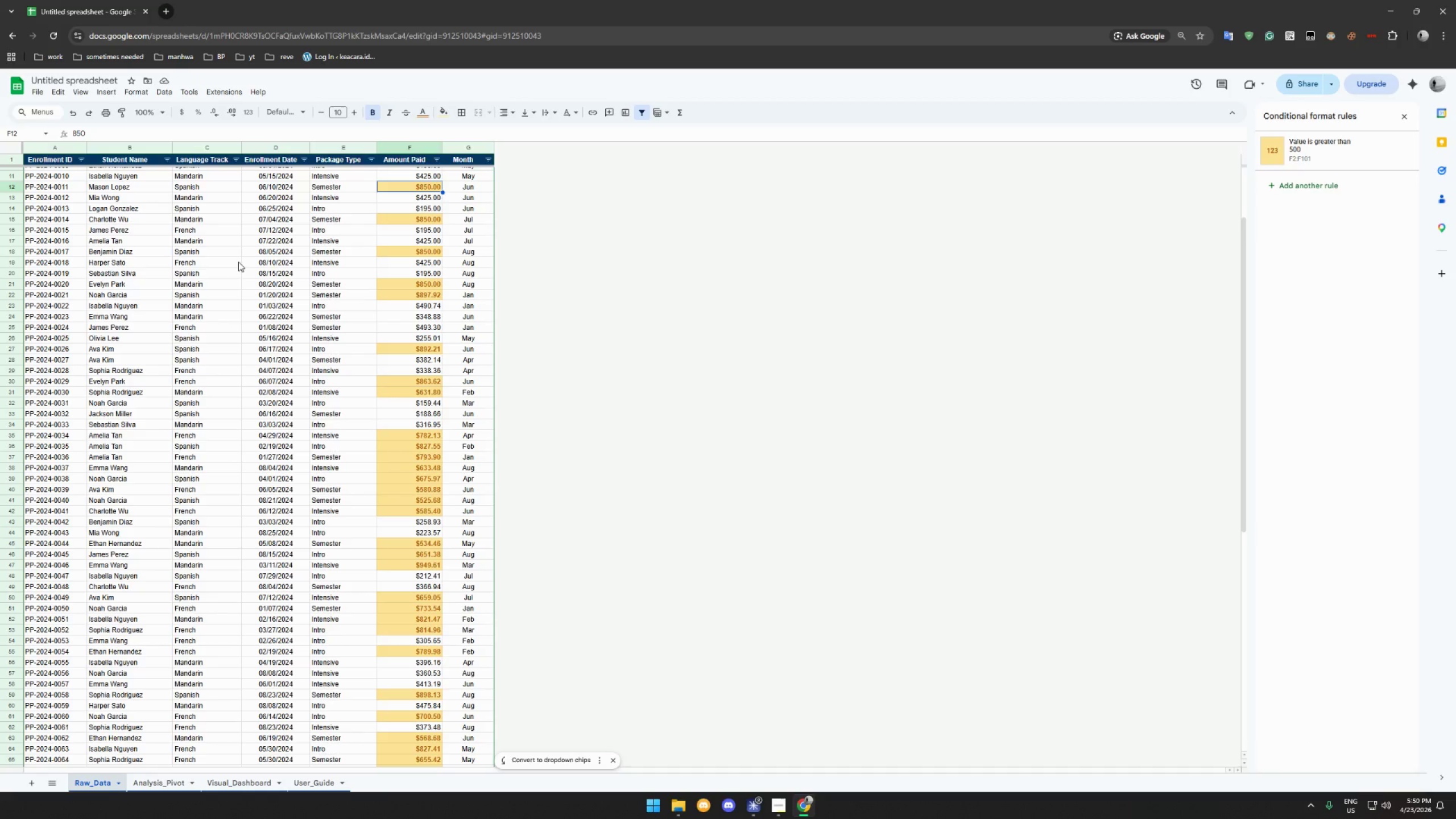 
scroll: coordinate [237, 266], scroll_direction: down, amount: 13.0
 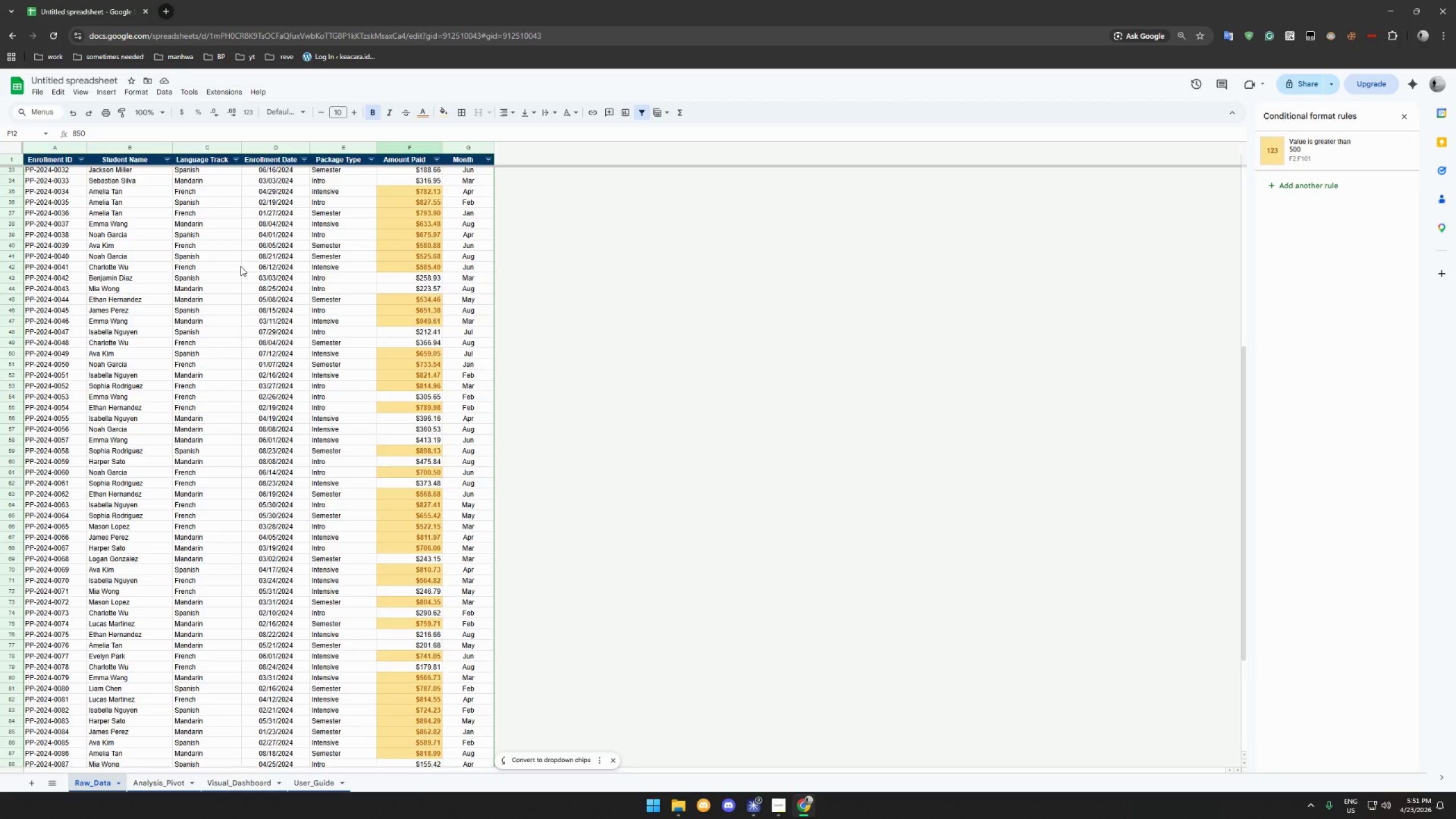 
wait(11.42)
 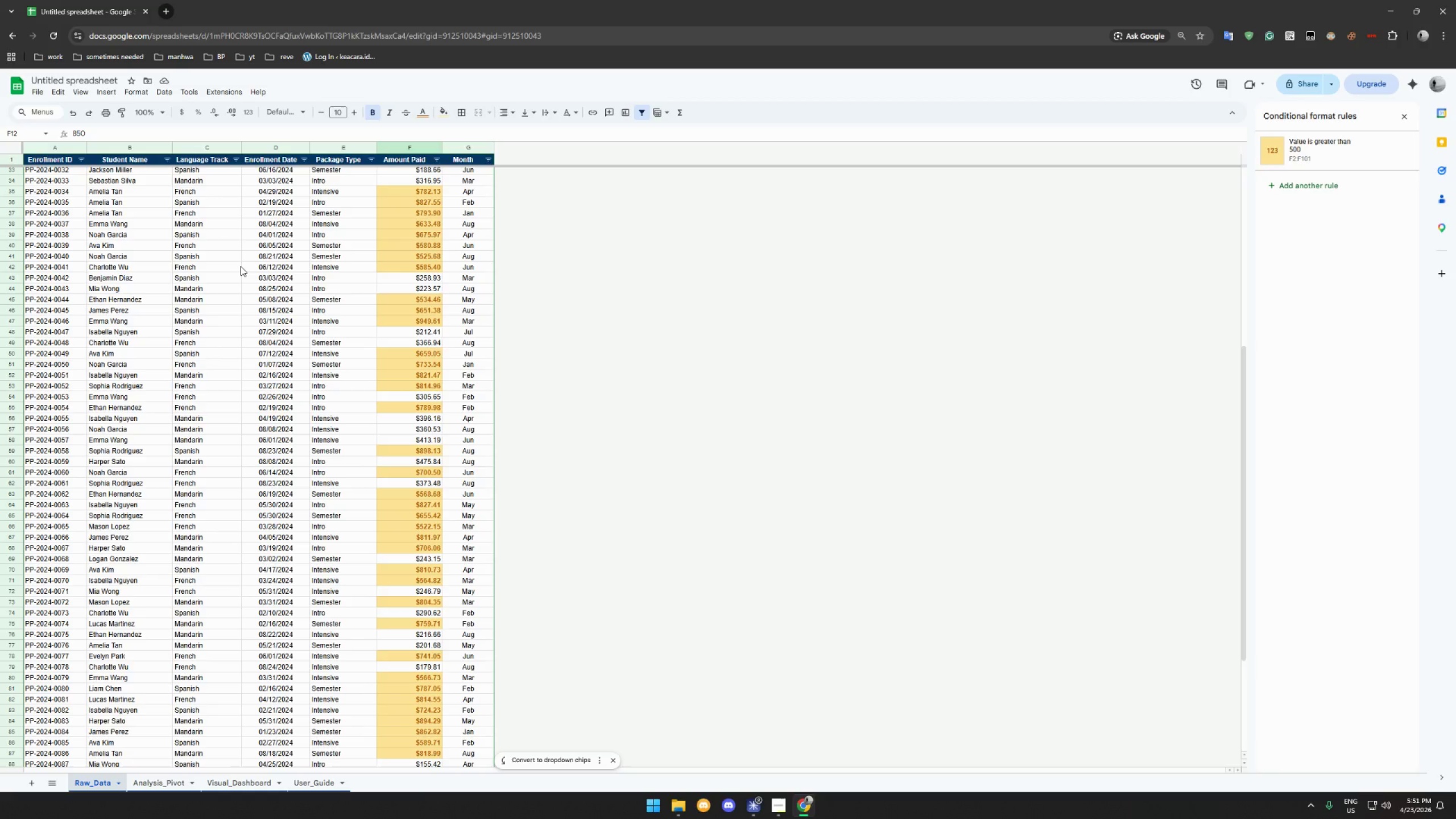 
left_click([1401, 118])
 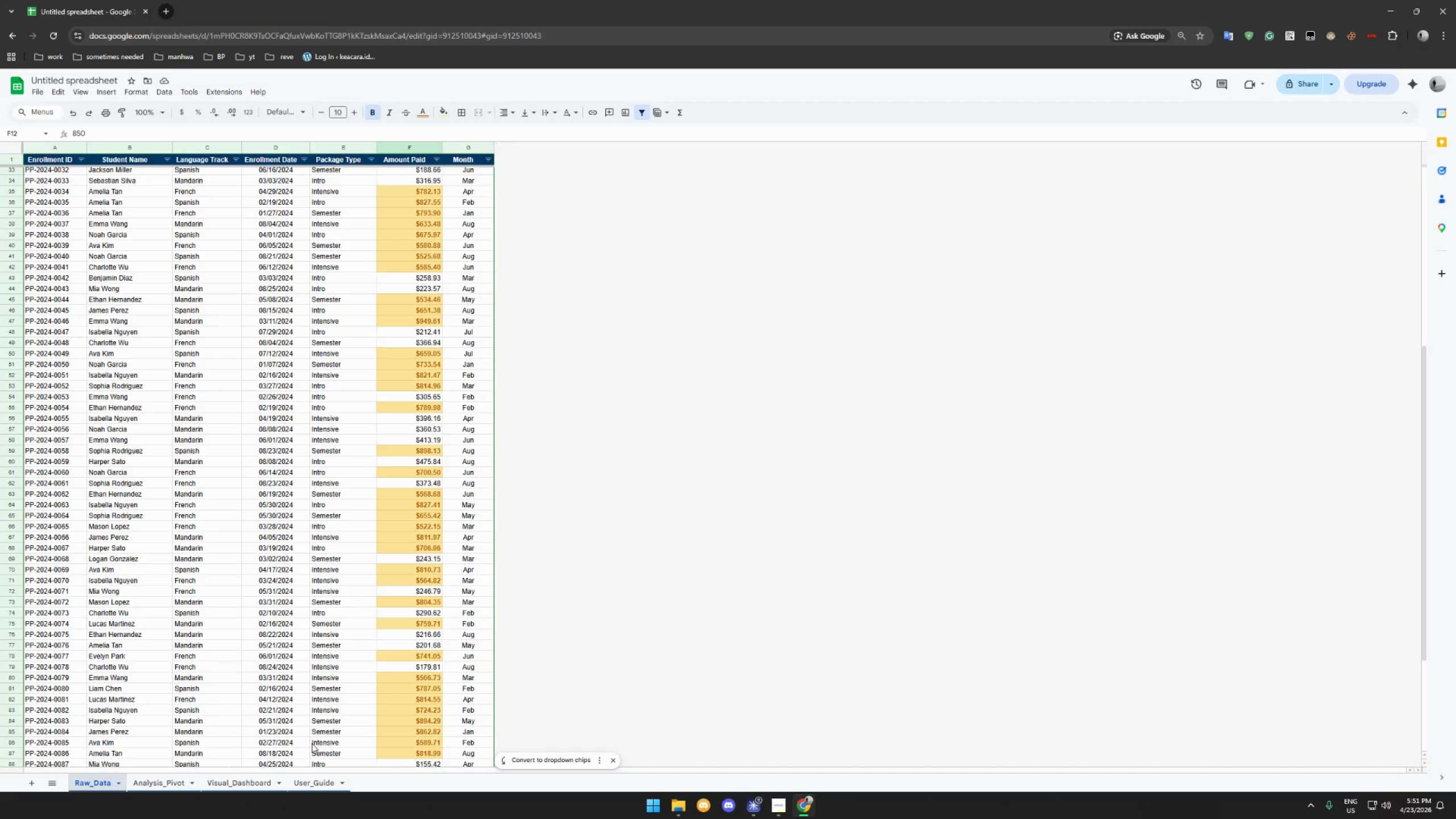 
left_click([258, 781])
 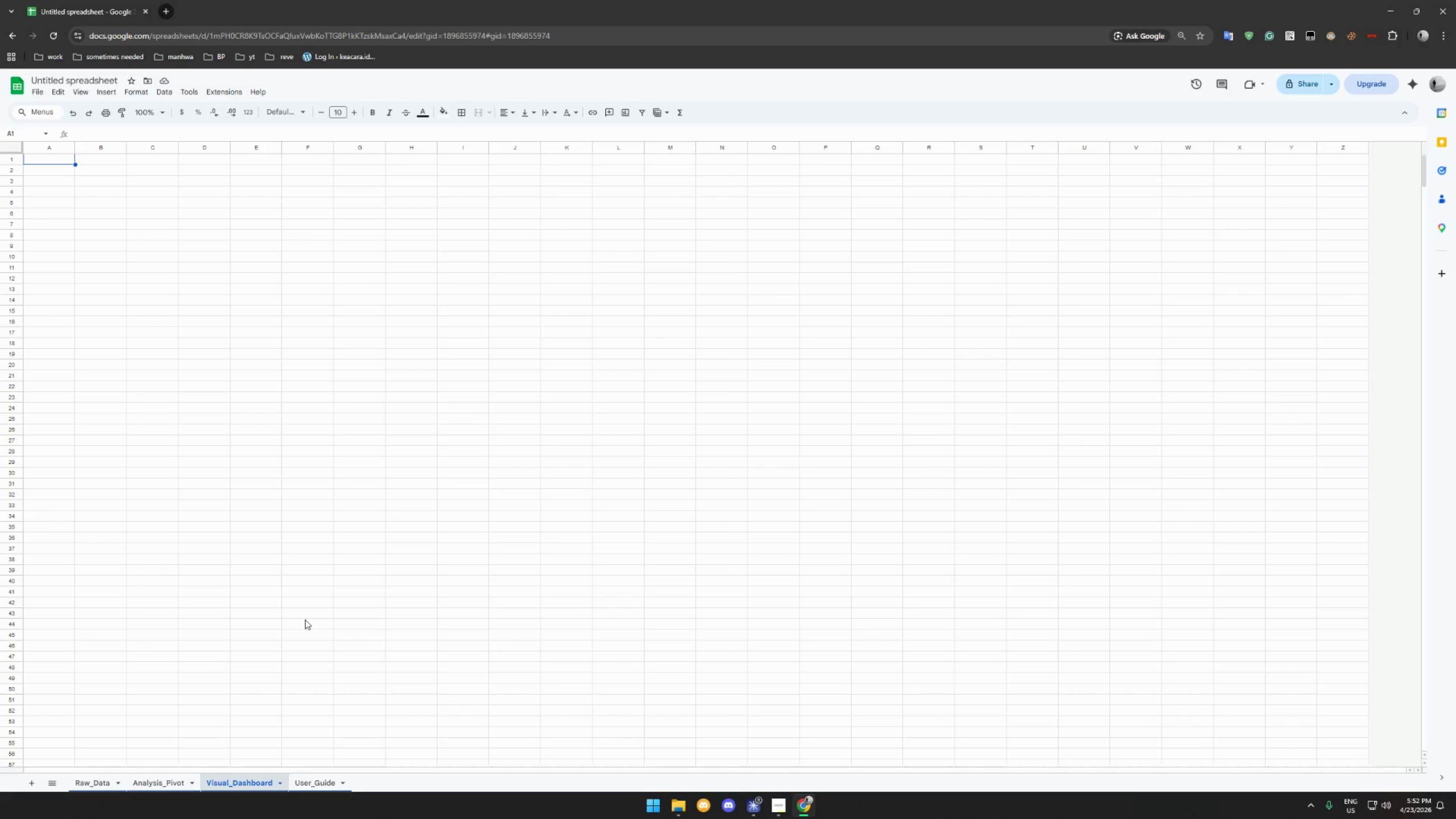 
wait(86.67)
 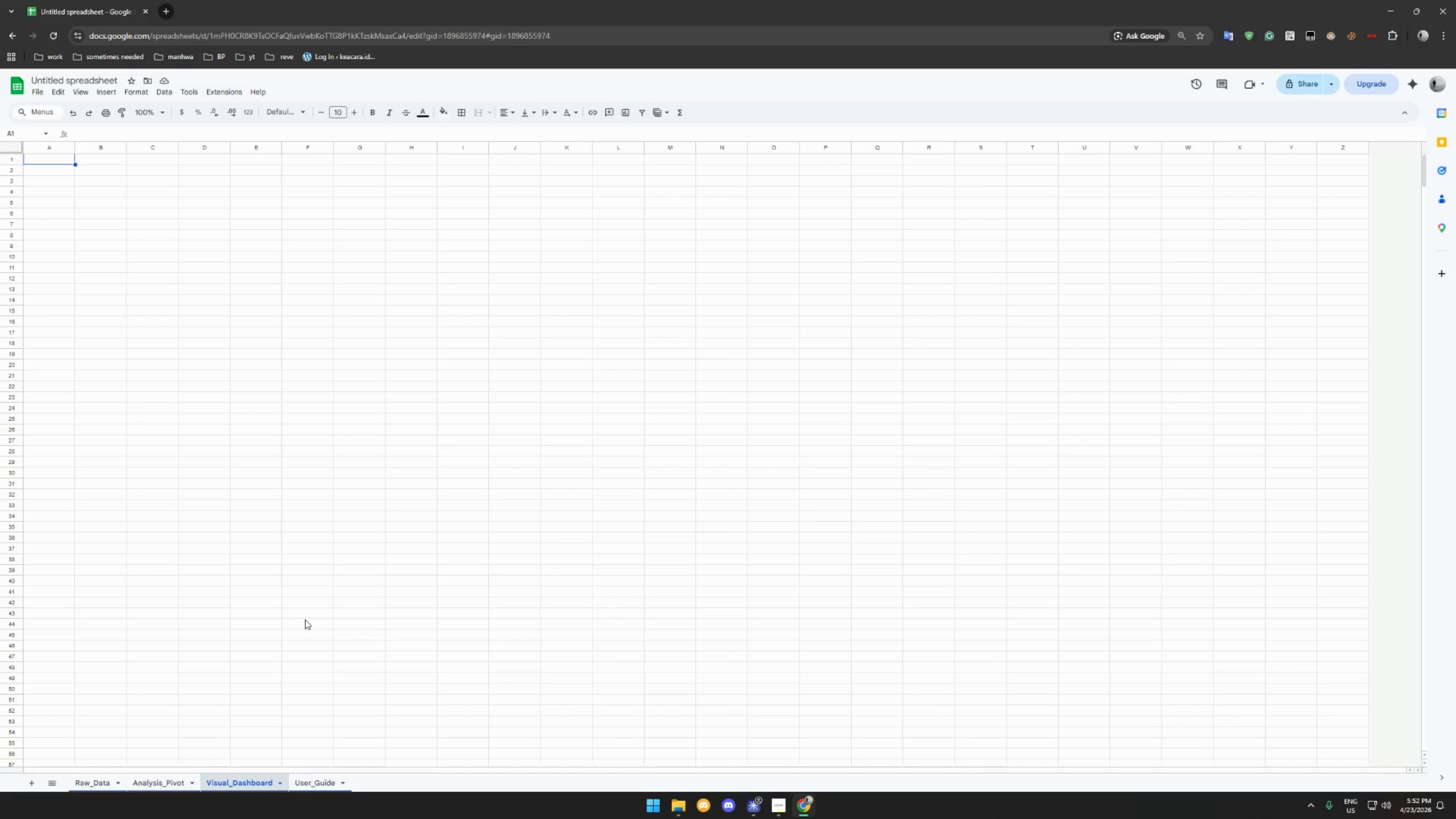 
left_click_drag(start_coordinate=[76, 147], to_coordinate=[177, 160])
 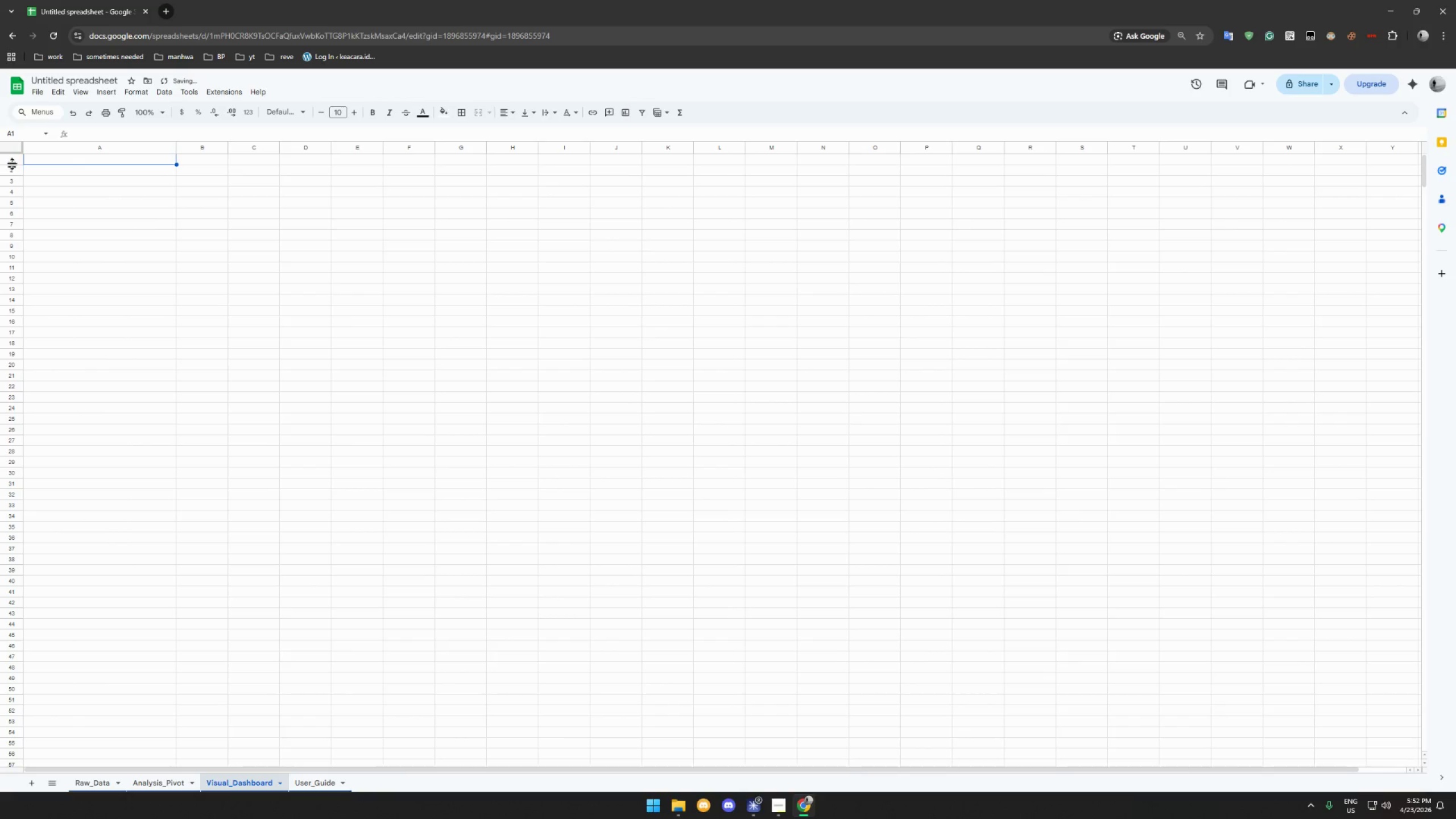 
left_click_drag(start_coordinate=[13, 164], to_coordinate=[12, 184])
 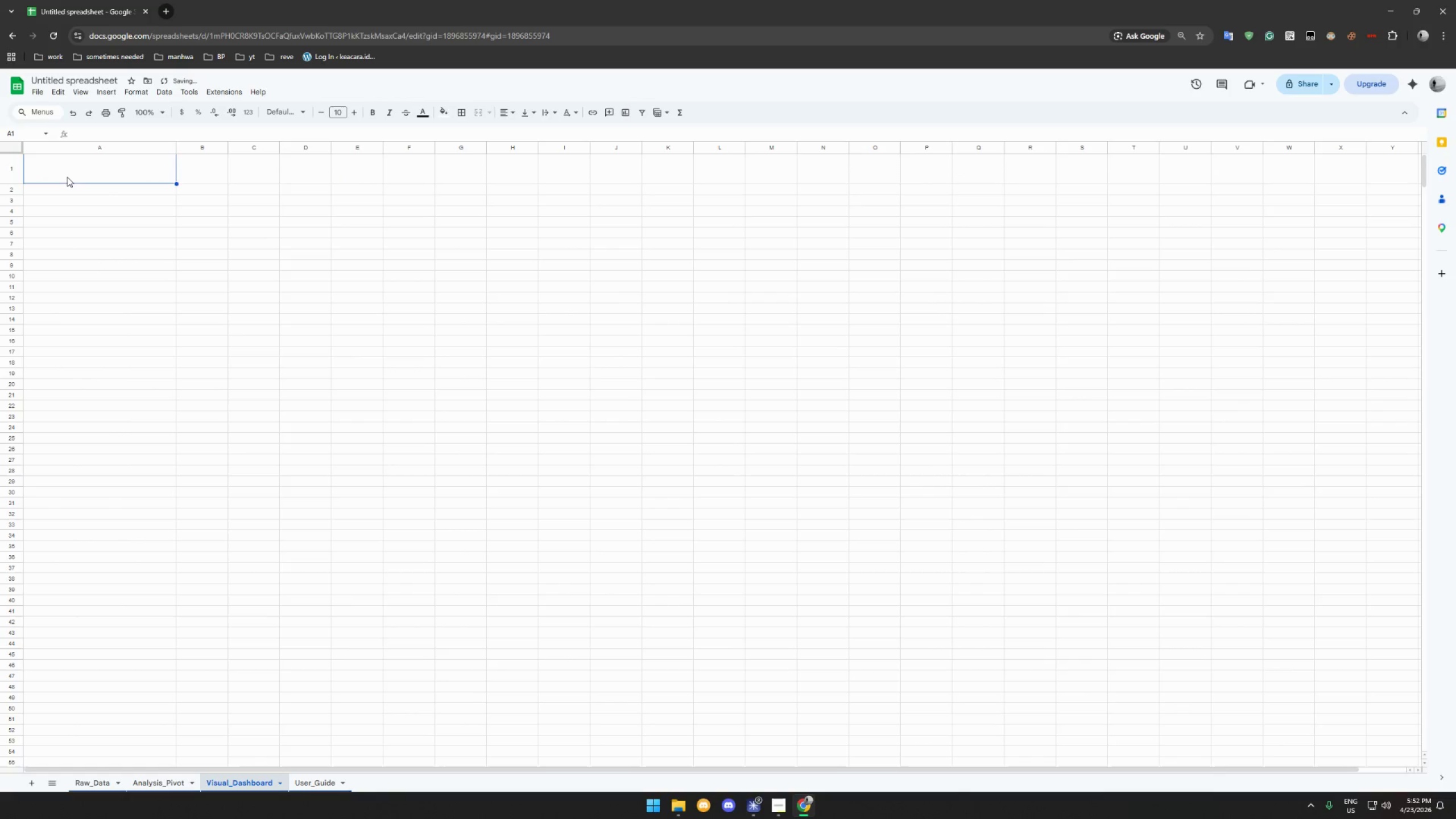 
left_click([67, 177])
 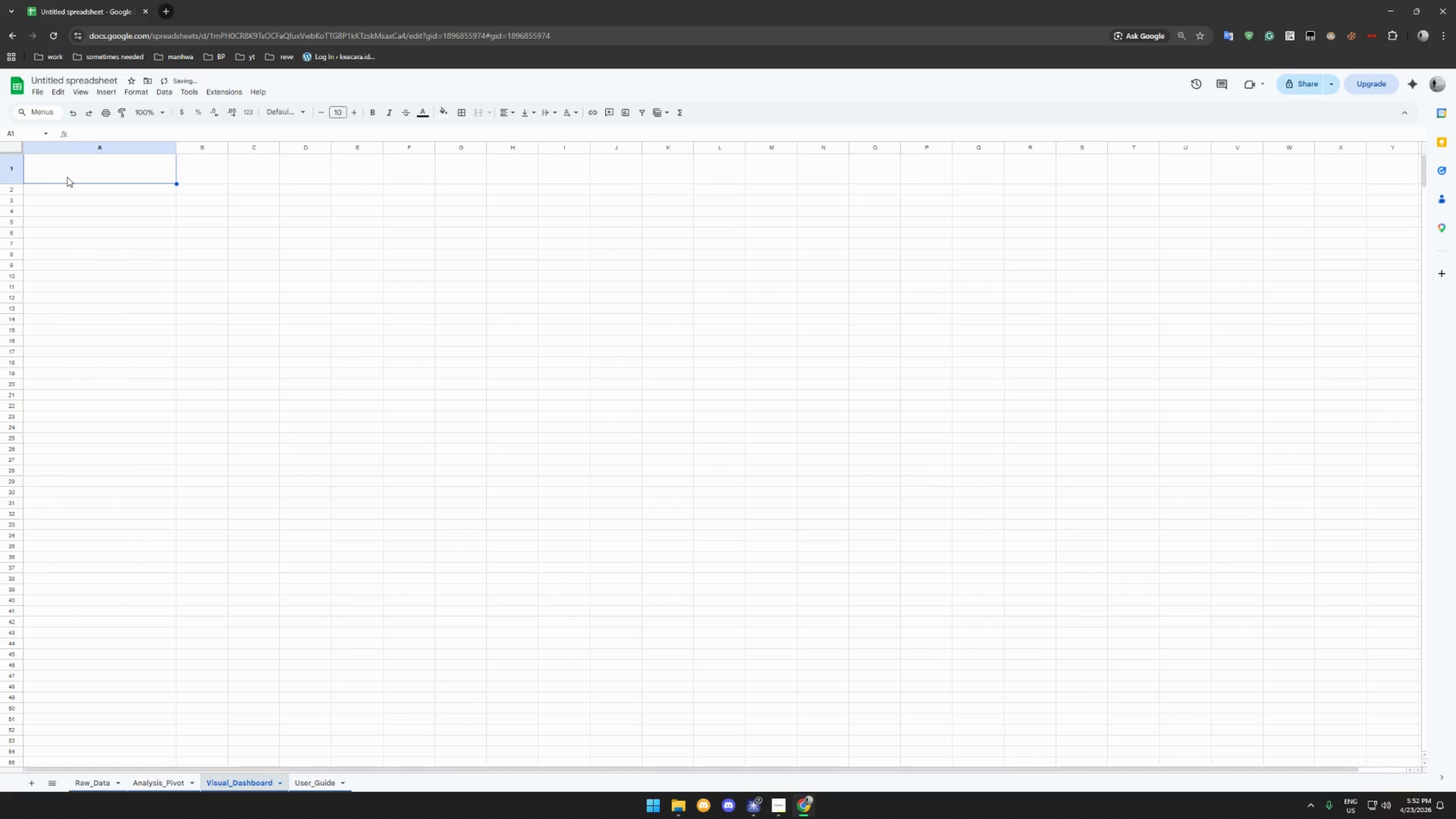 
type(POLYGLOT PIONEERS)
 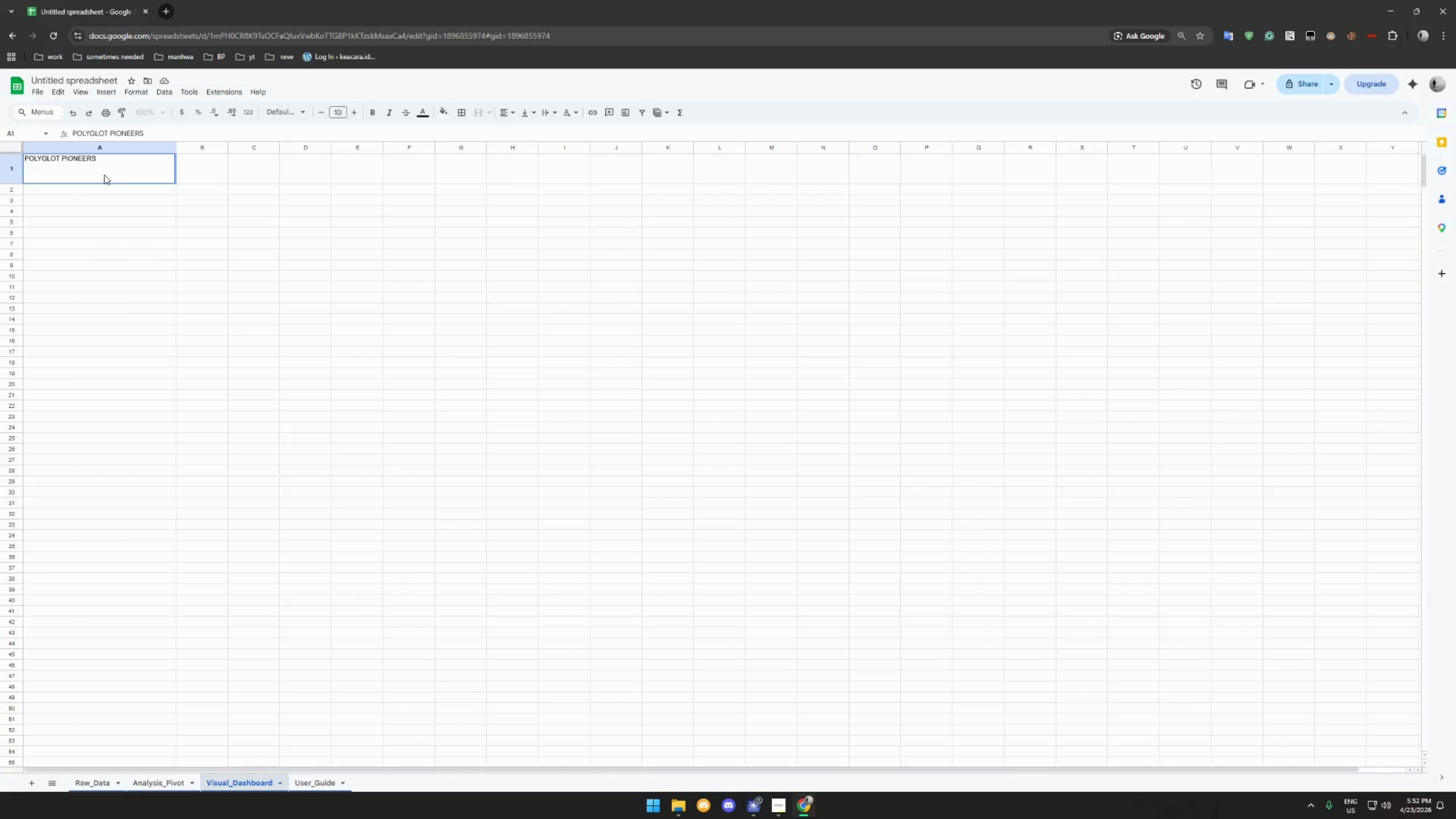 
left_click([121, 179])
 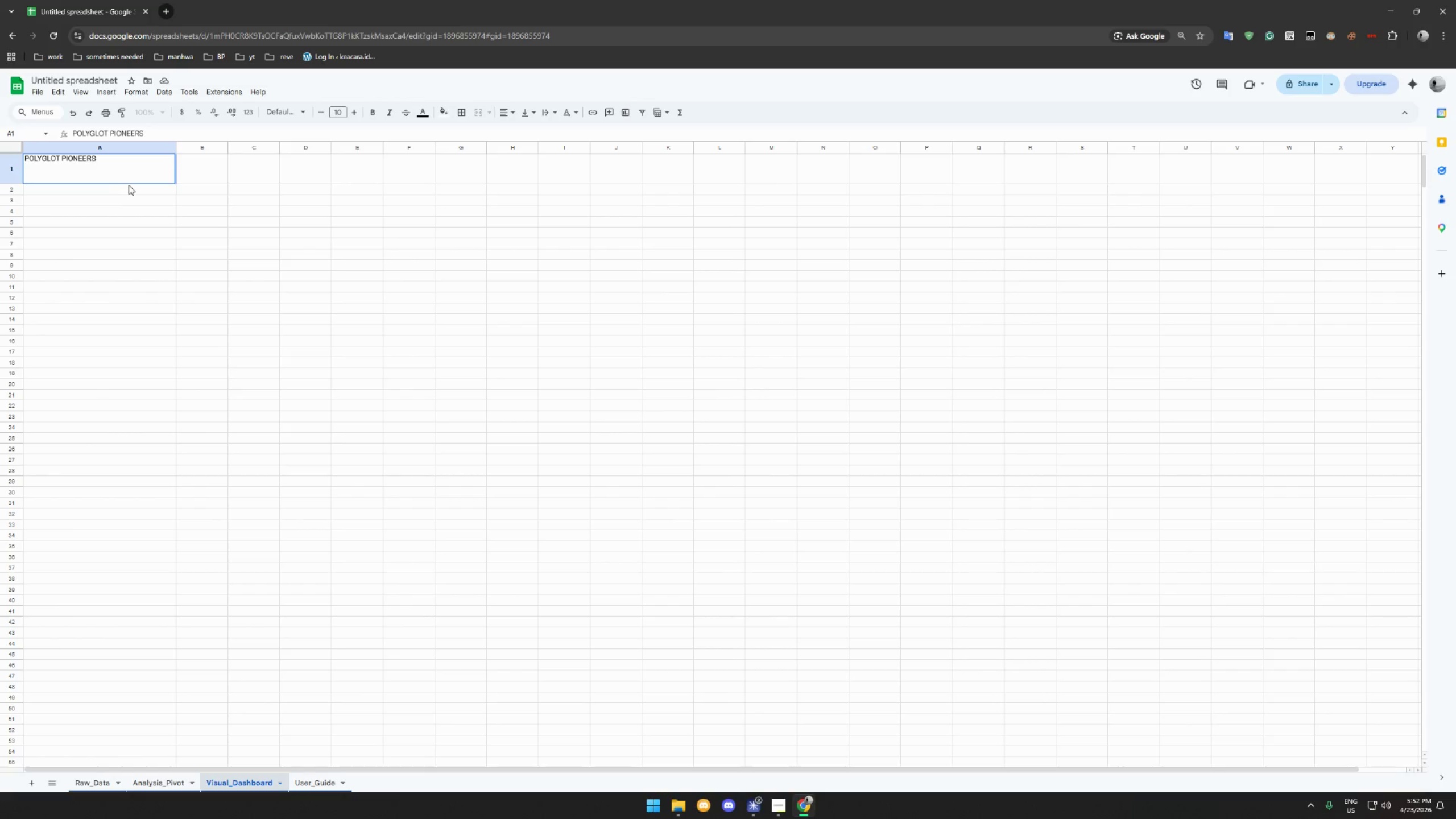 
left_click([129, 185])
 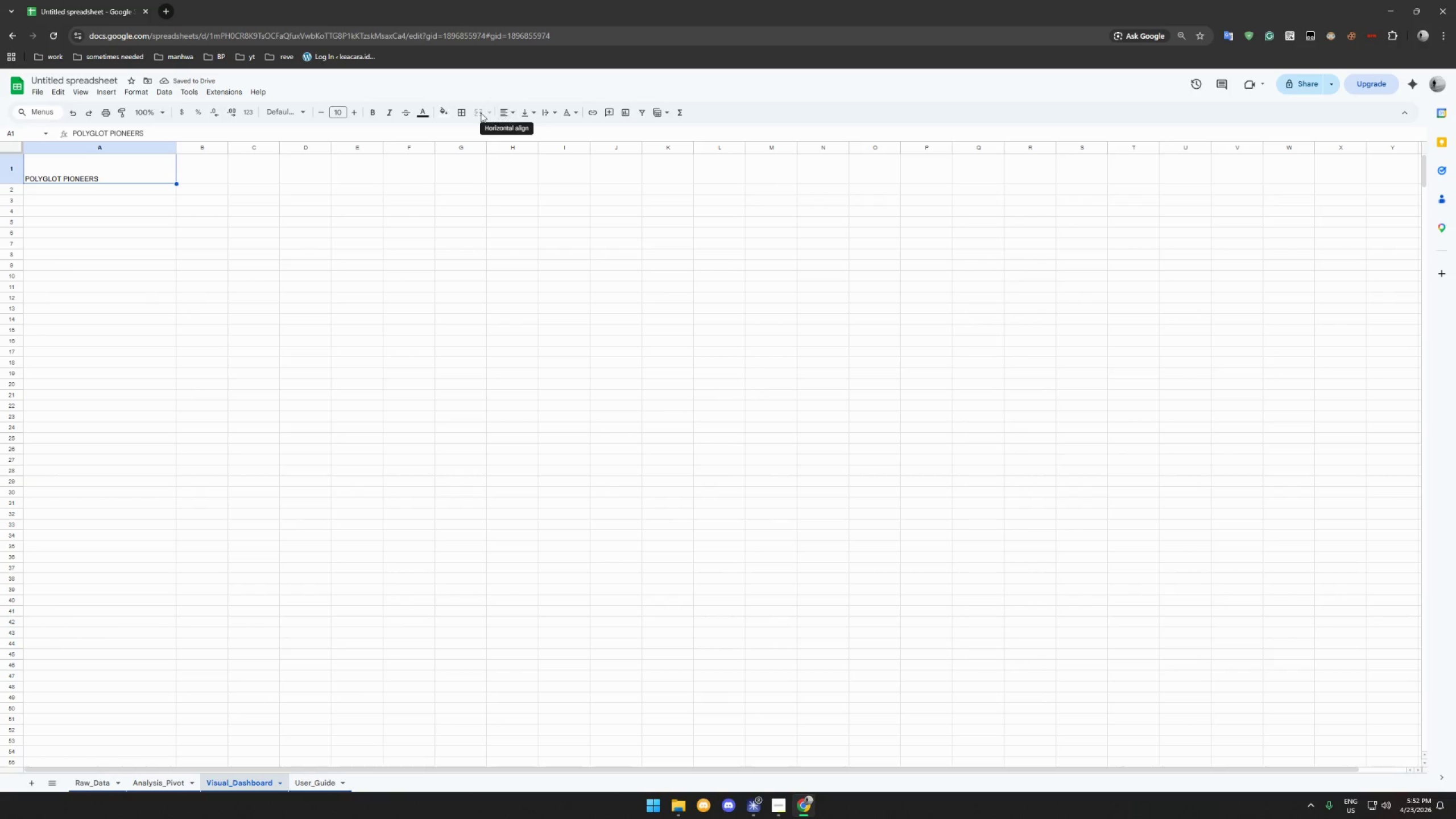 
left_click([372, 110])
 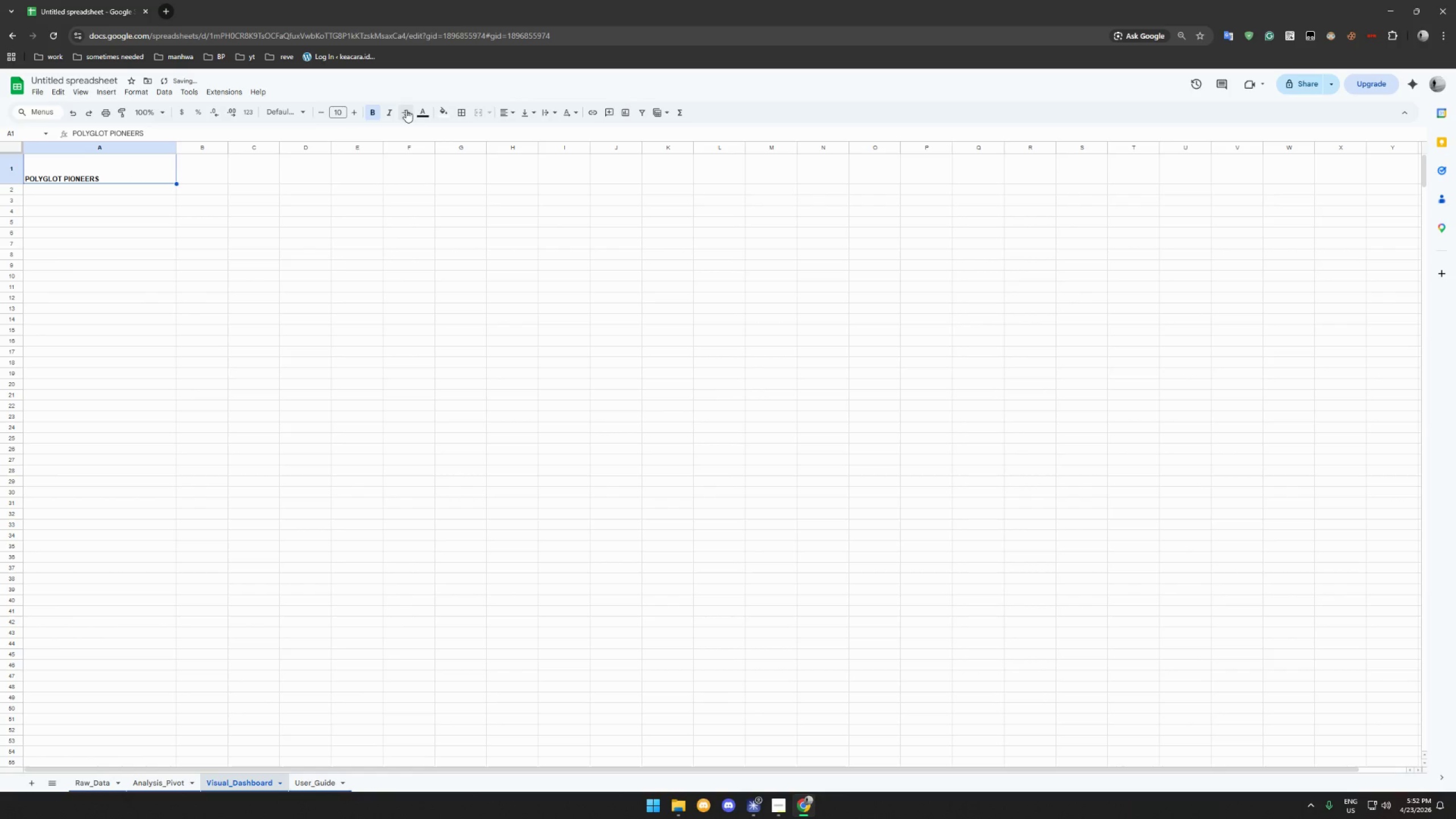 
left_click([419, 110])
 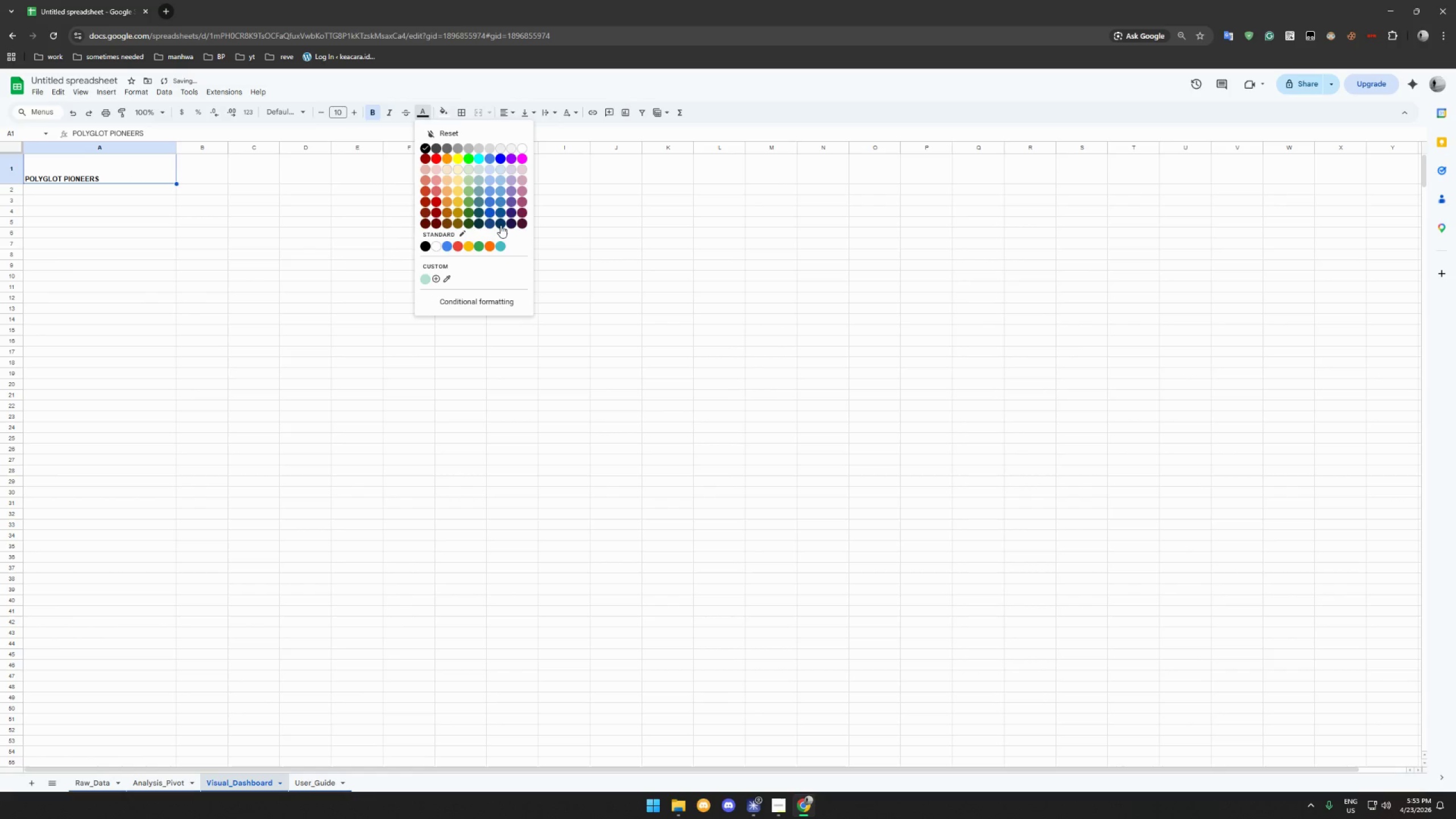 
left_click([500, 225])
 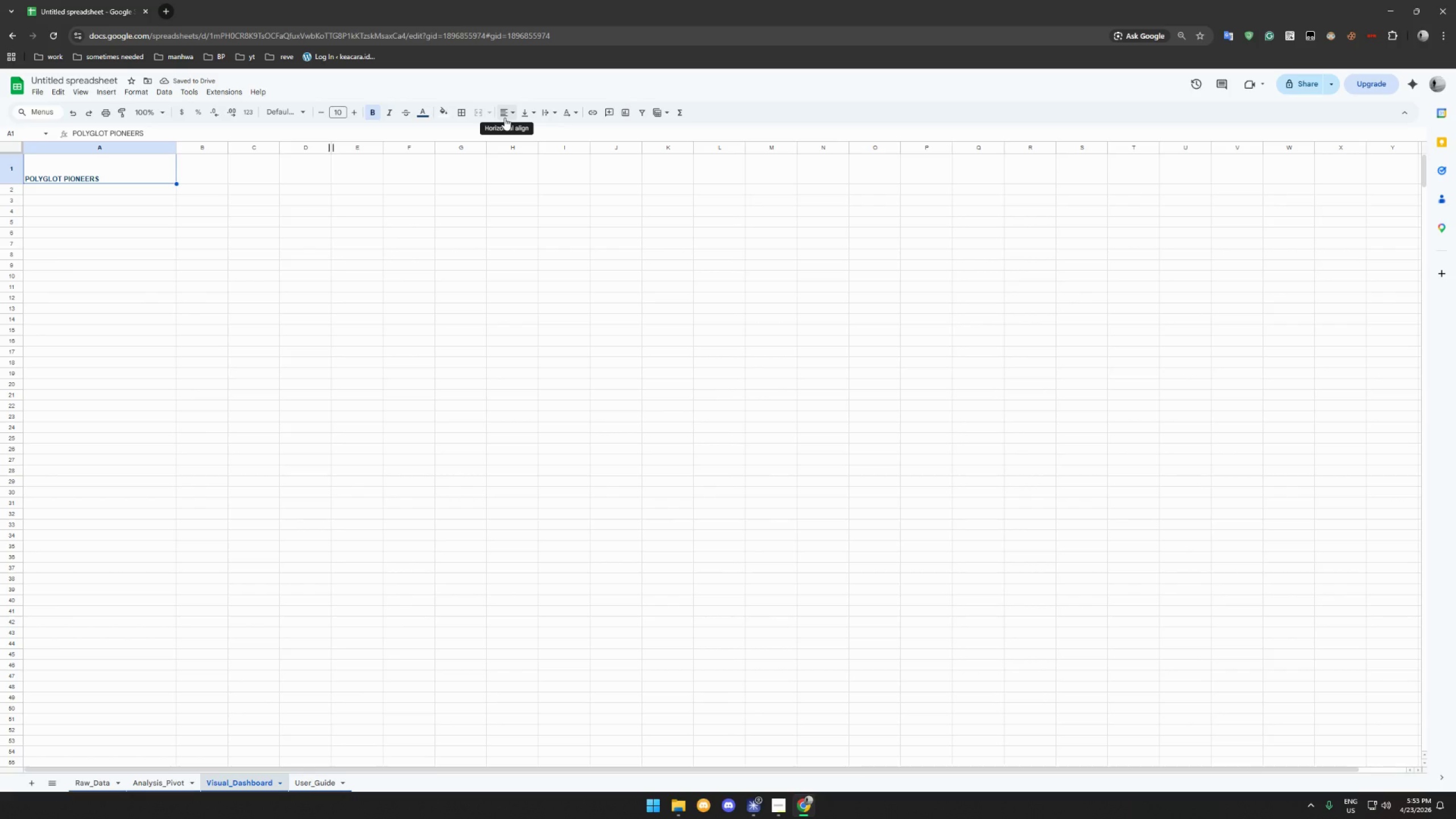 
wait(9.47)
 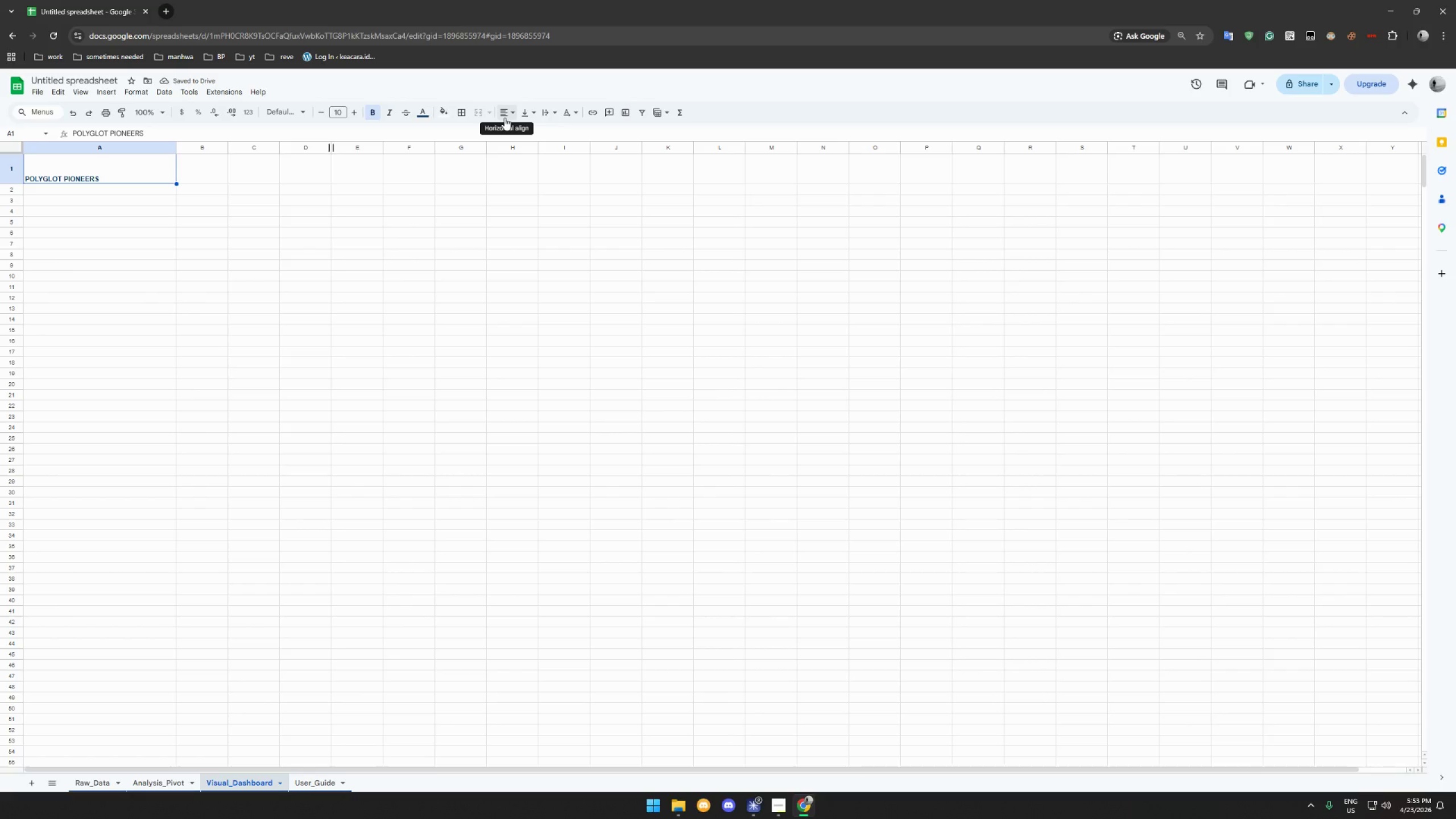 
mouse_move([435, 123])
 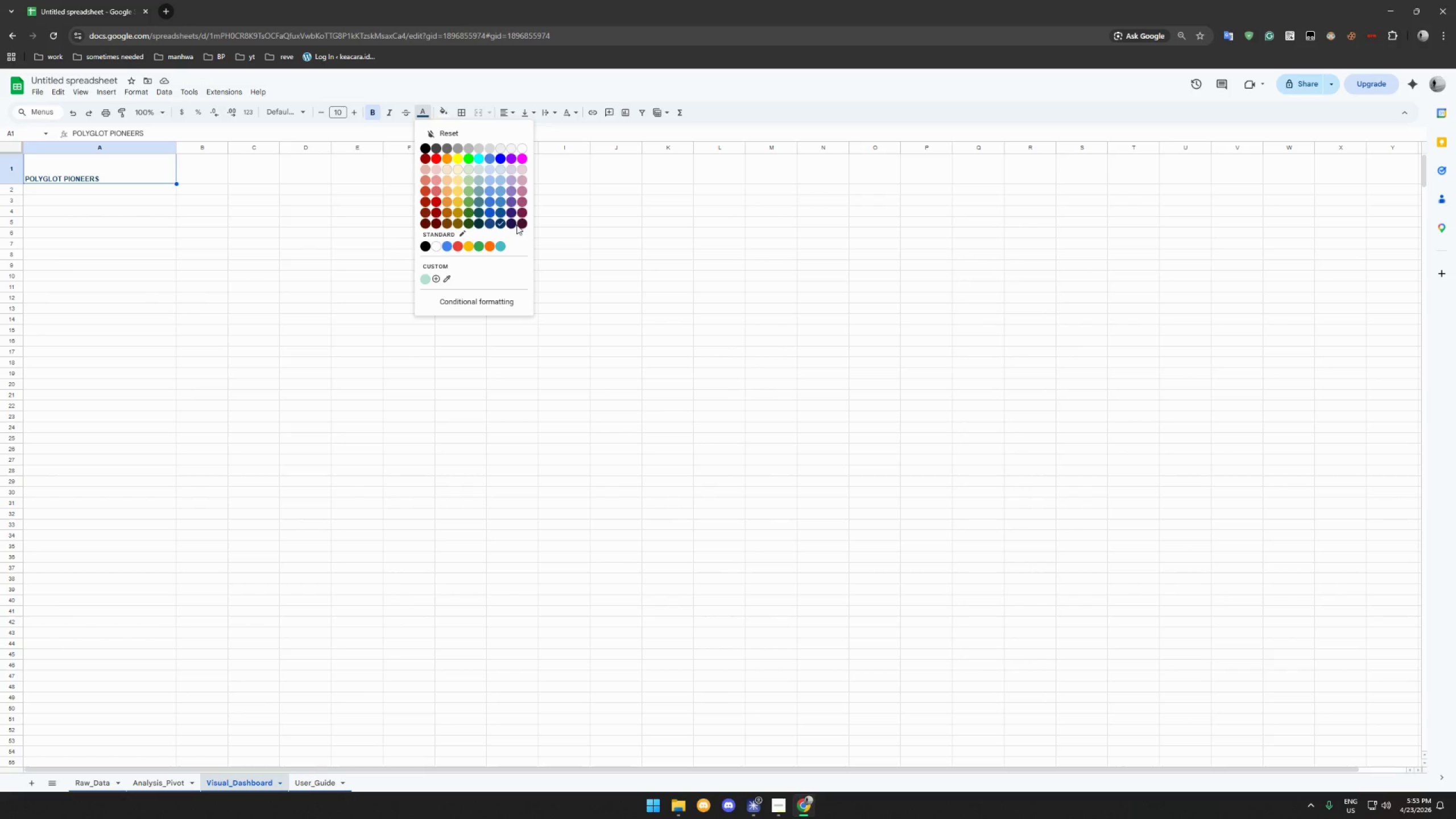 
left_click([513, 223])
 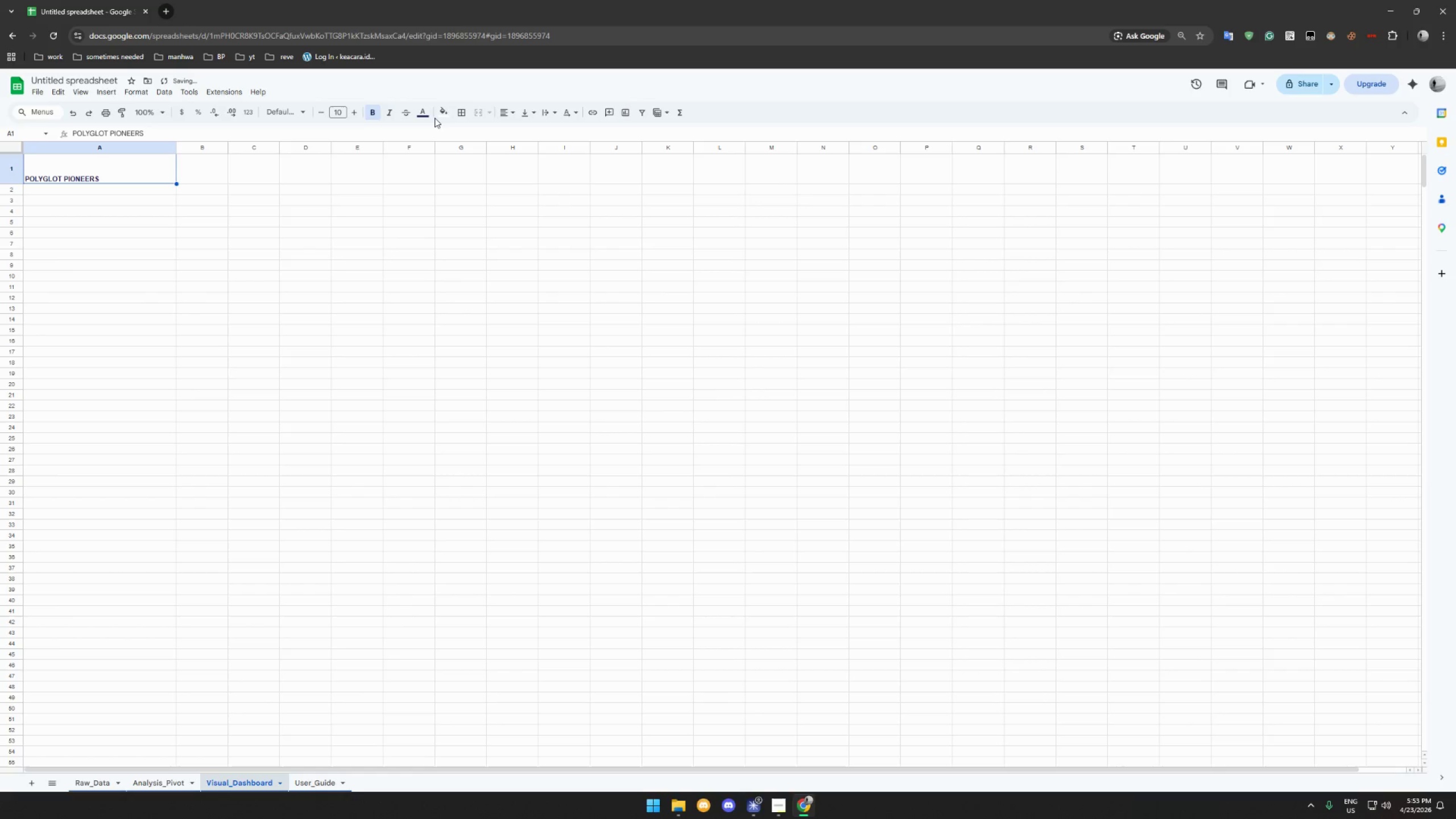 
left_click([426, 111])
 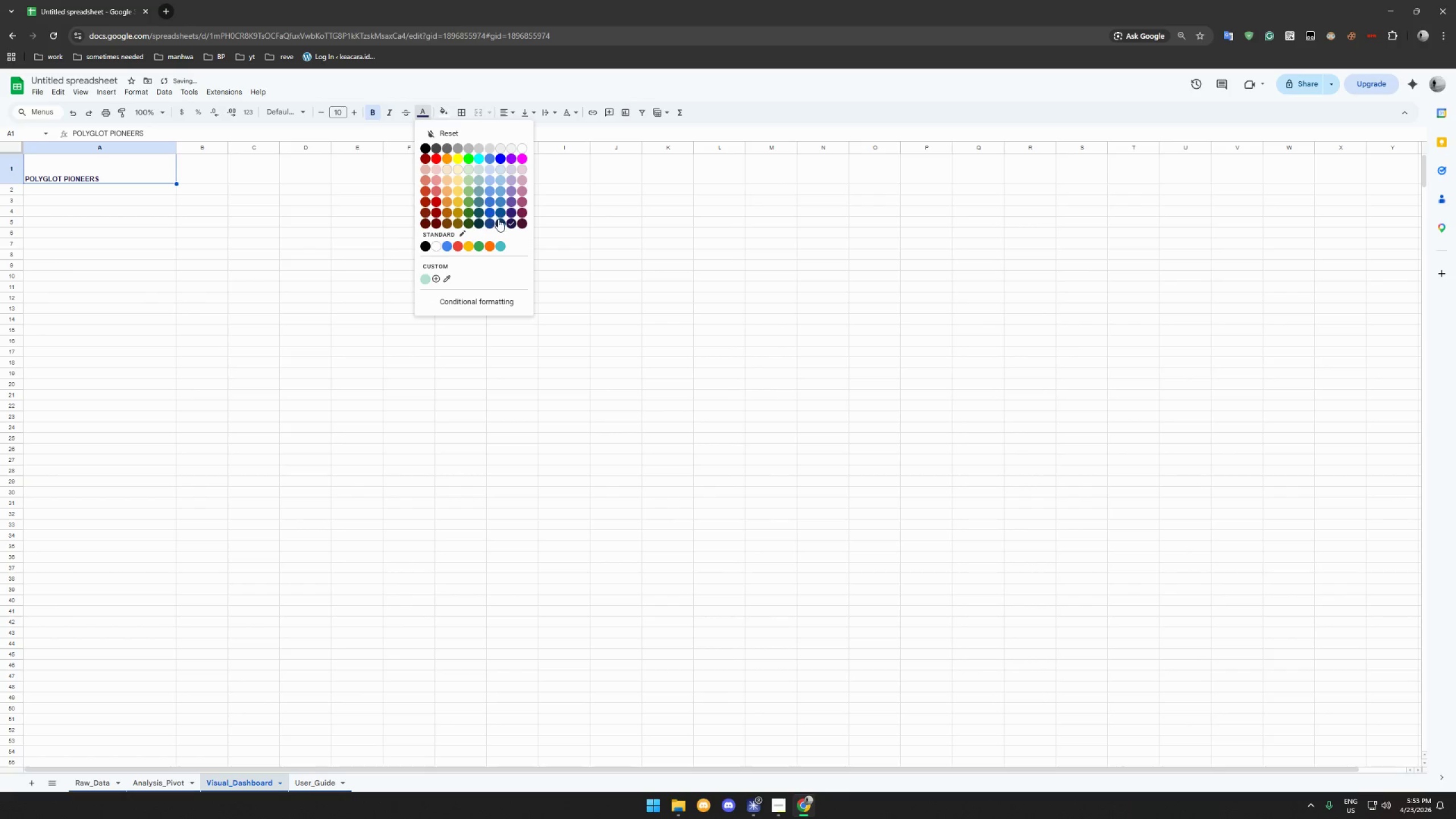 
left_click([498, 219])
 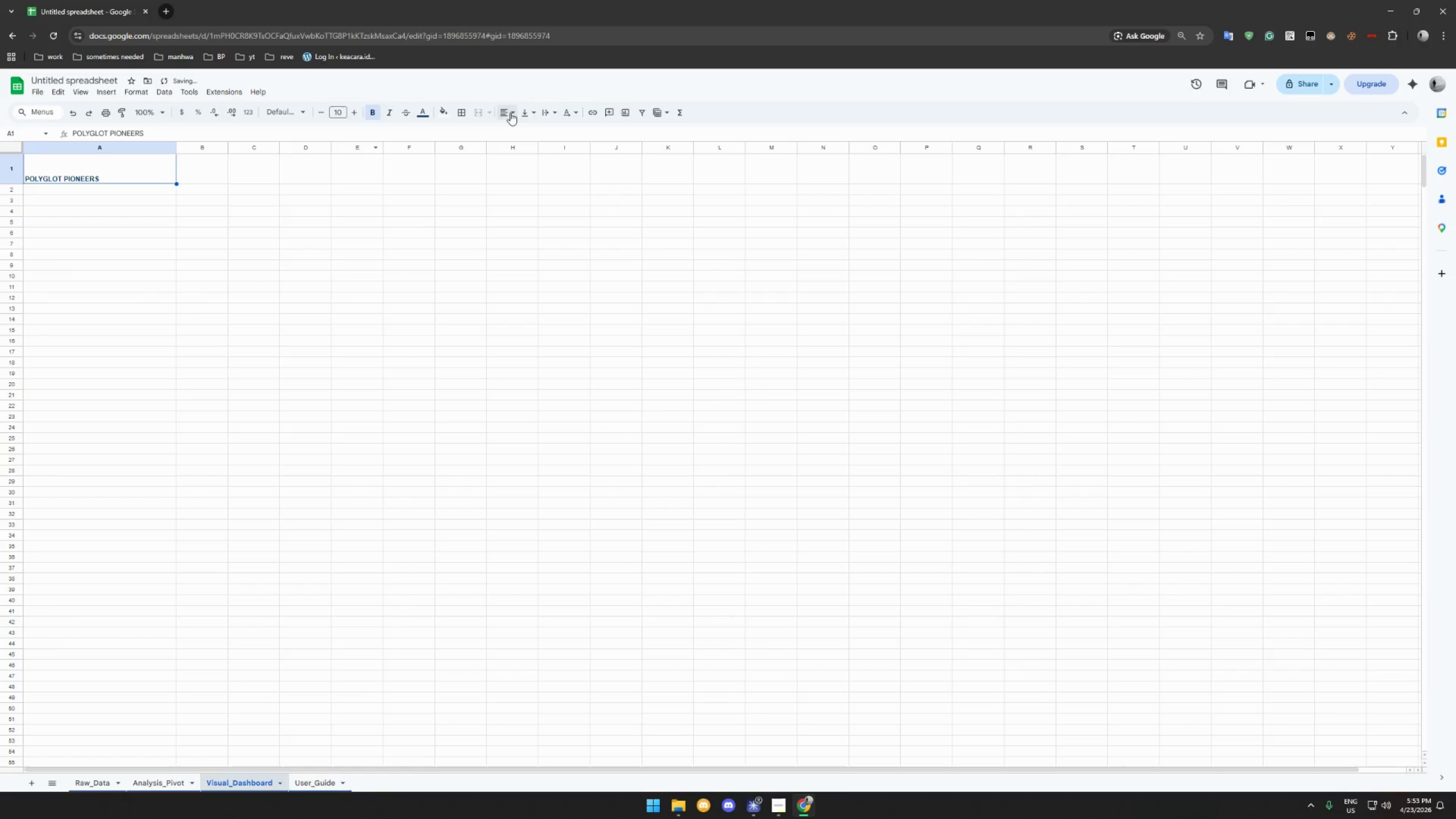 
left_click([543, 112])
 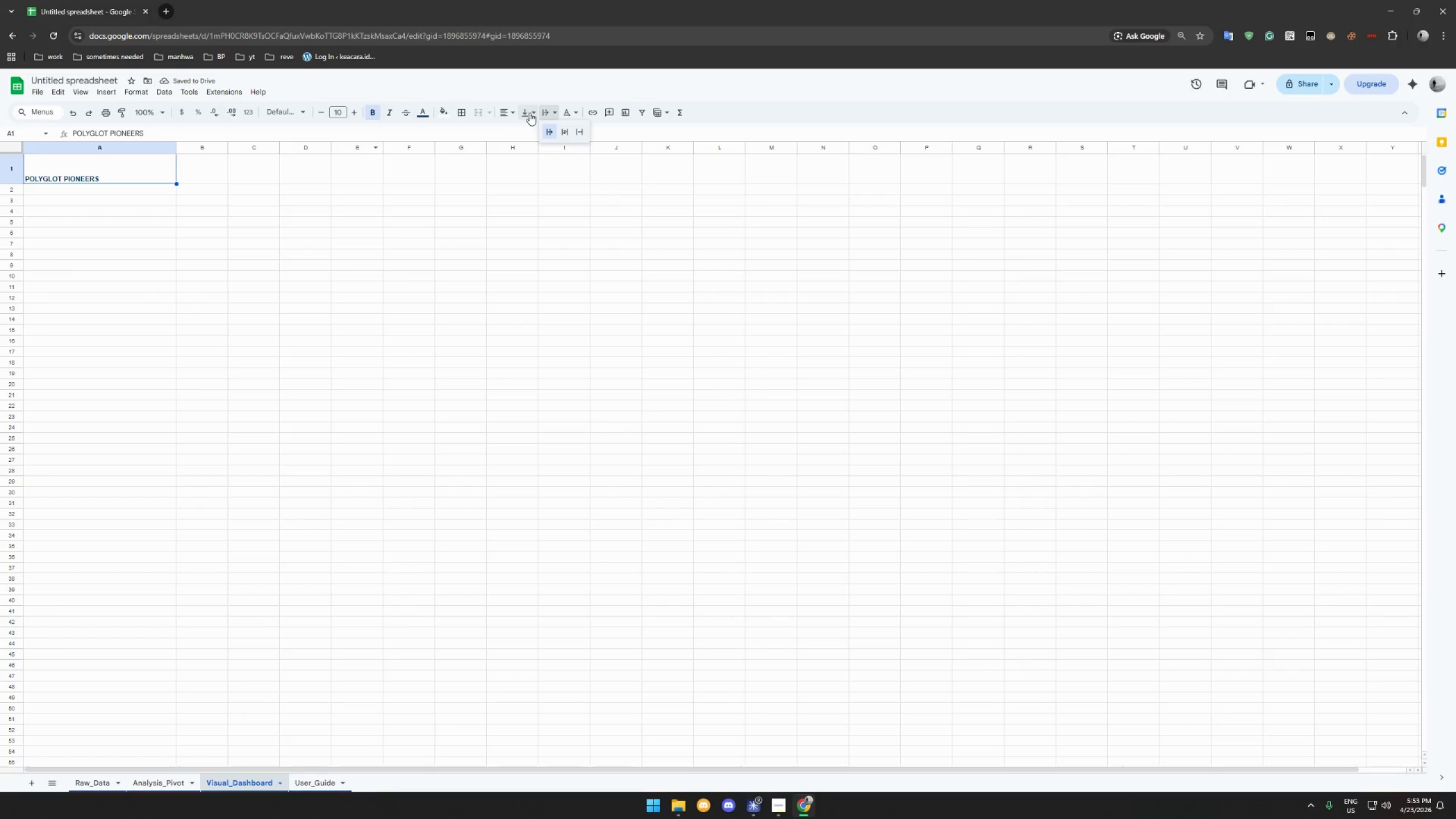 
left_click([528, 113])
 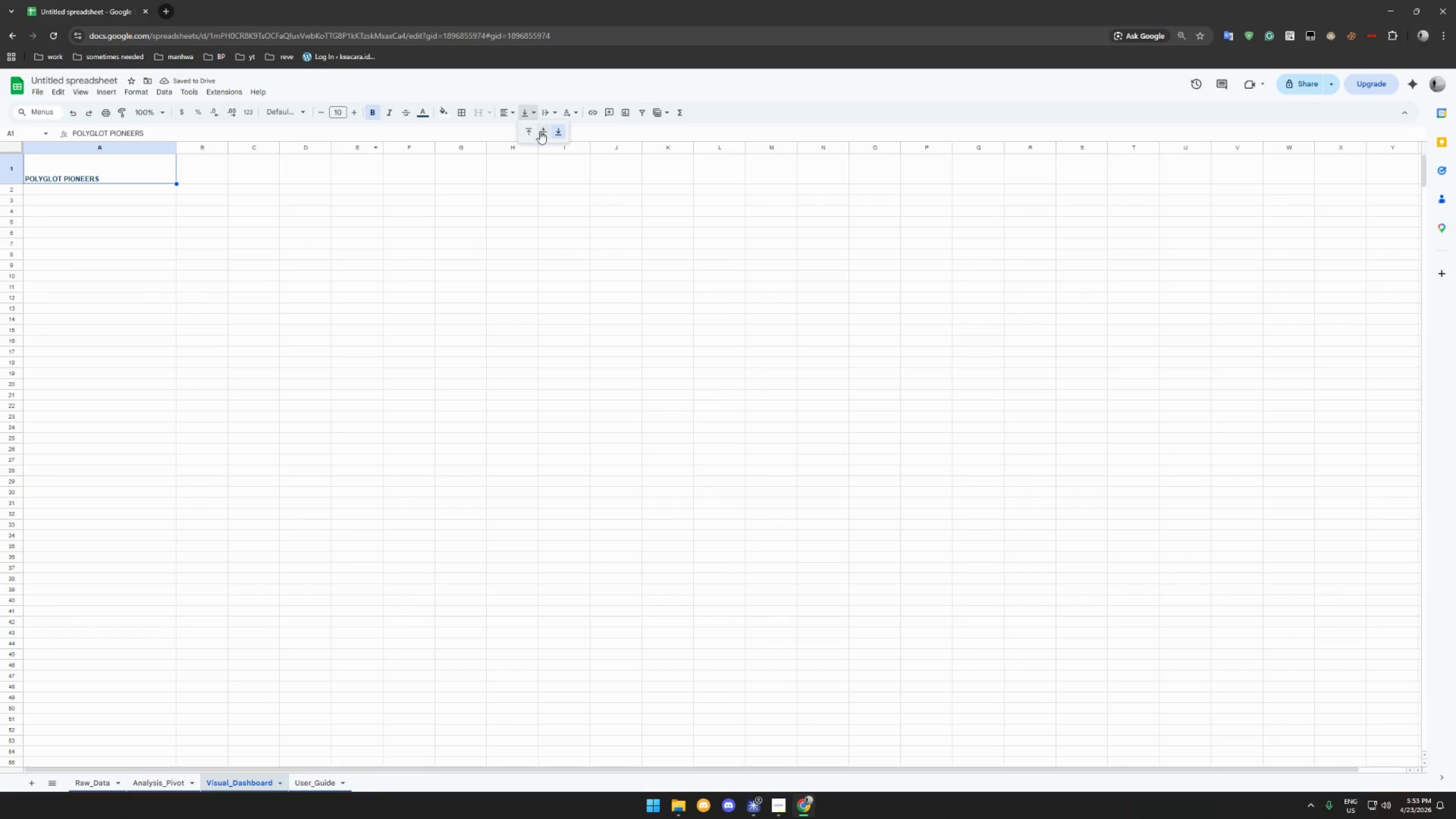 
left_click([545, 133])
 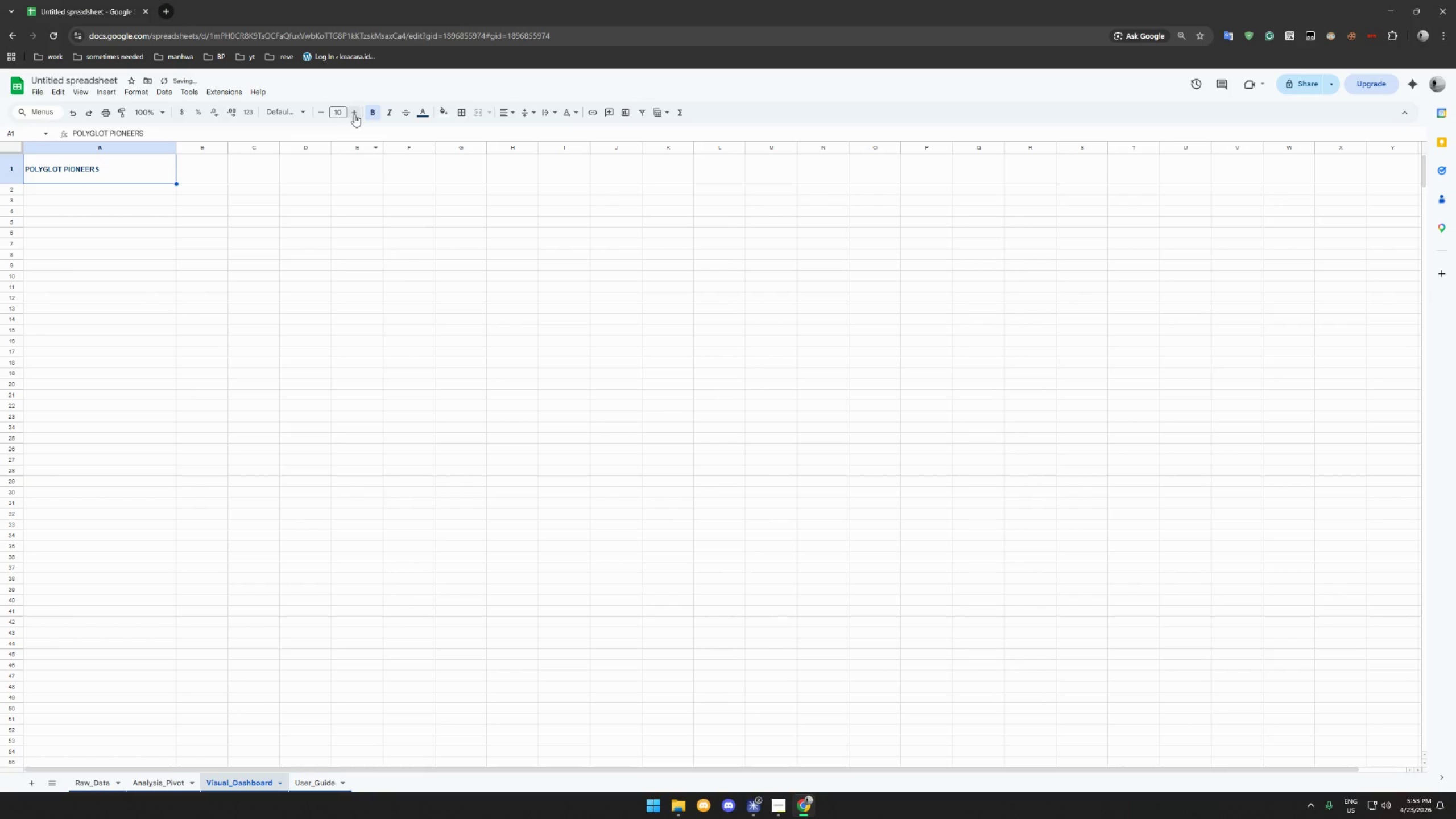 
double_click([358, 114])
 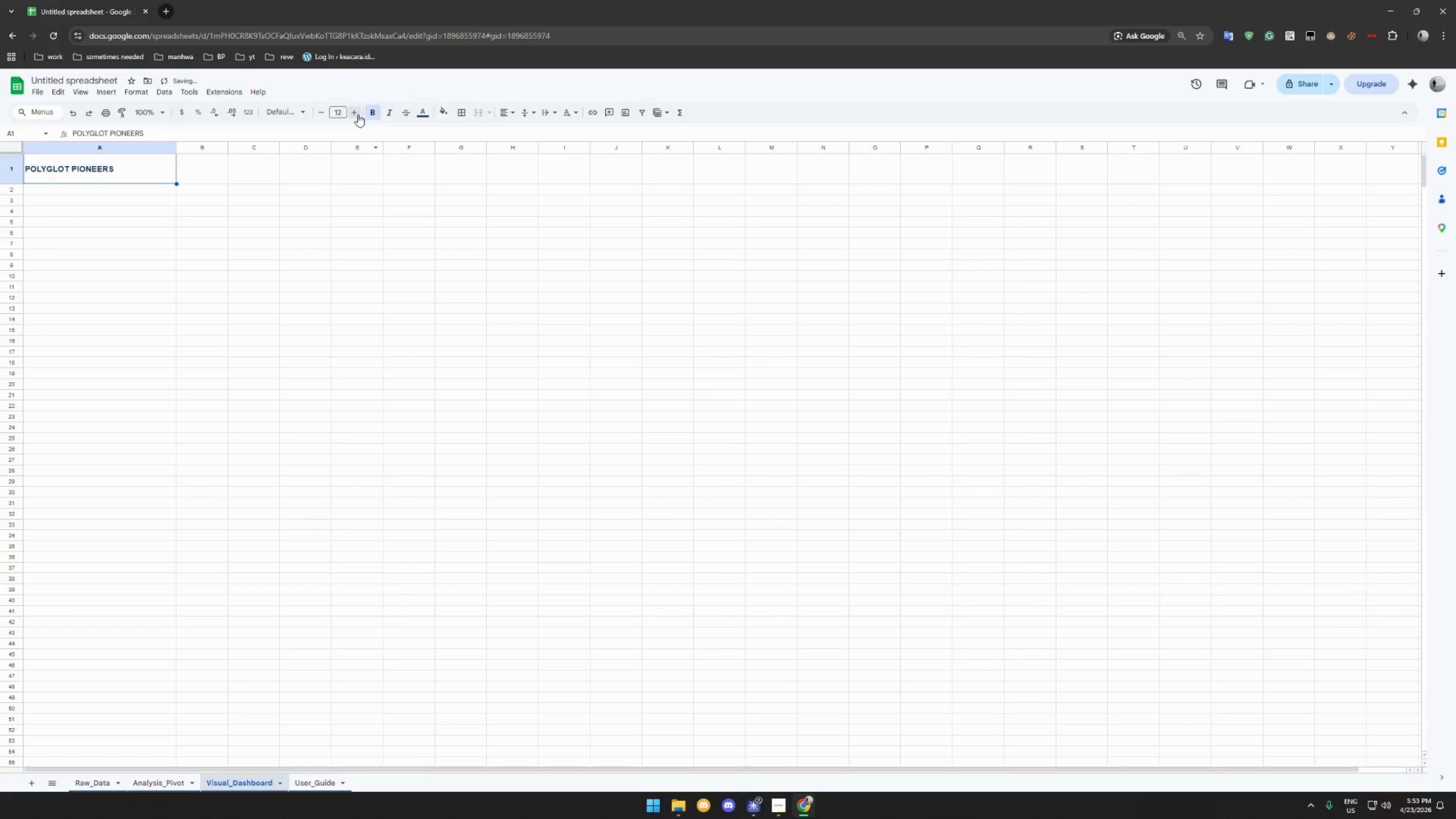 
triple_click([358, 114])
 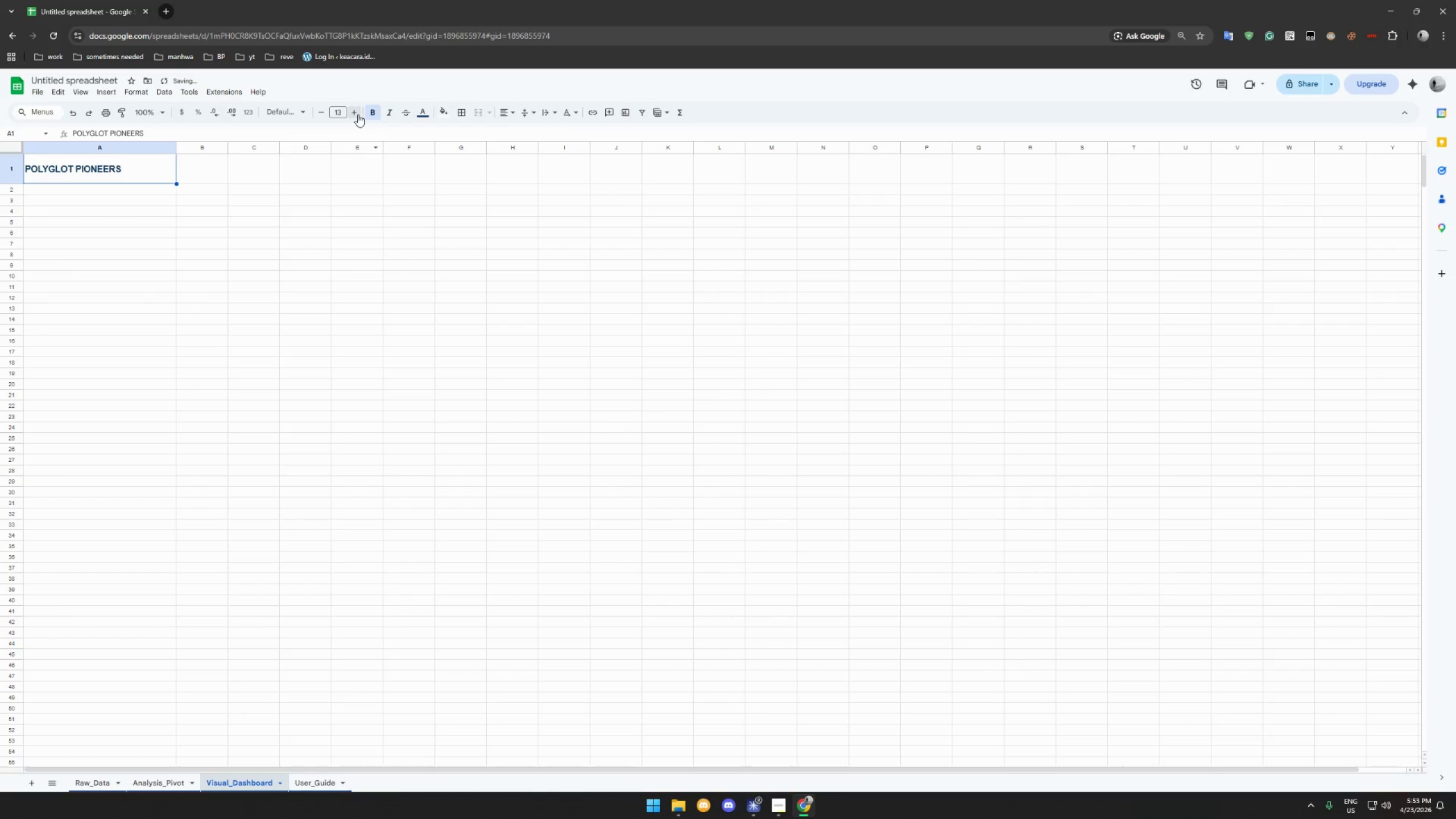 
triple_click([358, 114])
 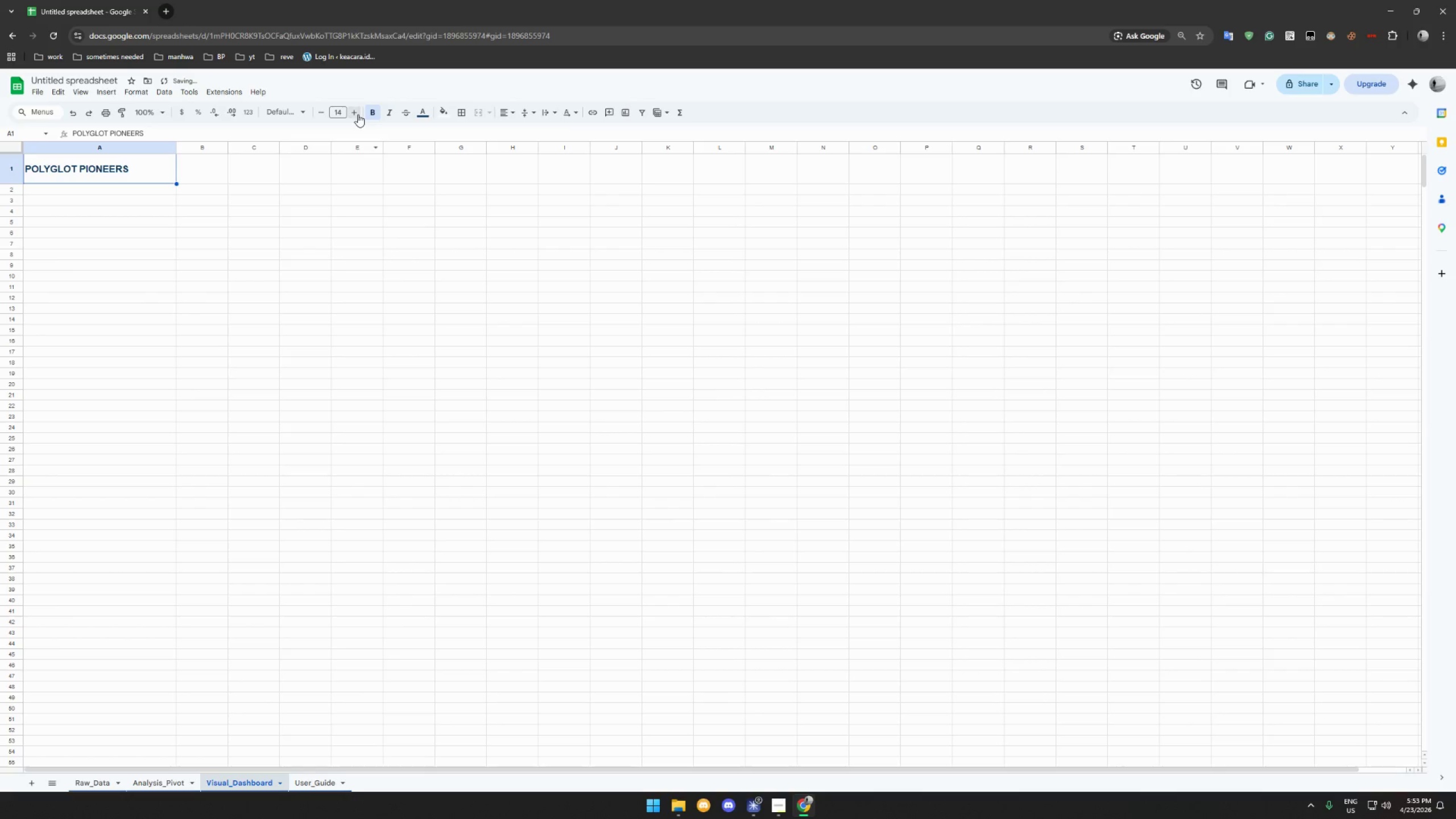 
triple_click([358, 114])
 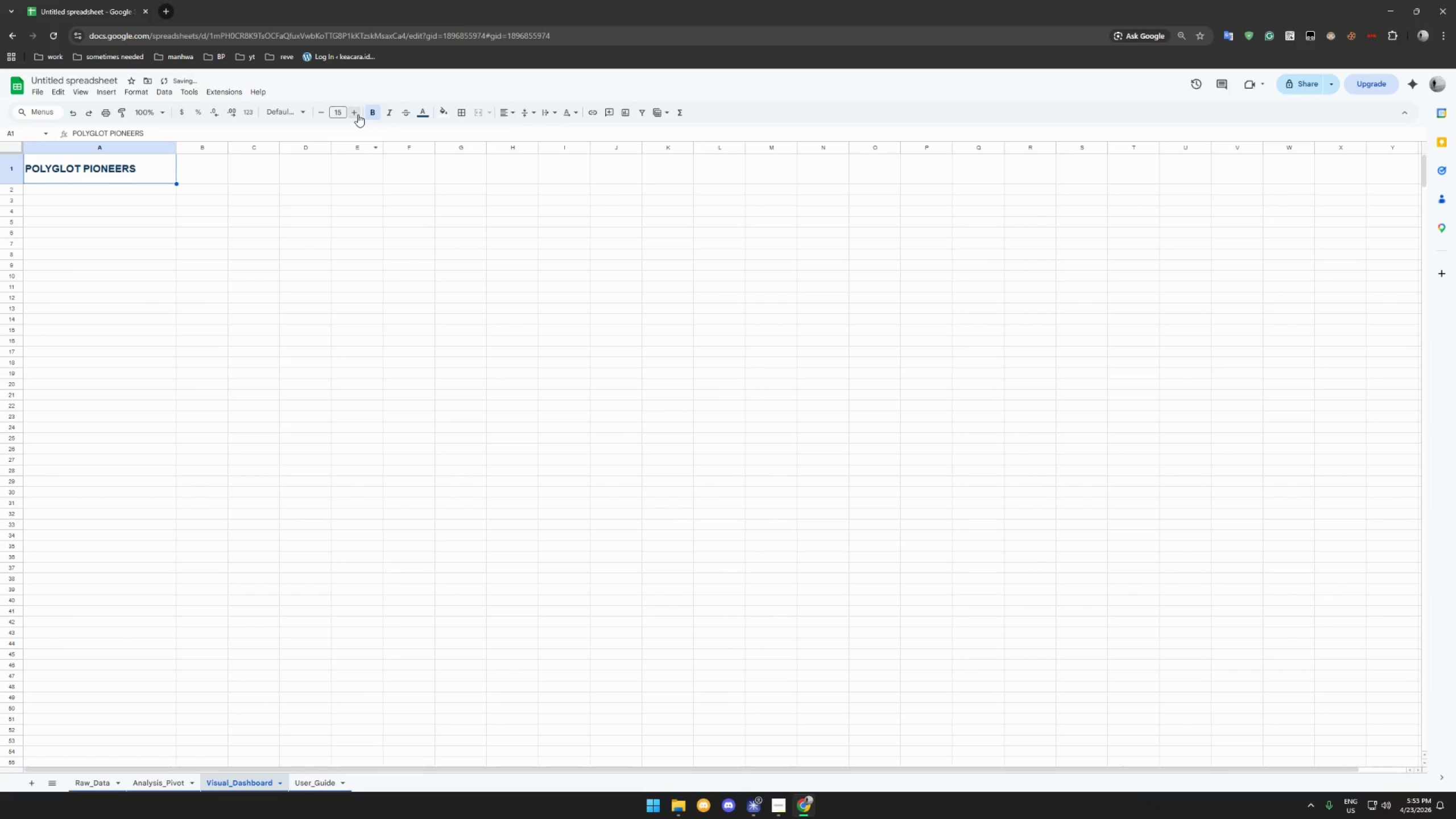 
triple_click([358, 114])
 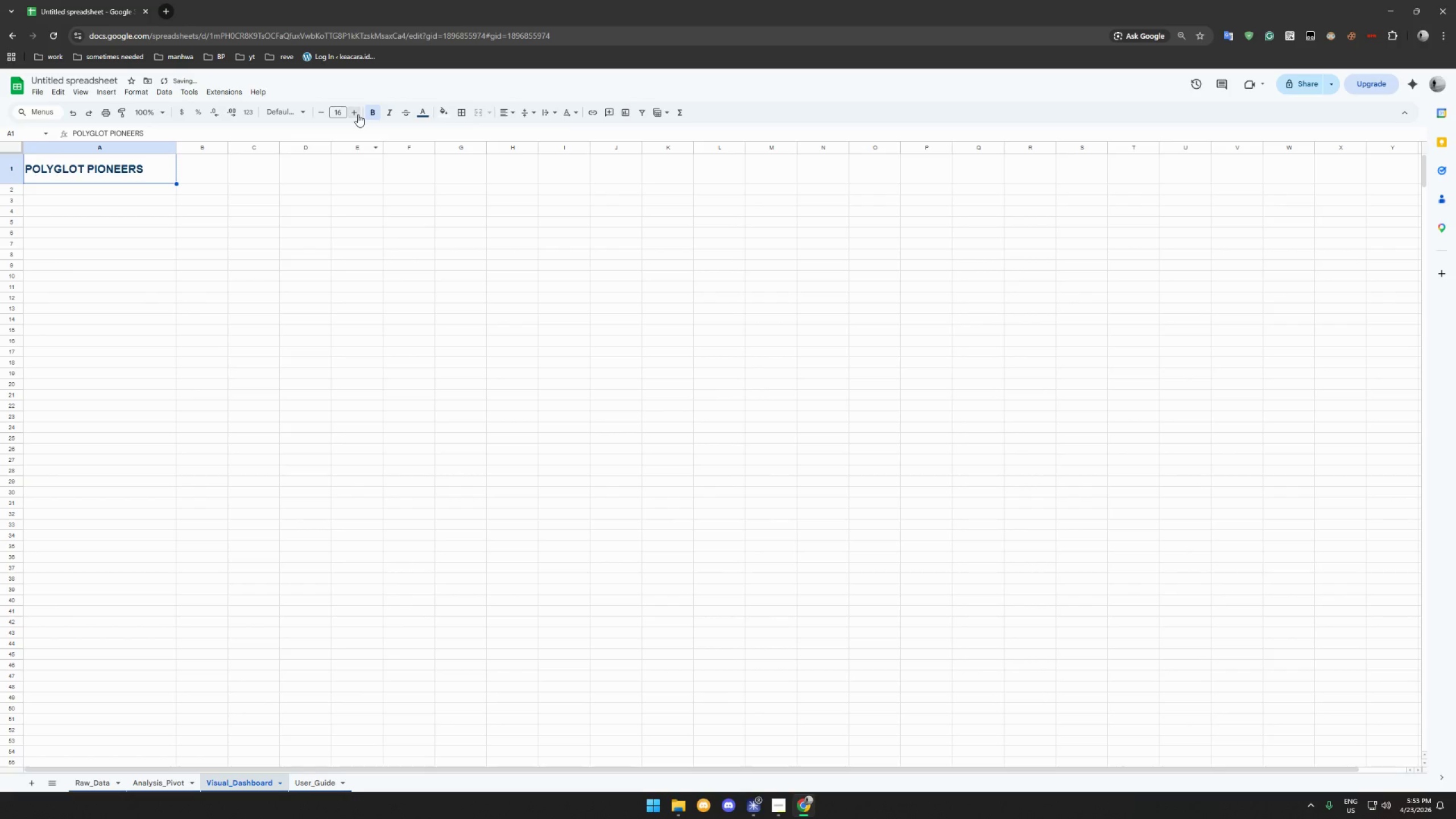 
triple_click([358, 114])
 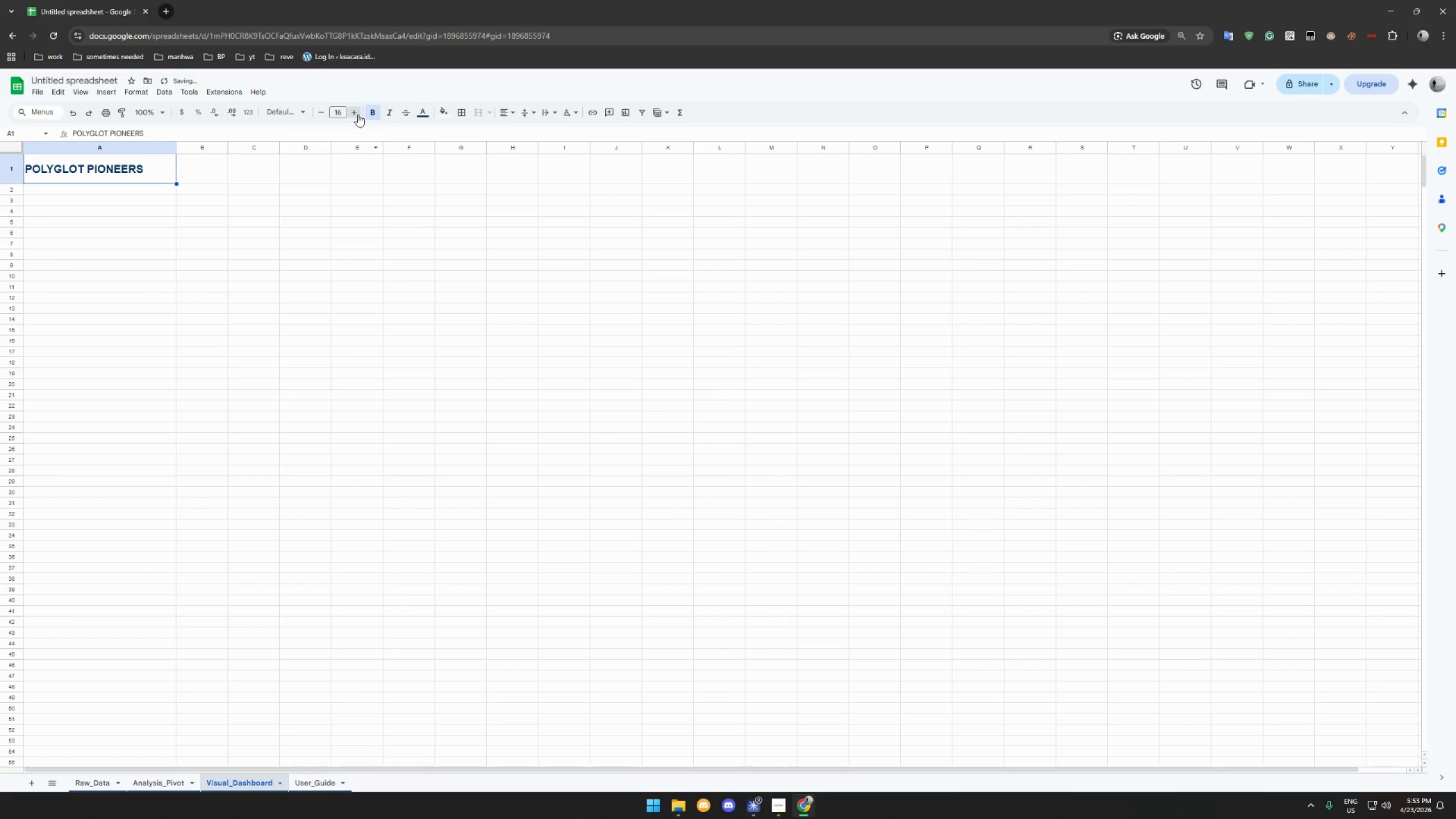 
triple_click([358, 114])
 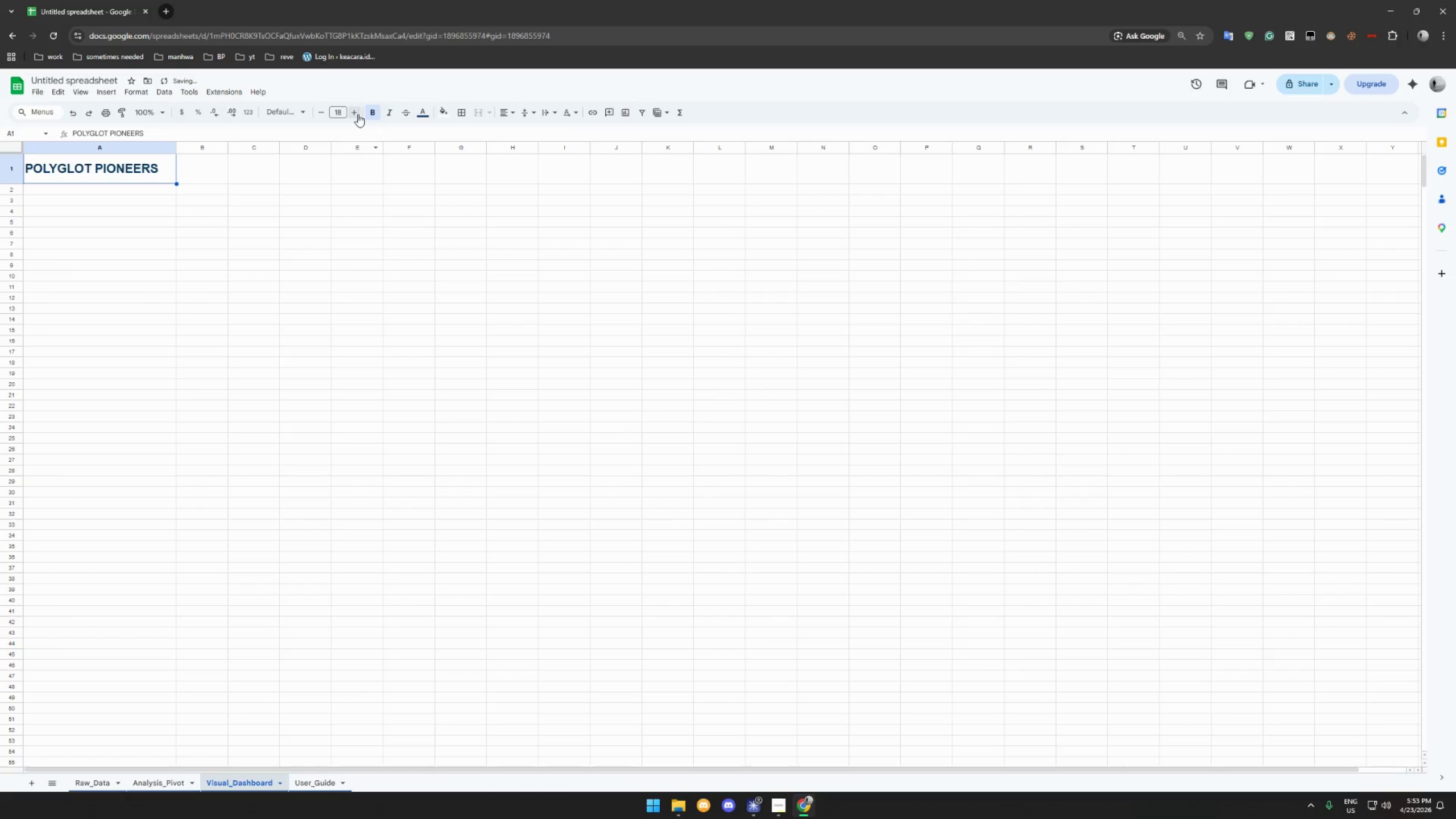 
triple_click([358, 114])
 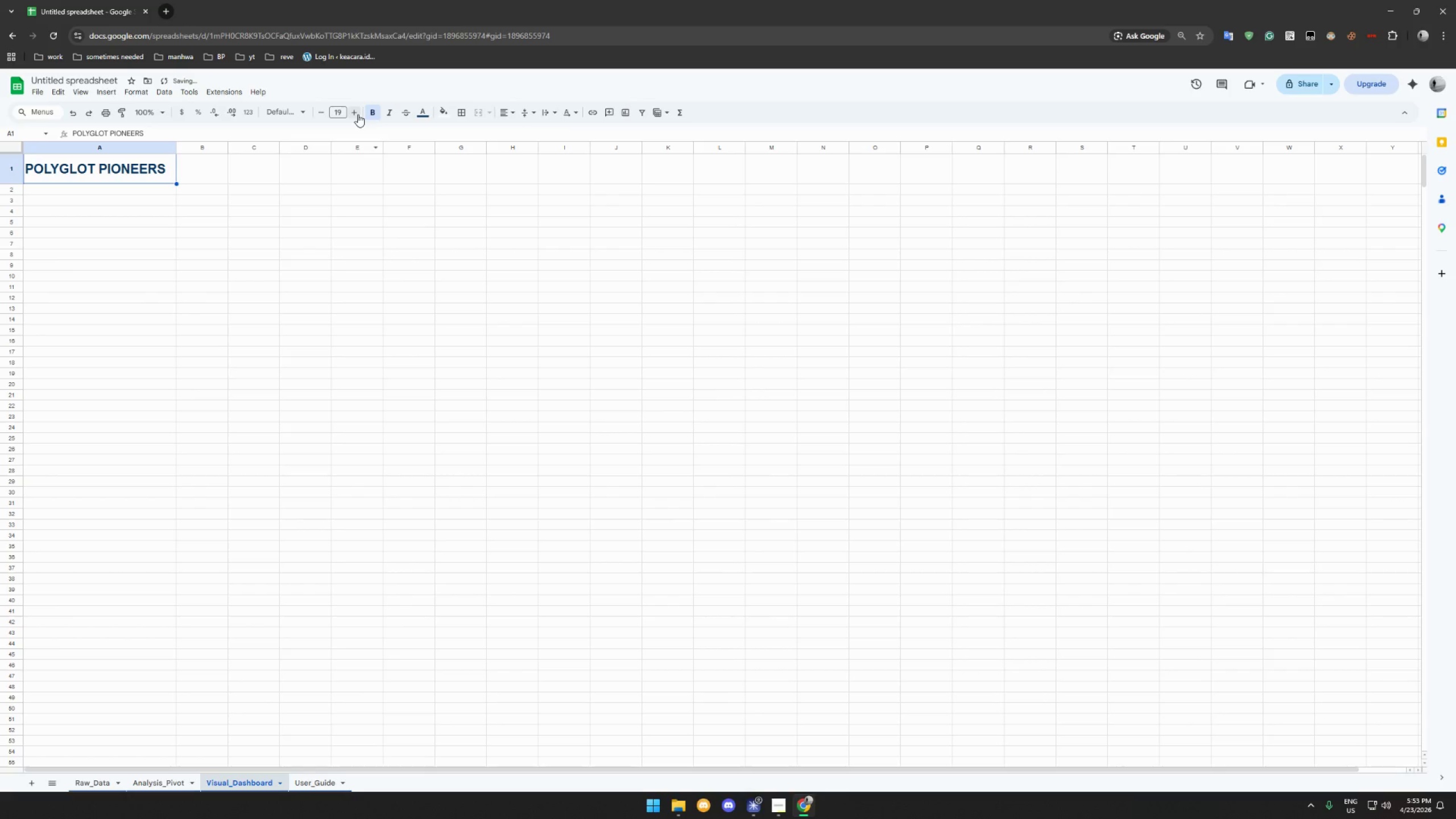 
left_click([358, 114])
 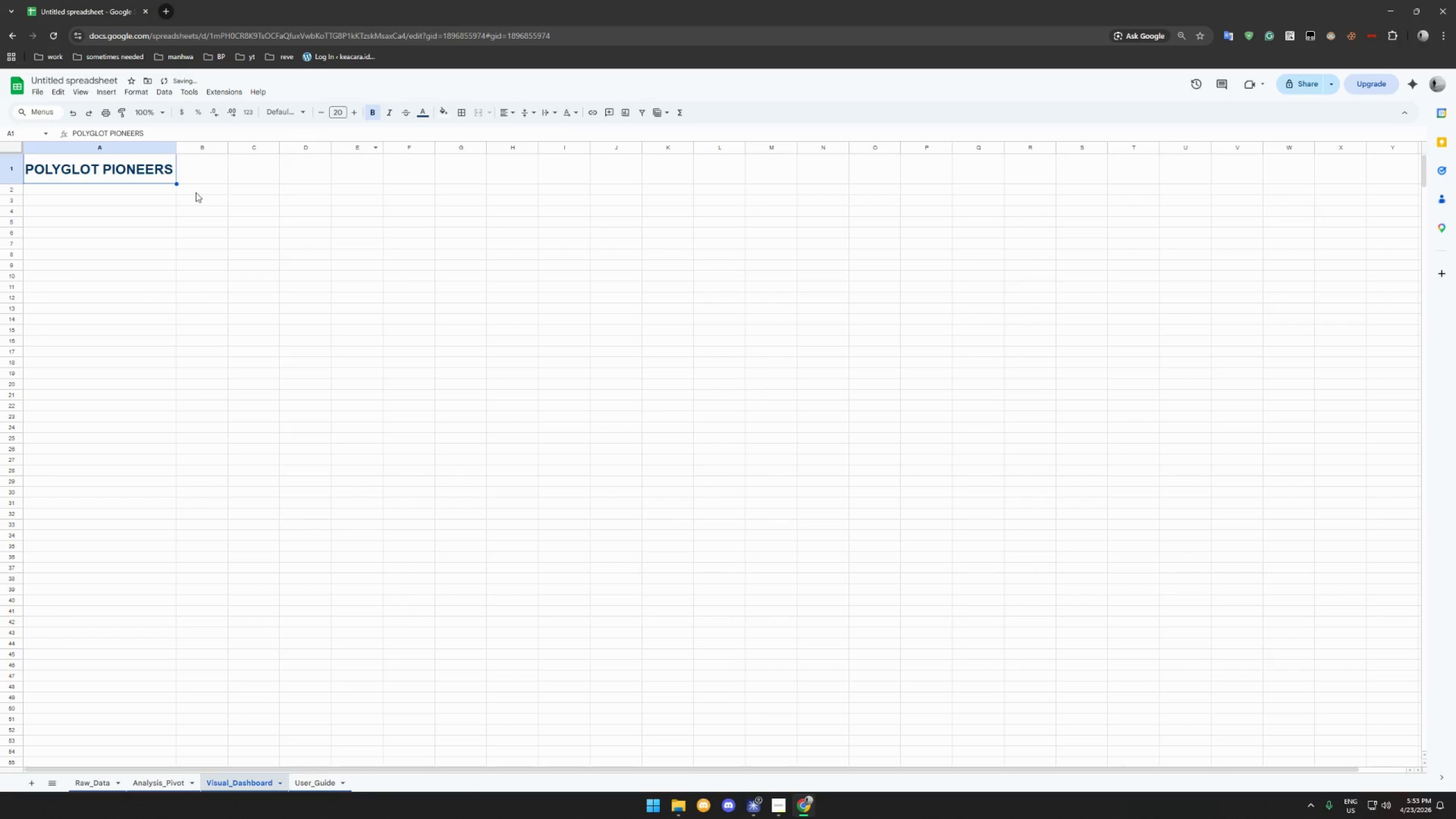 
left_click([167, 196])
 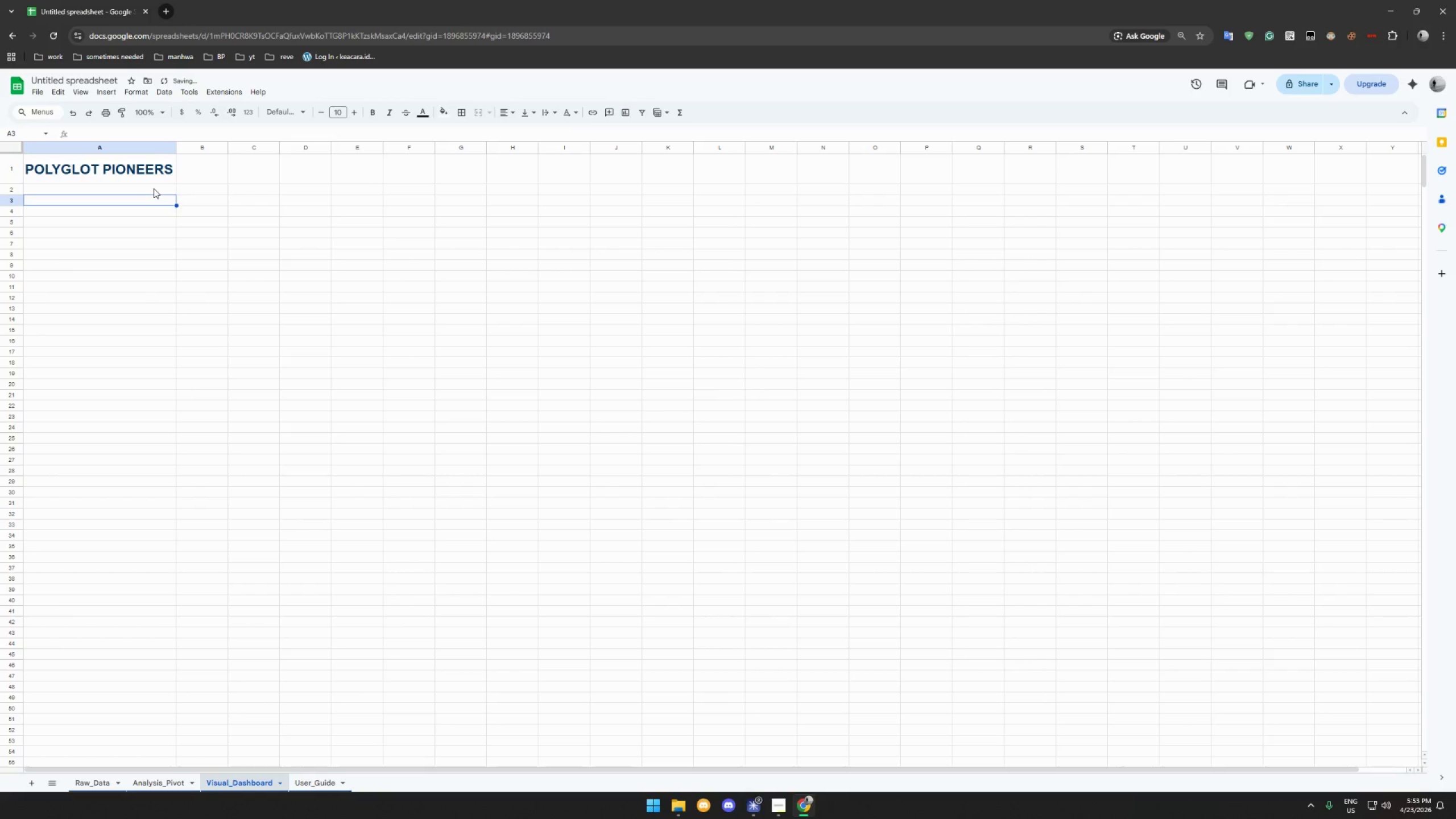 
left_click([154, 188])
 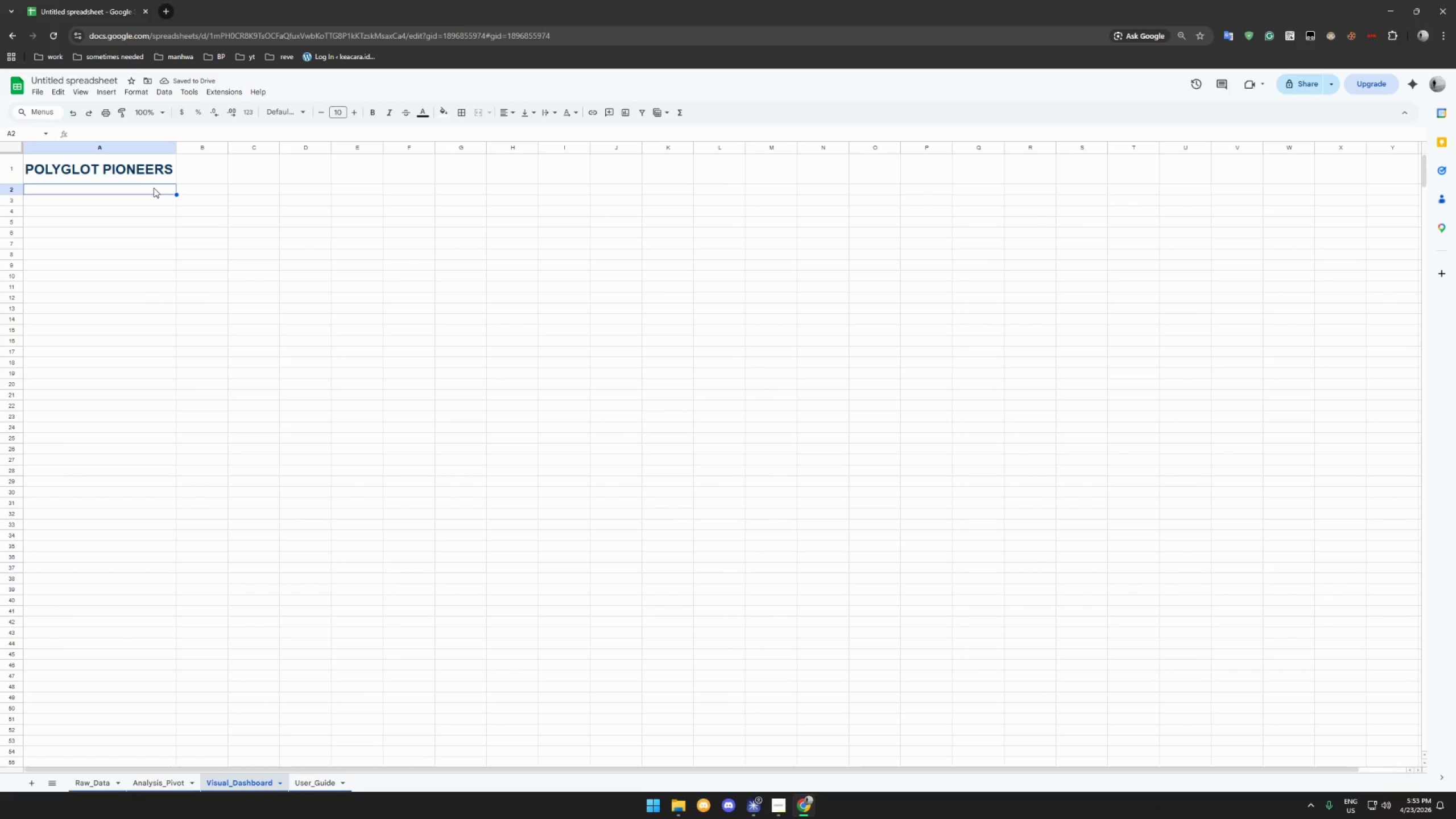 
type(Language Track & Enrollment Perfomance Dashbvo)
key(Backspace)
key(Backspace)
type(oard)
 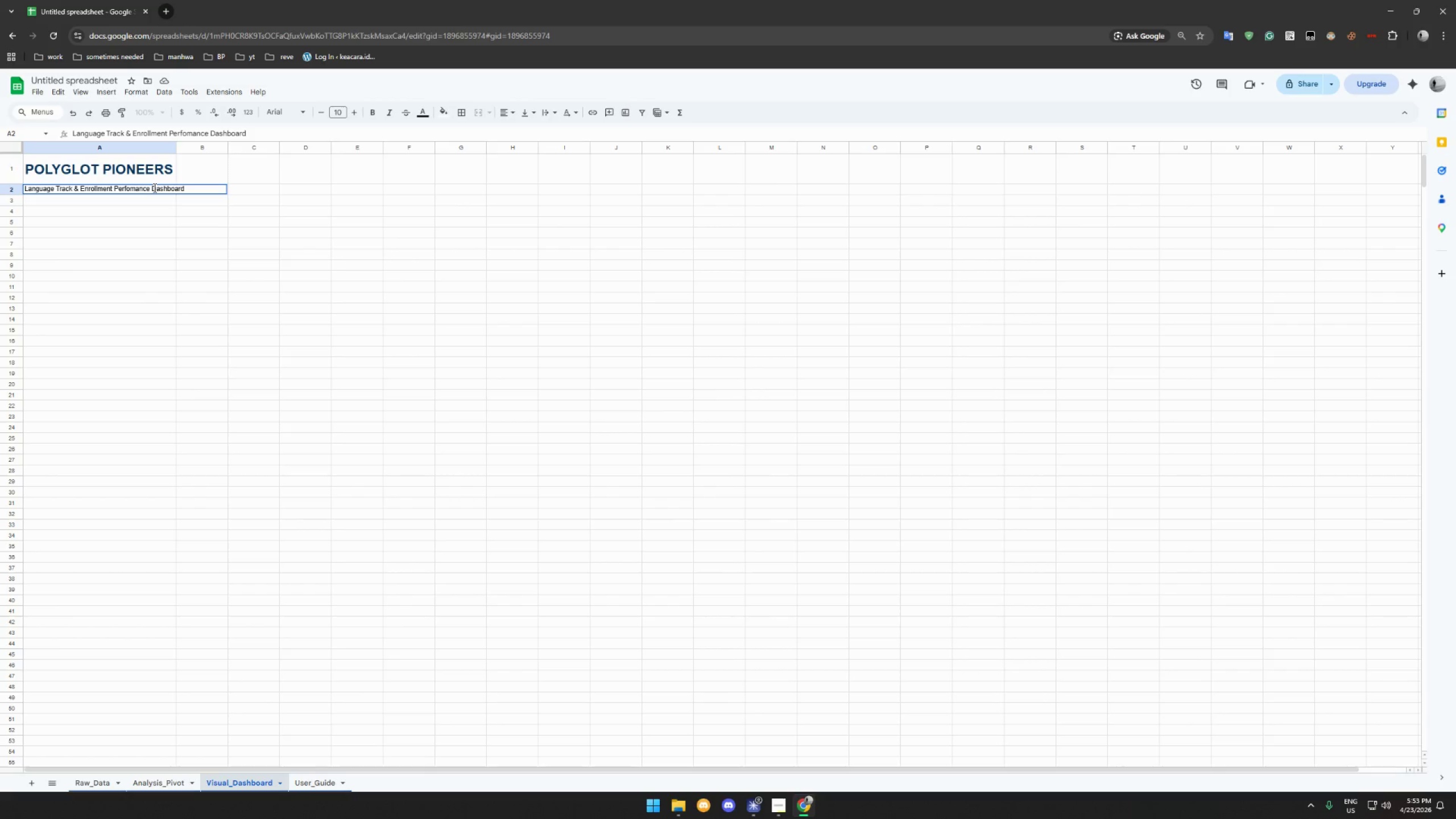 
left_click([145, 198])
 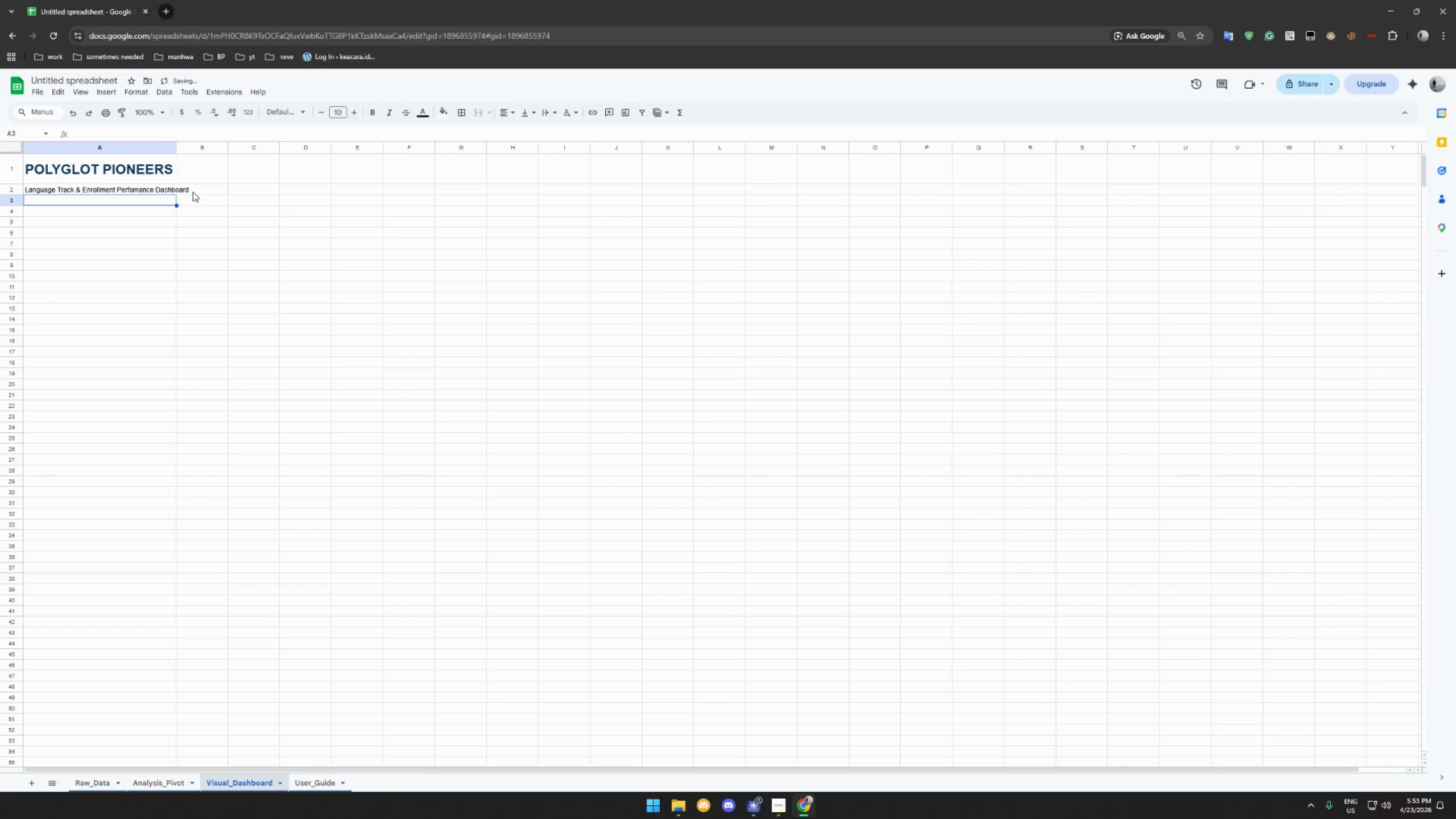 
left_click([193, 192])
 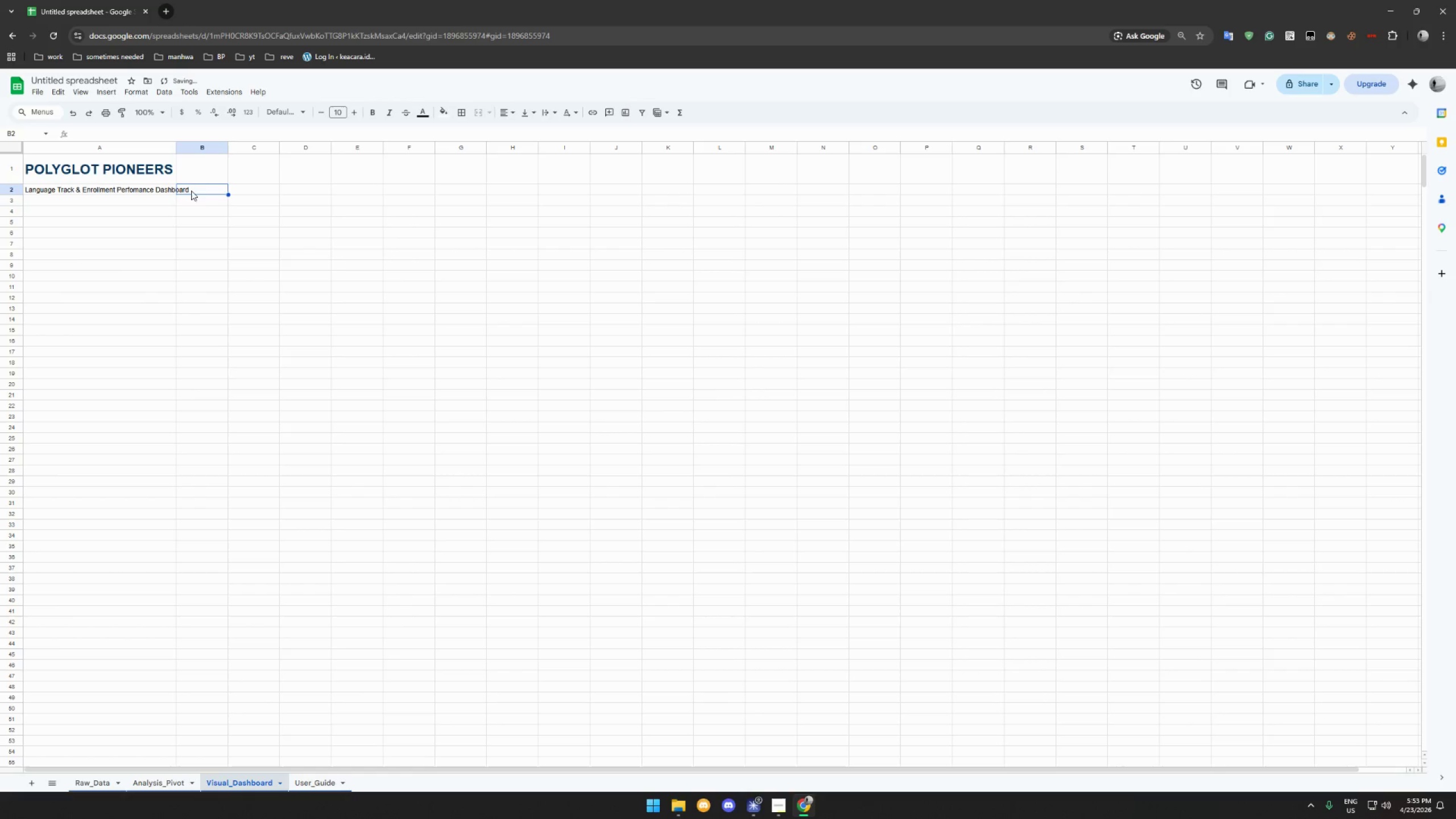 
left_click_drag(start_coordinate=[192, 191], to_coordinate=[158, 189])
 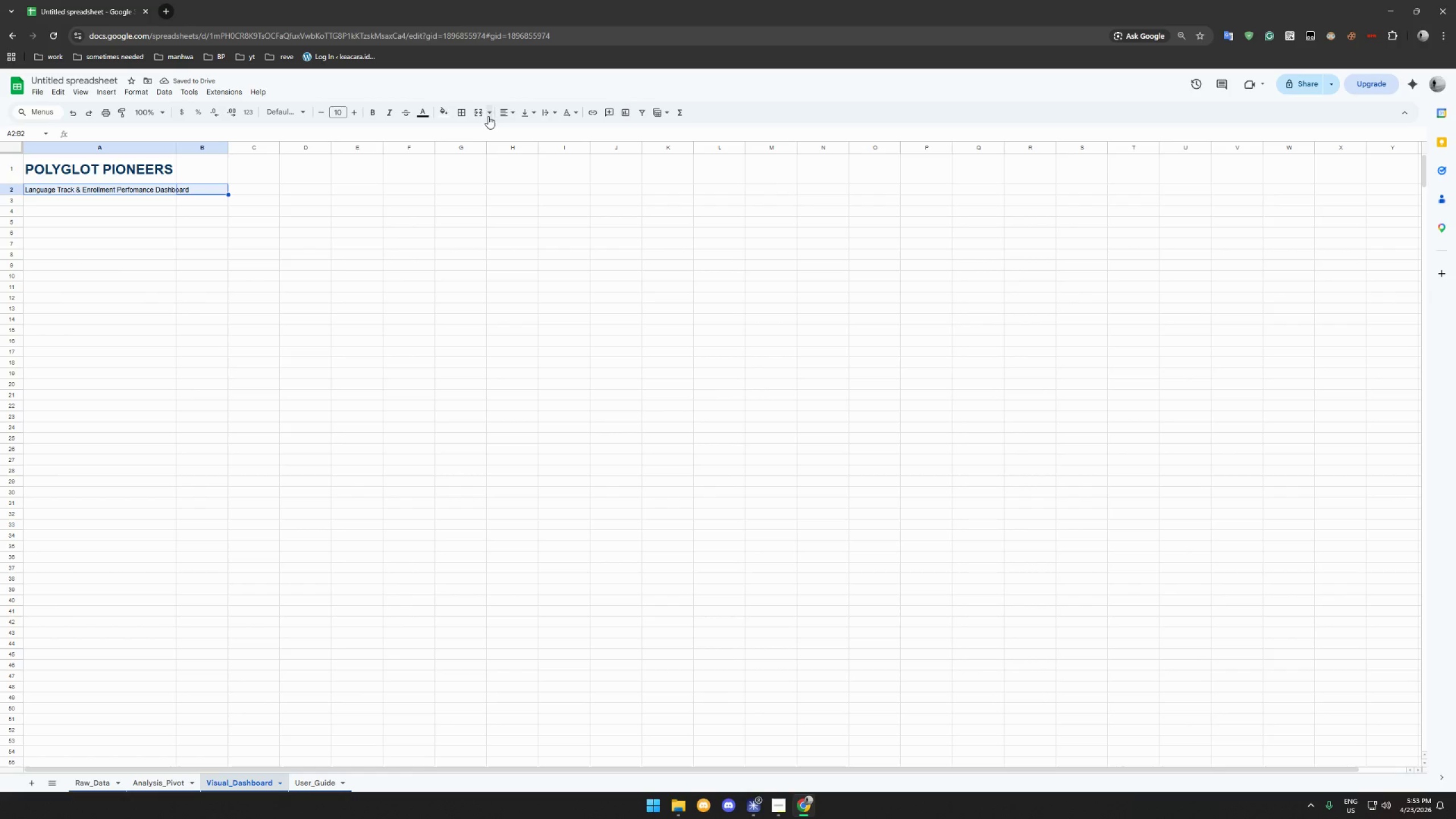 
left_click([479, 113])
 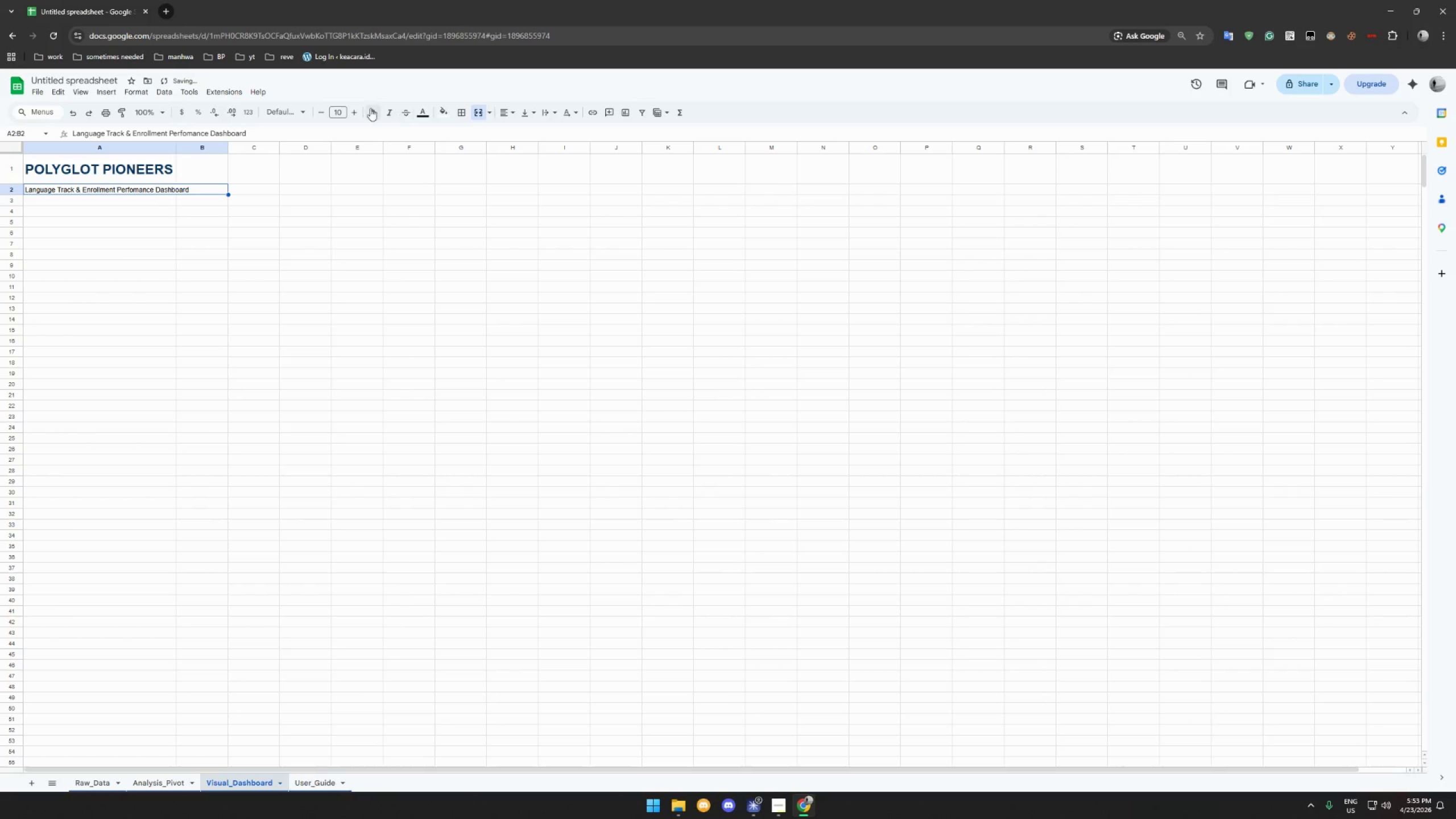 
mouse_move([367, 113])
 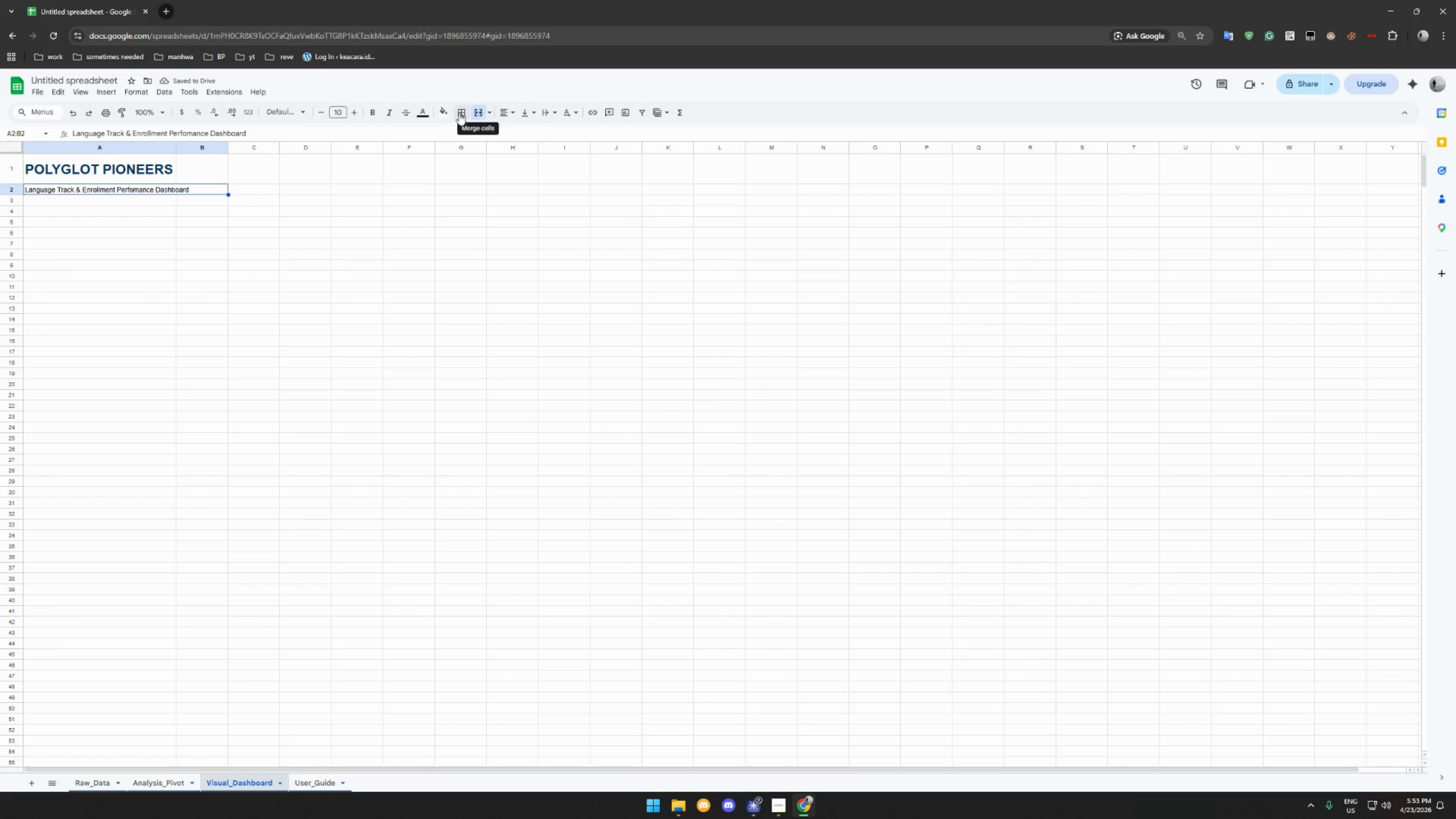 
left_click([388, 111])
 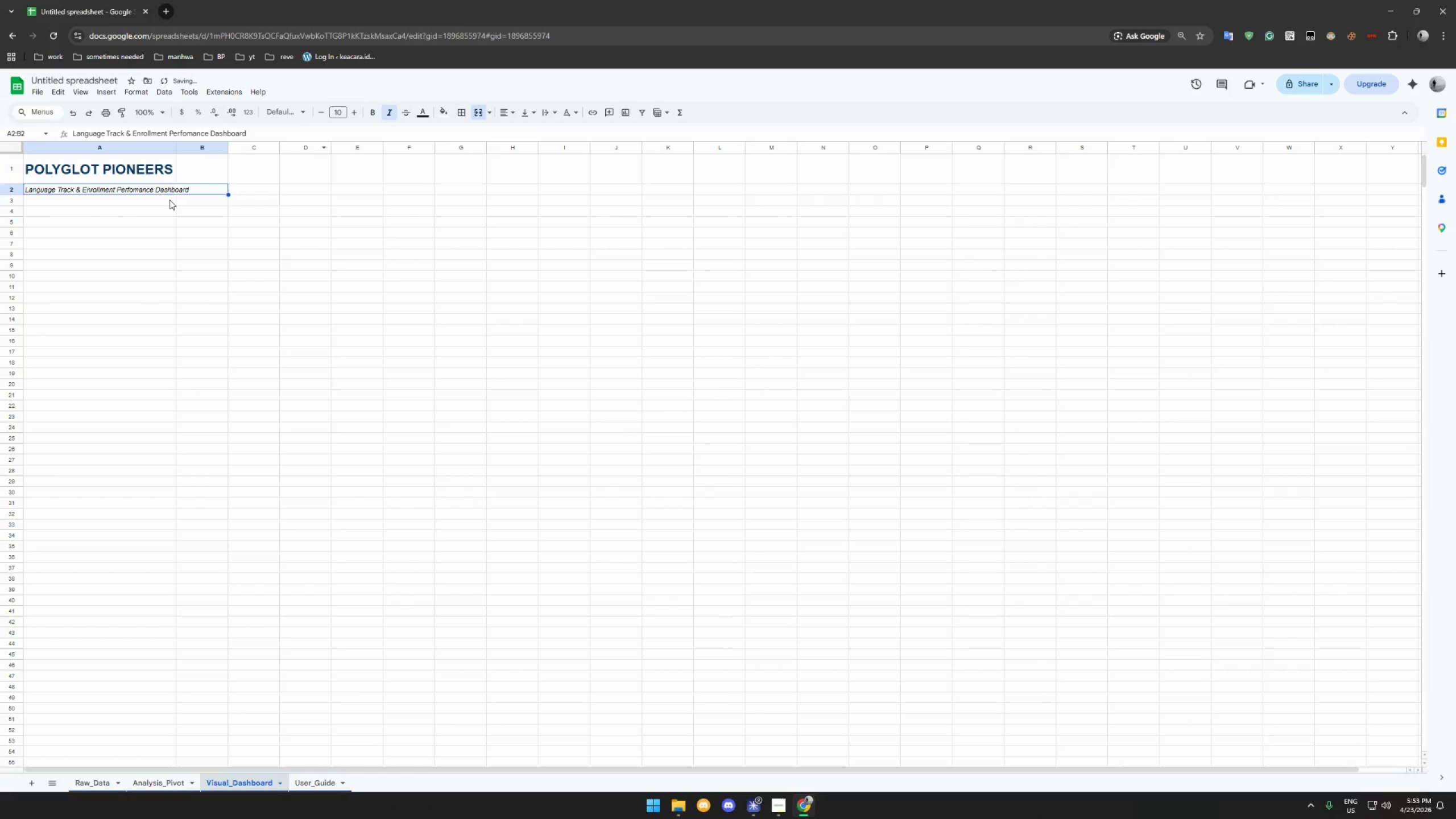 
left_click([165, 201])
 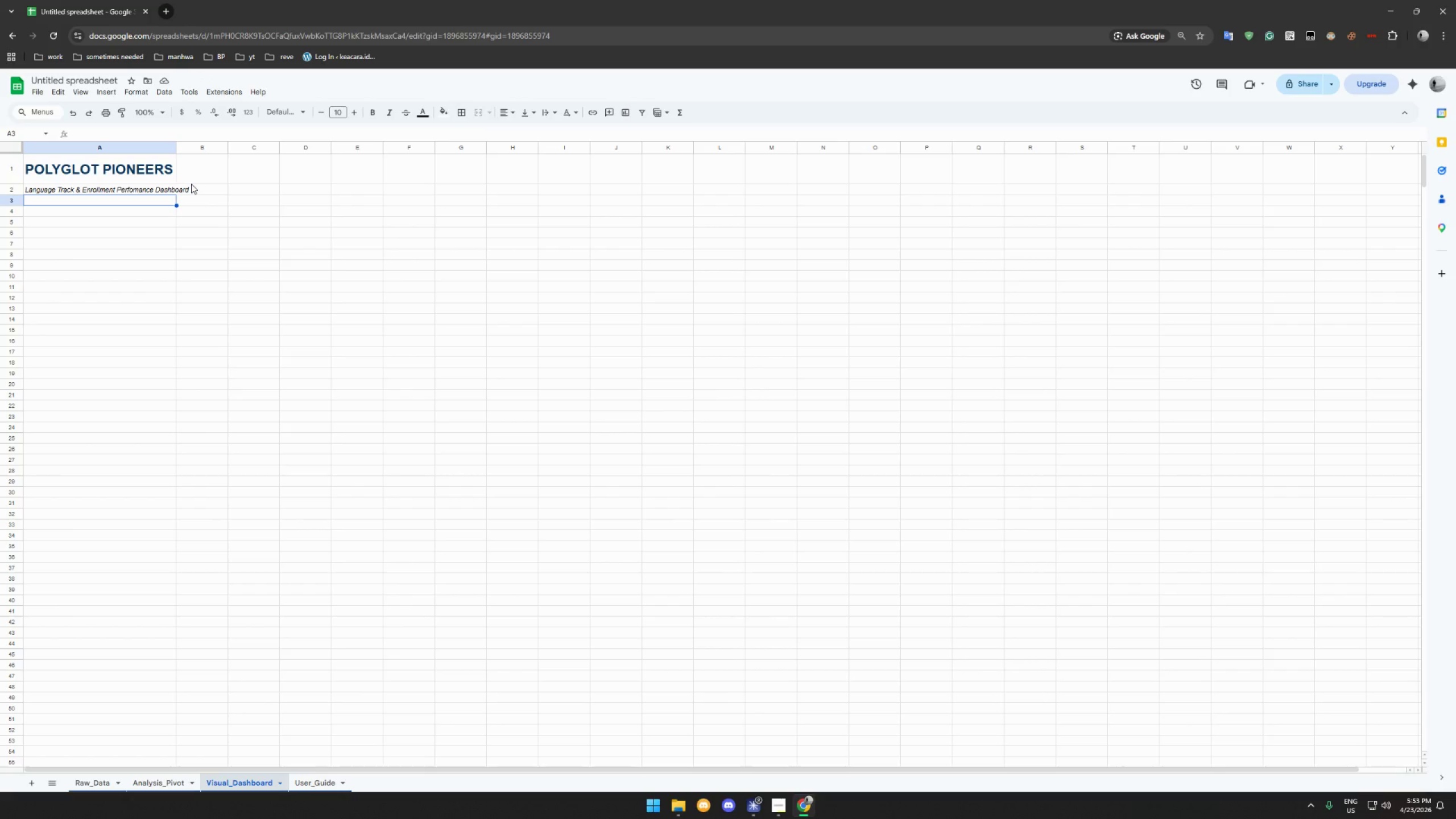 
wait(10.26)
 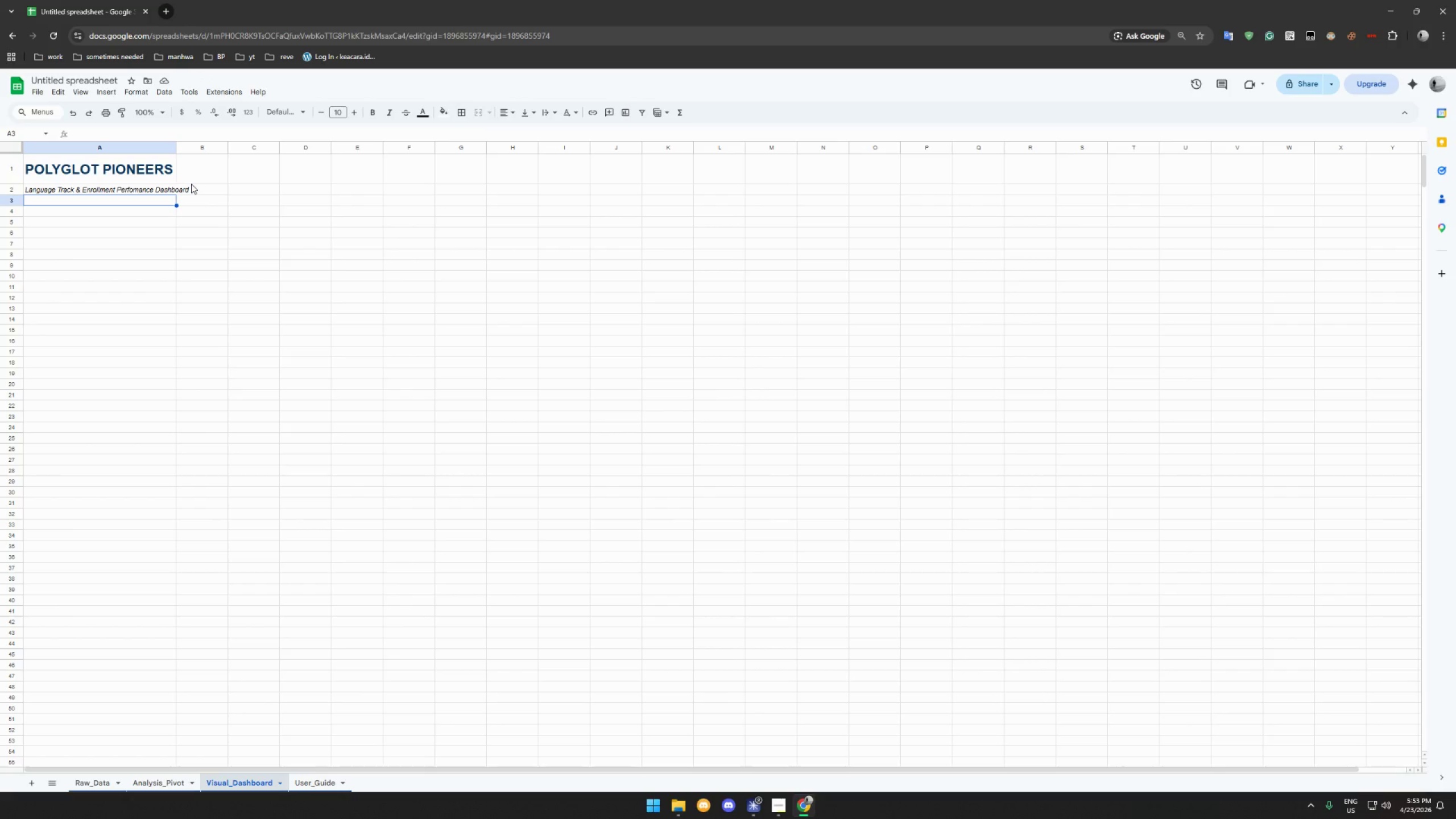 
left_click([43, 215])
 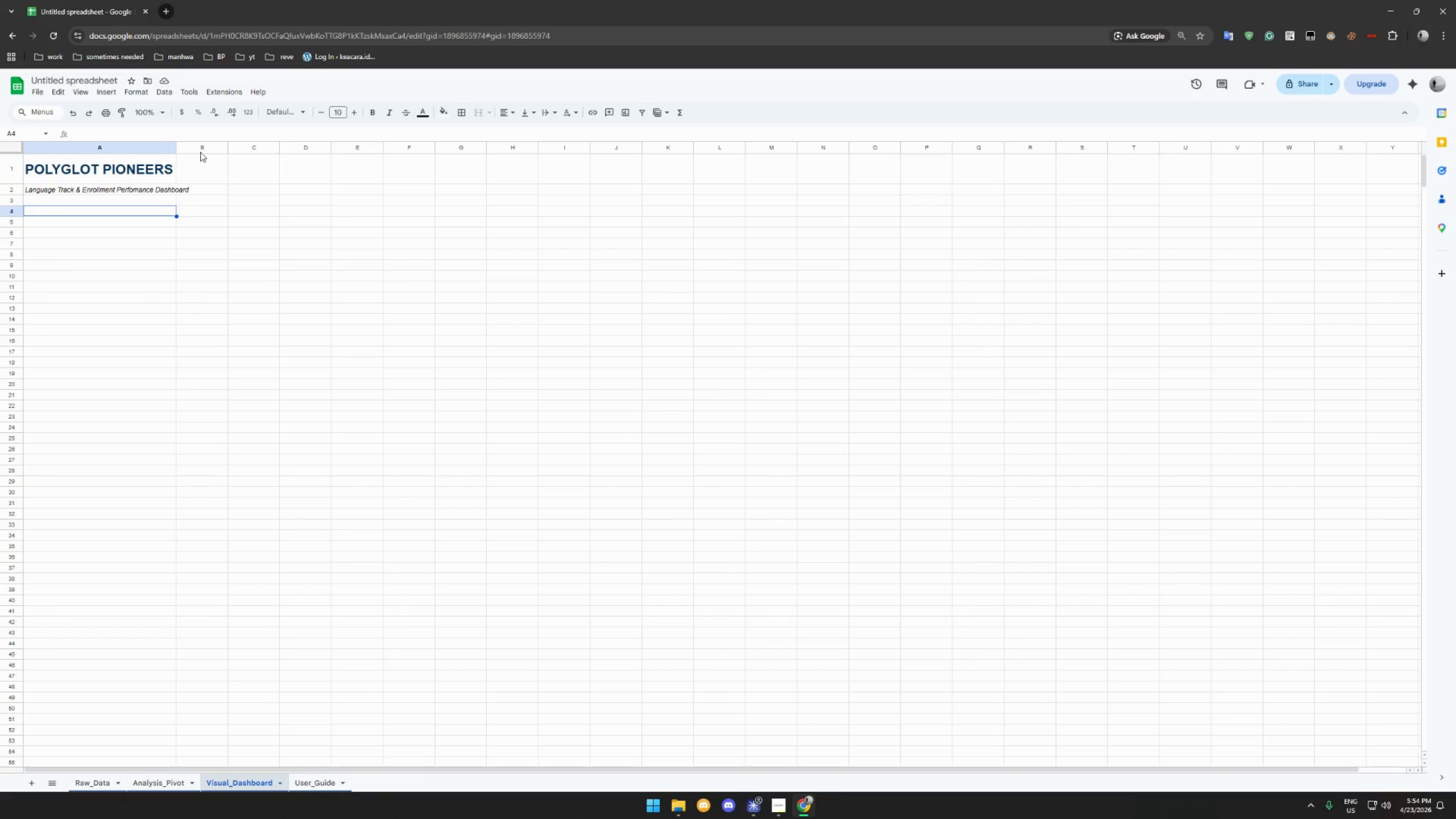 
left_click([445, 113])
 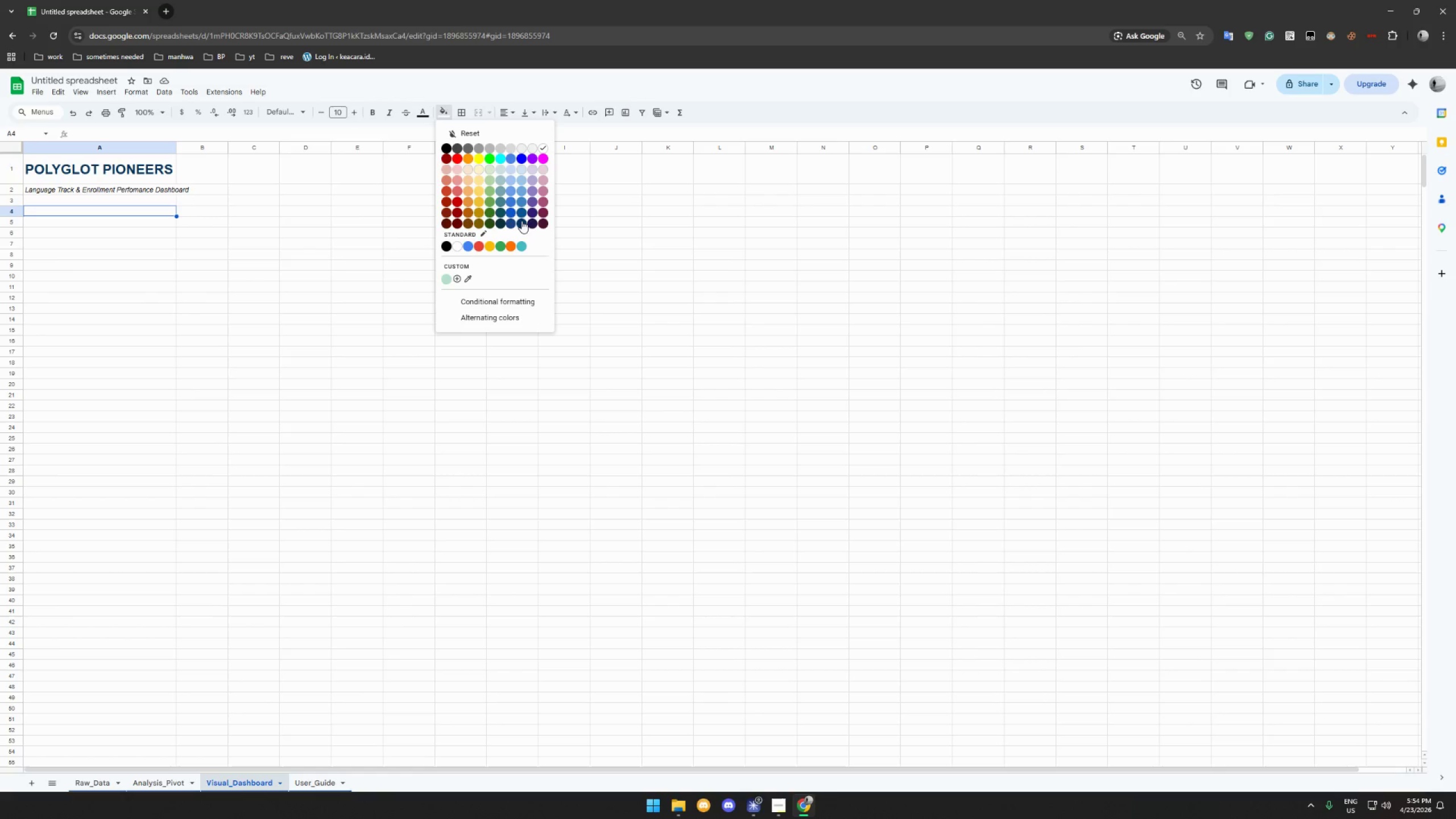 
left_click([523, 222])
 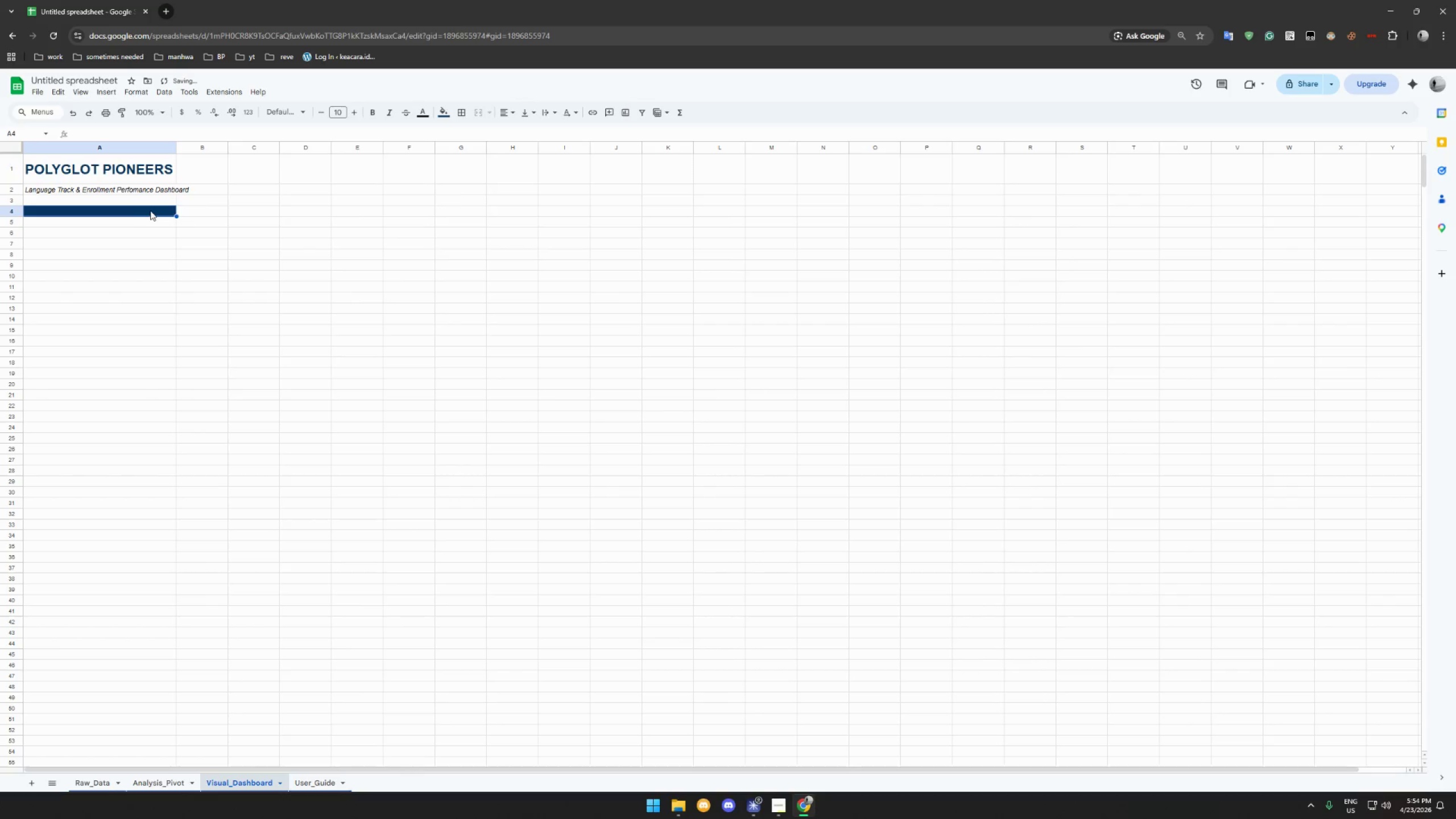 
left_click_drag(start_coordinate=[154, 210], to_coordinate=[502, 213])
 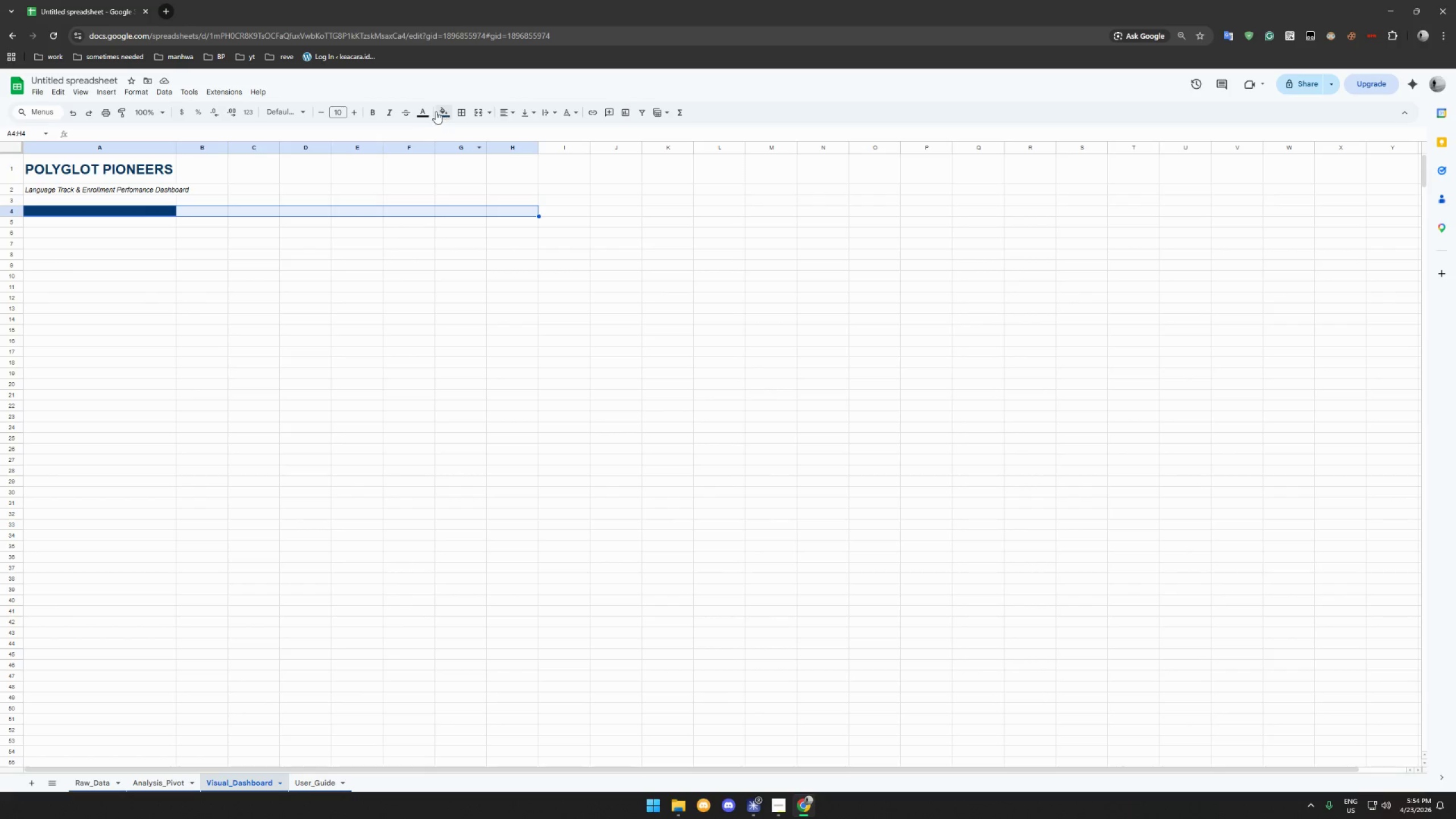 
left_click([440, 111])
 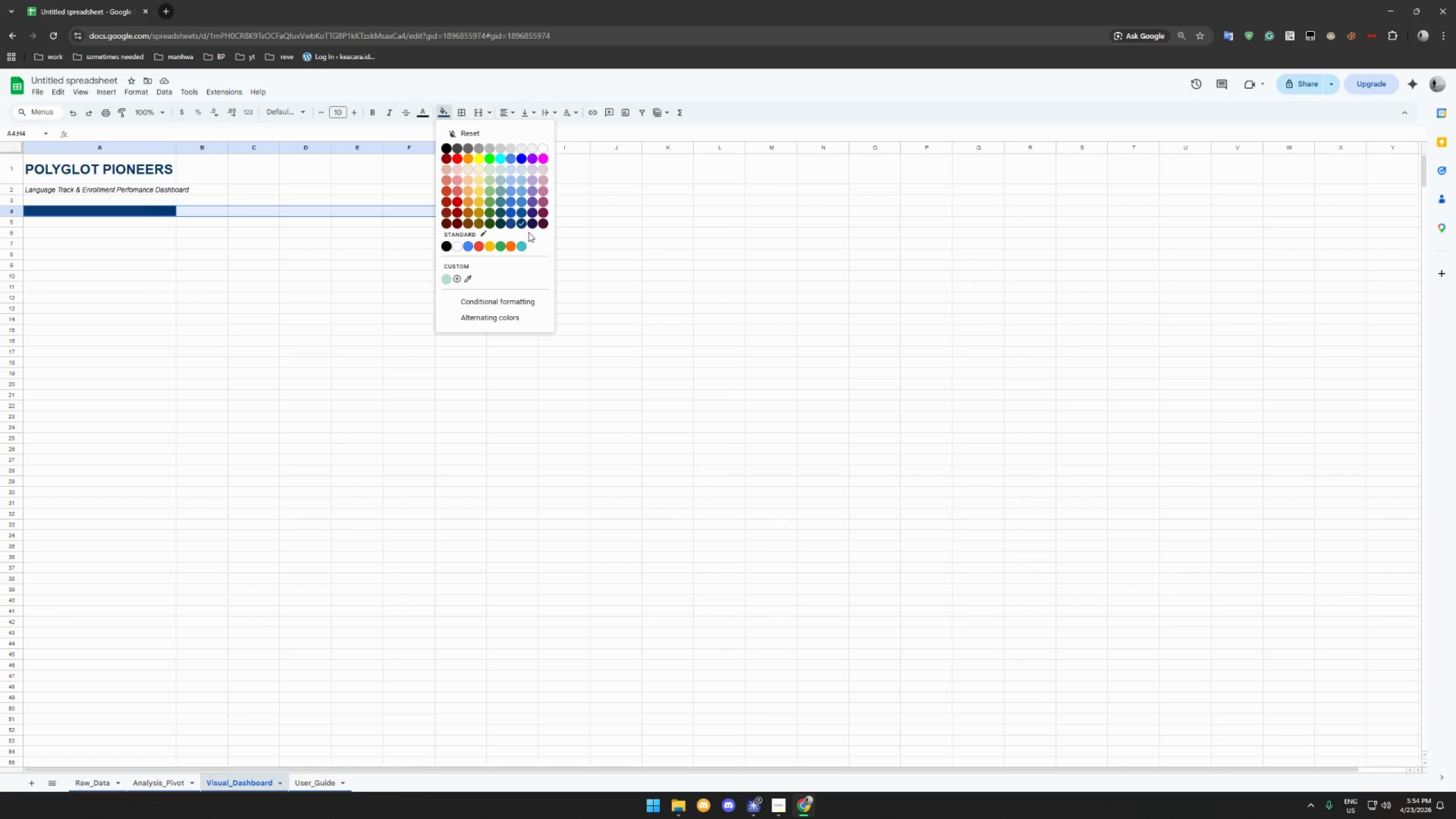 
left_click([519, 220])
 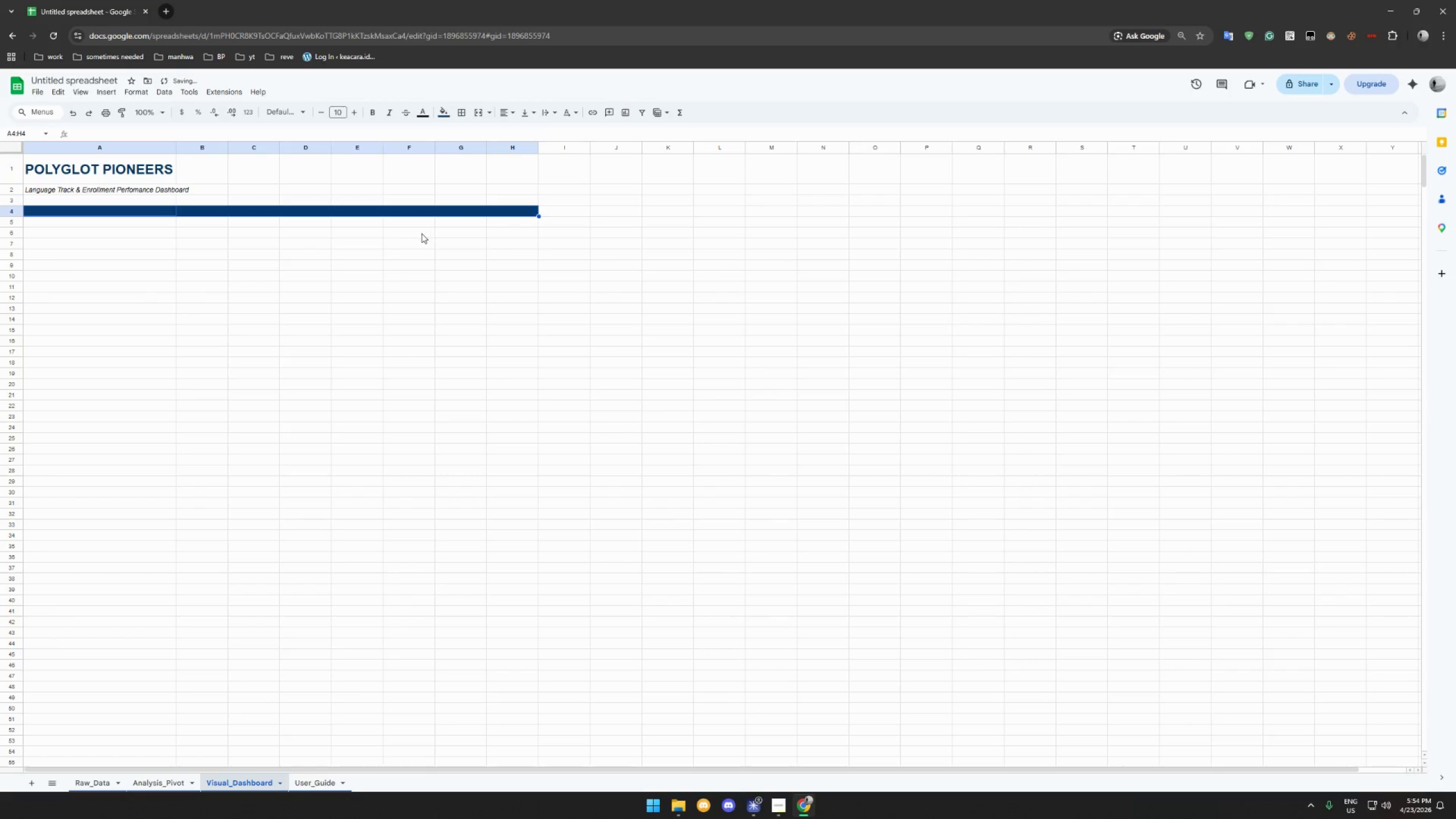 
left_click([418, 234])
 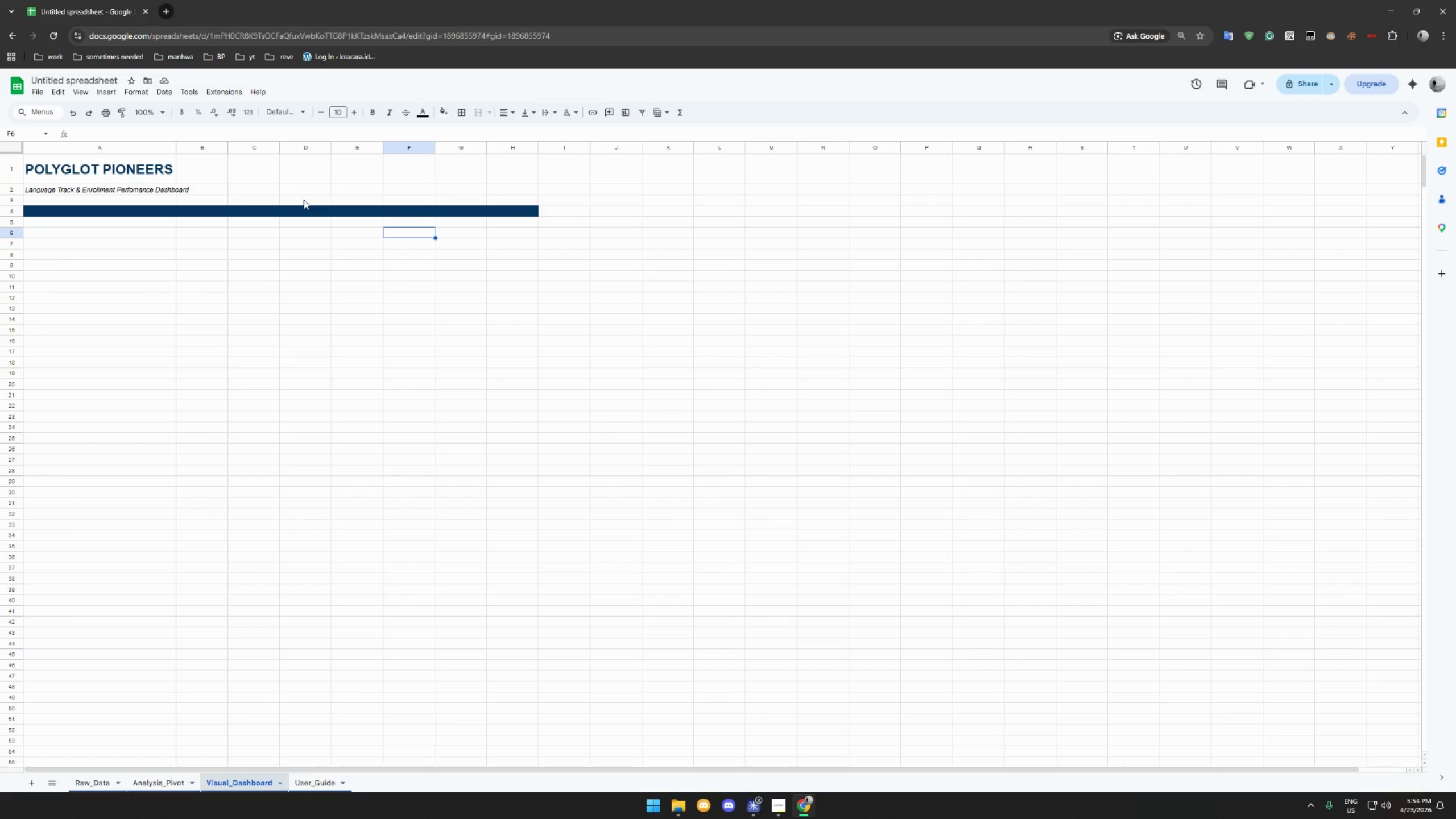 
wait(35.62)
 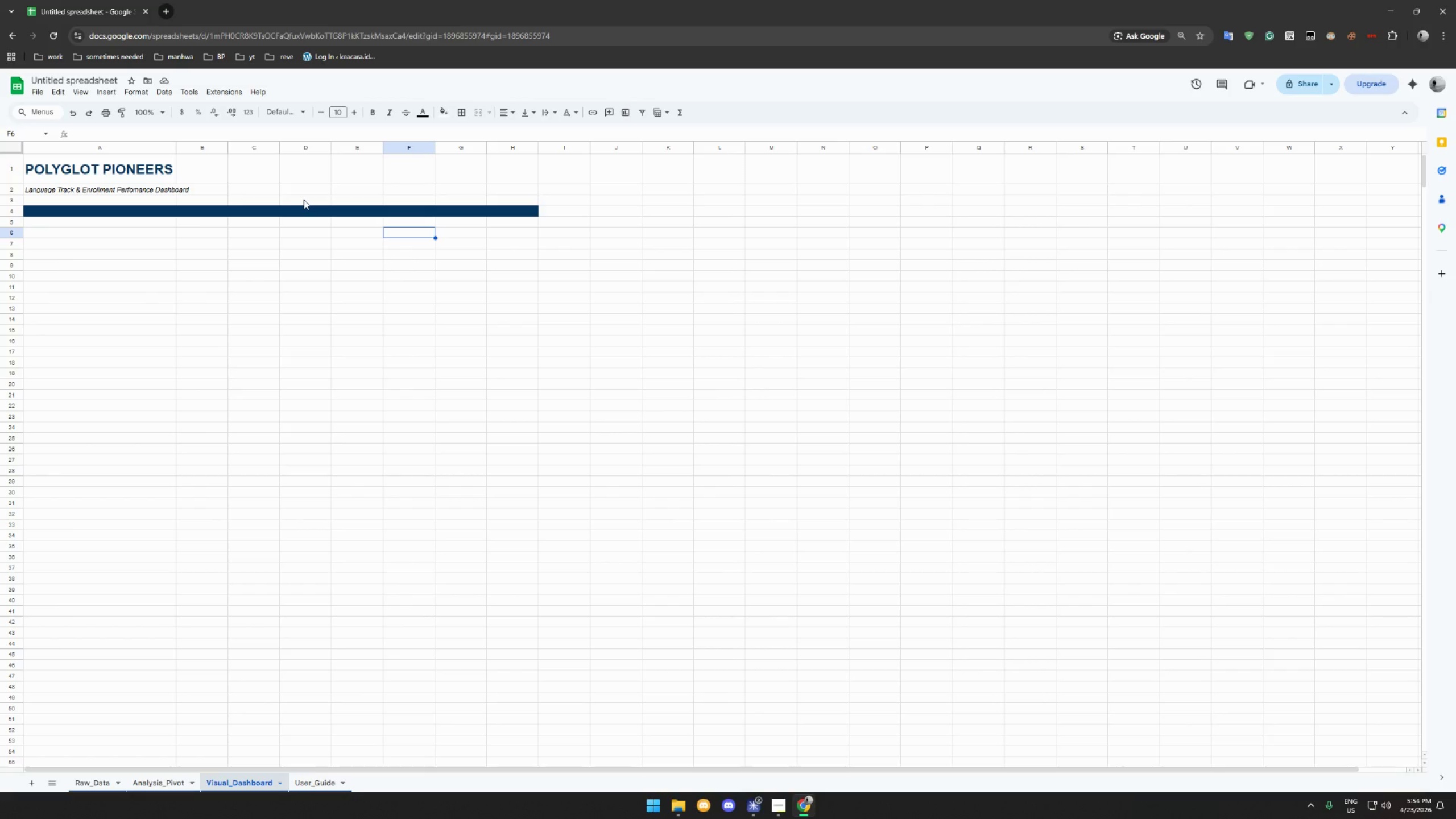 
left_click([77, 221])
 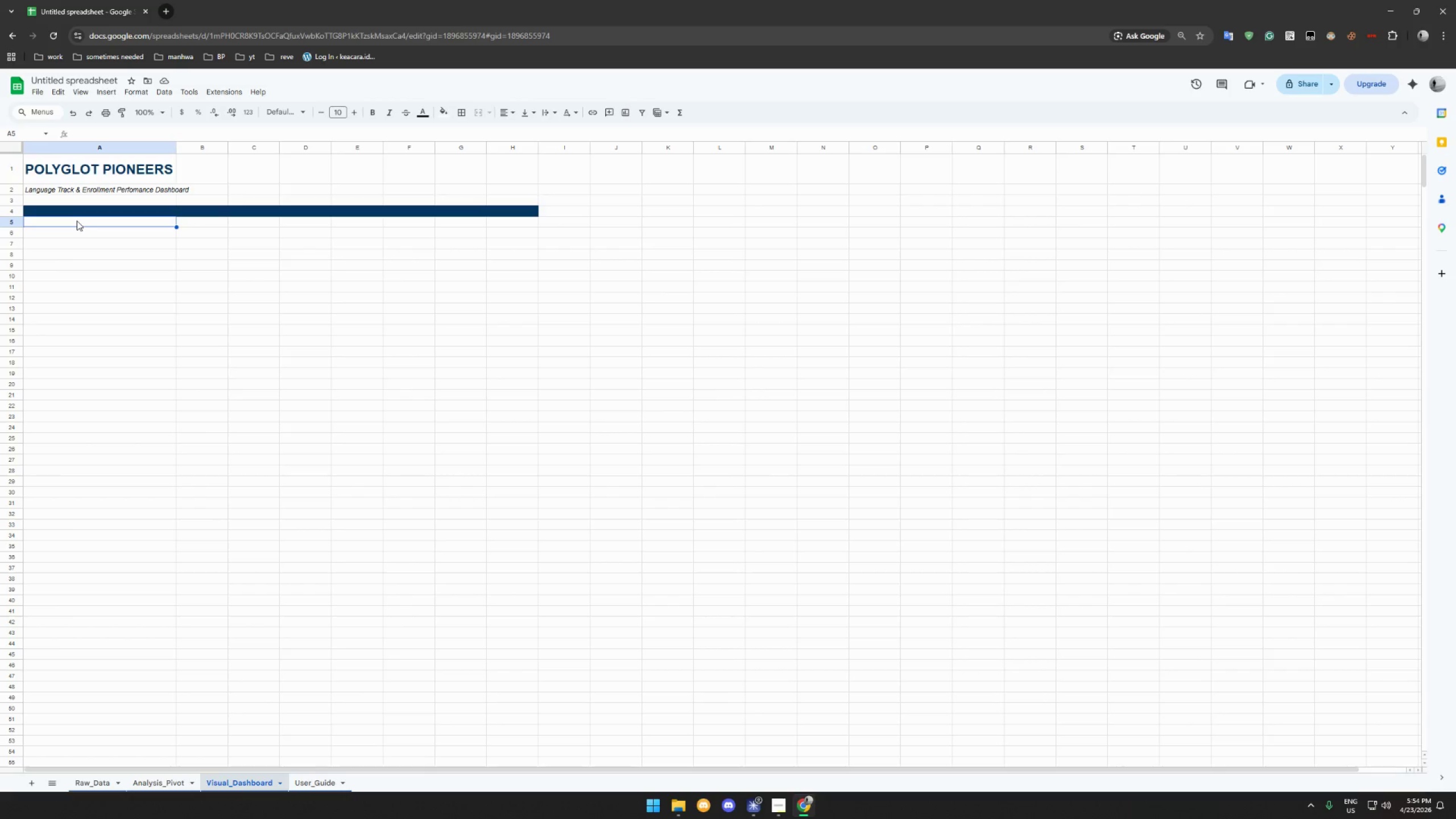 
left_click([78, 214])
 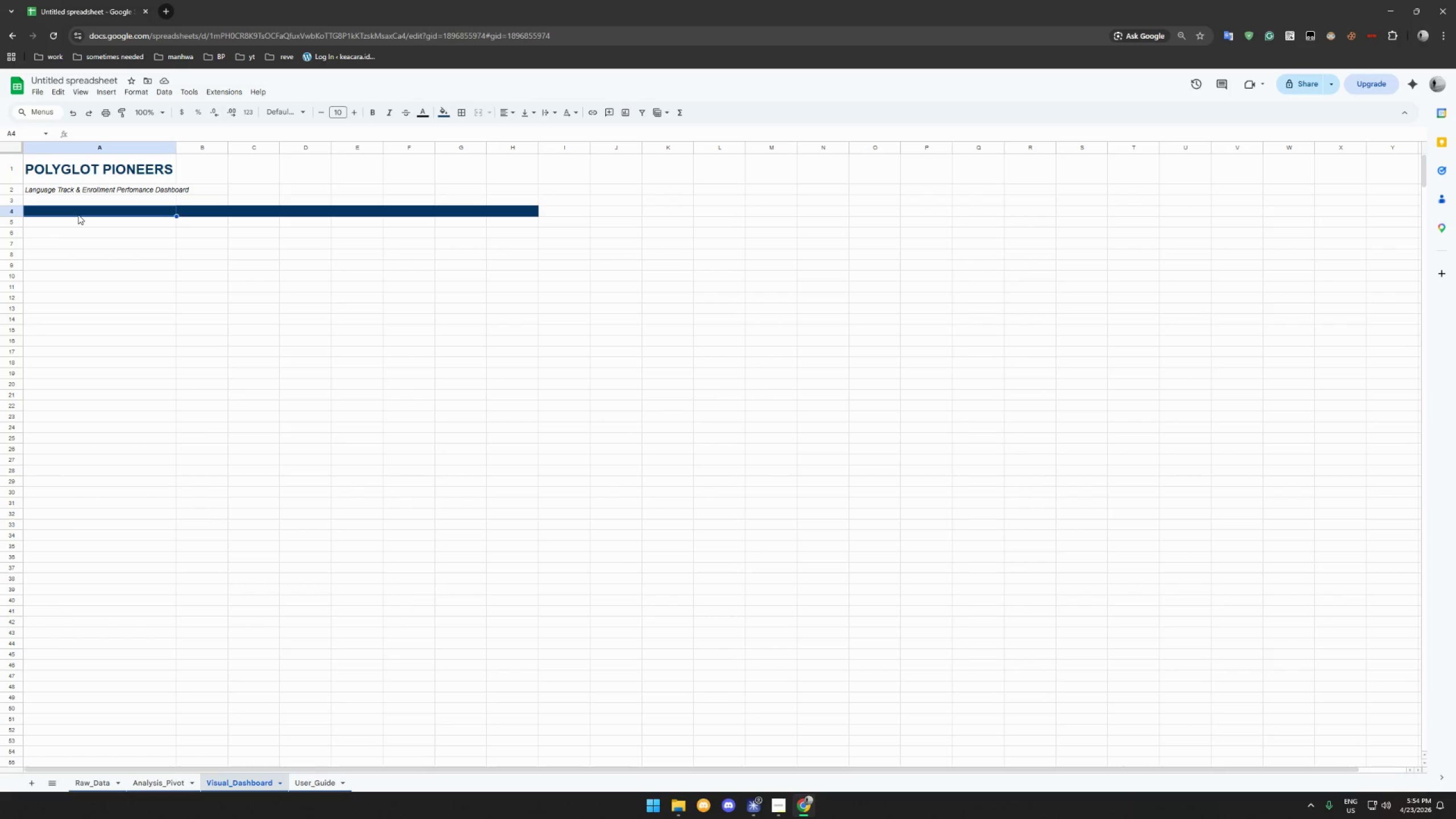 
type(PERFORMANCE SUMMARY)
 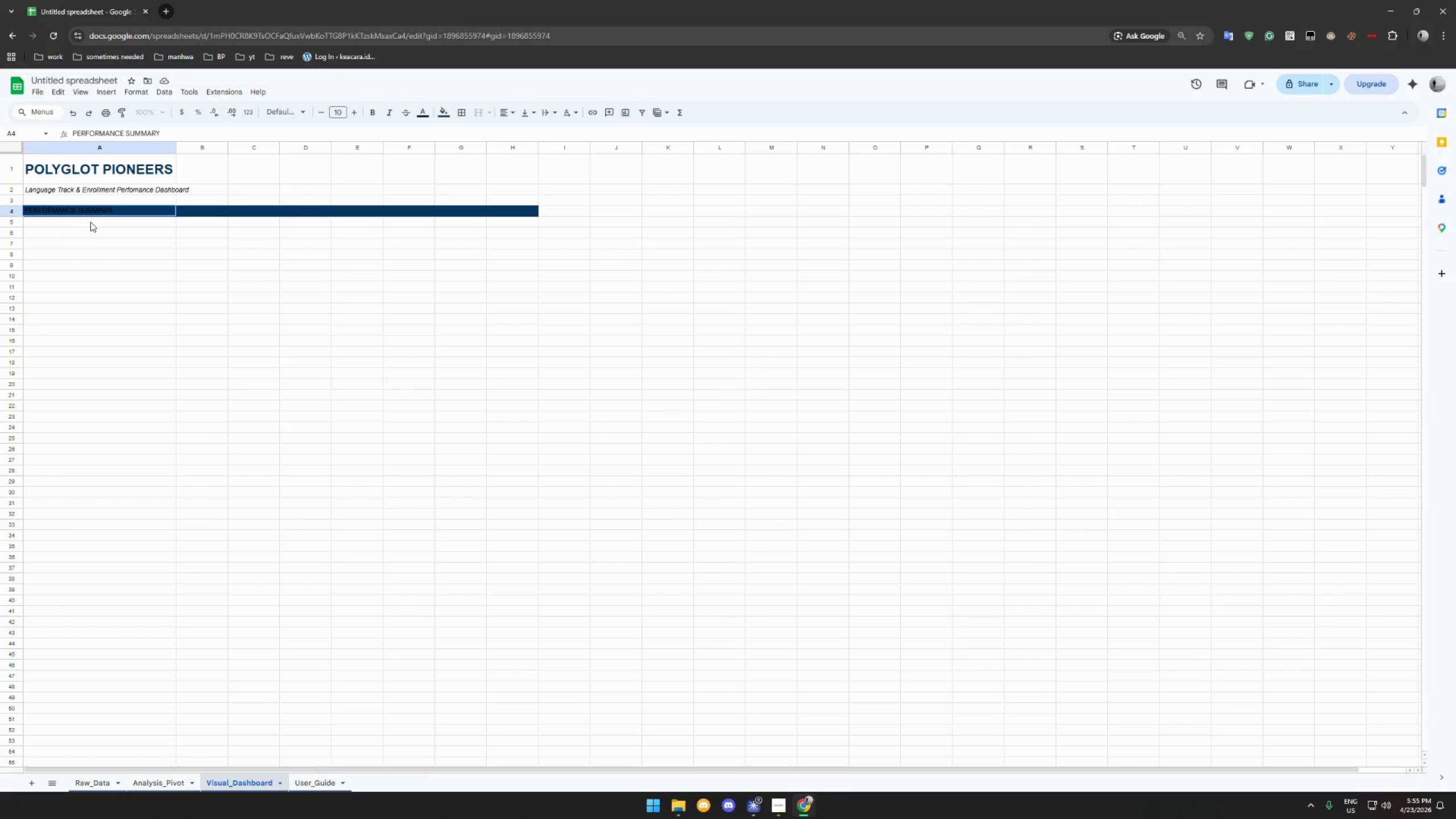 
left_click([93, 229])
 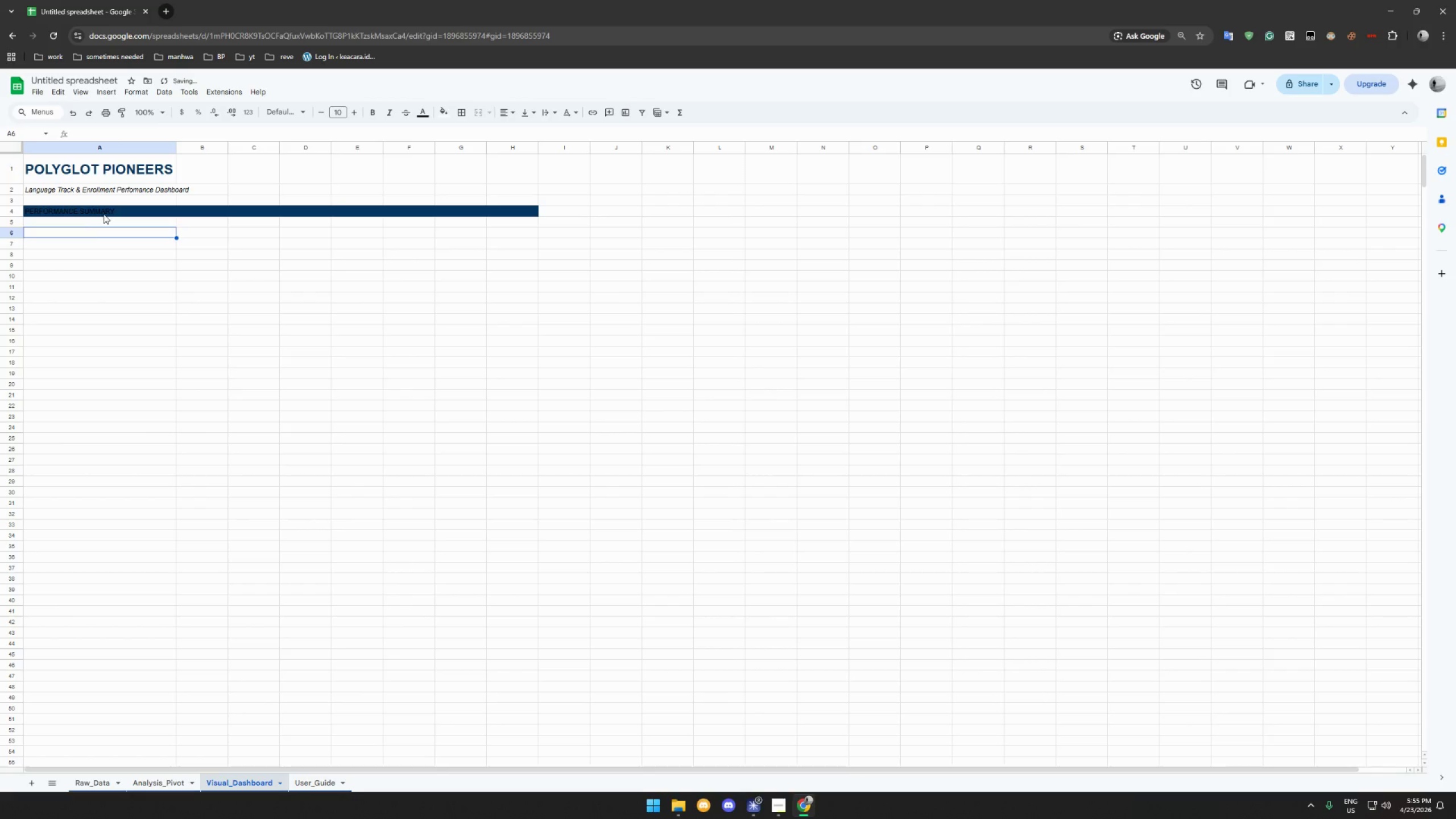 
double_click([104, 214])
 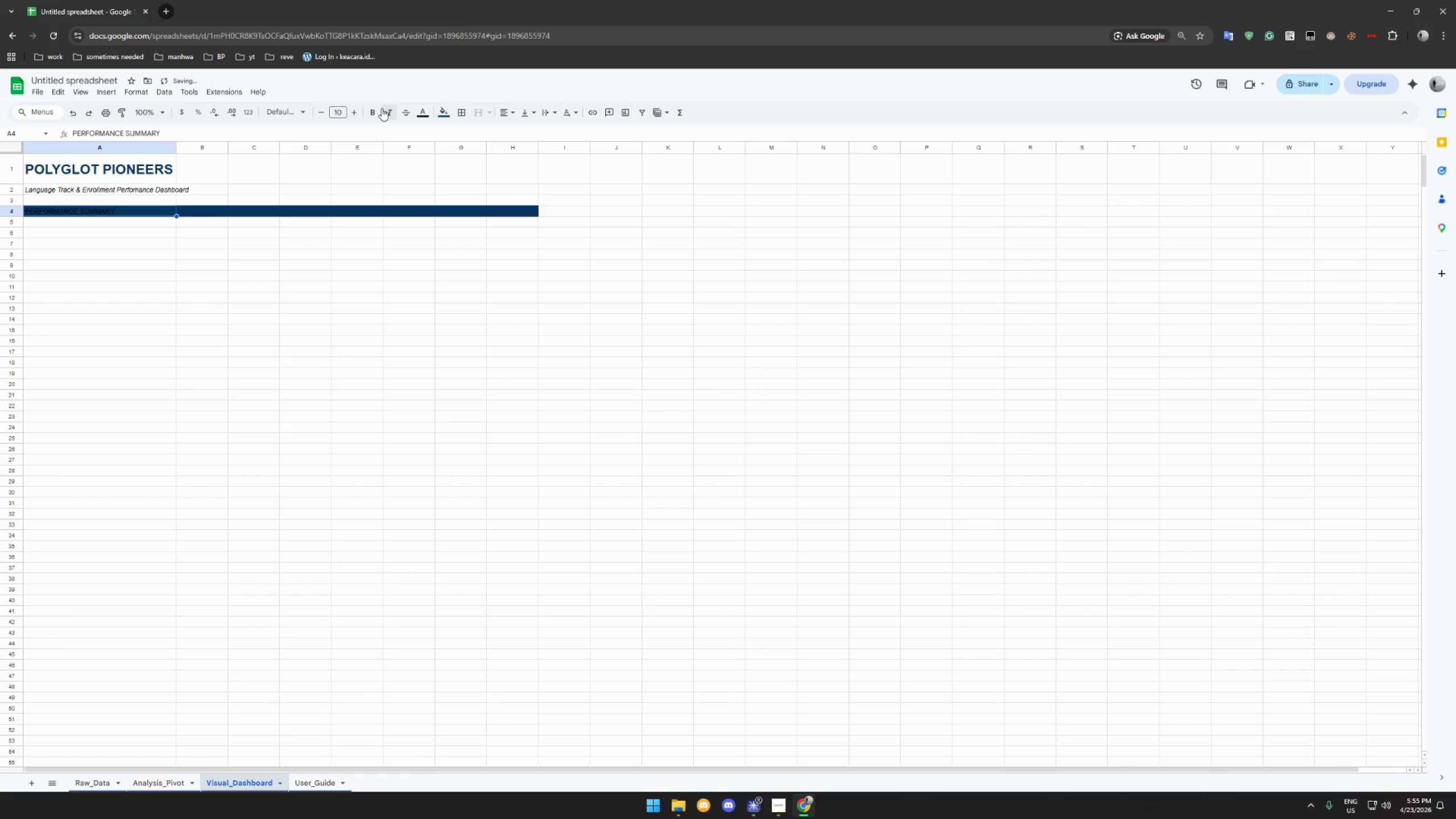 
left_click([367, 110])
 